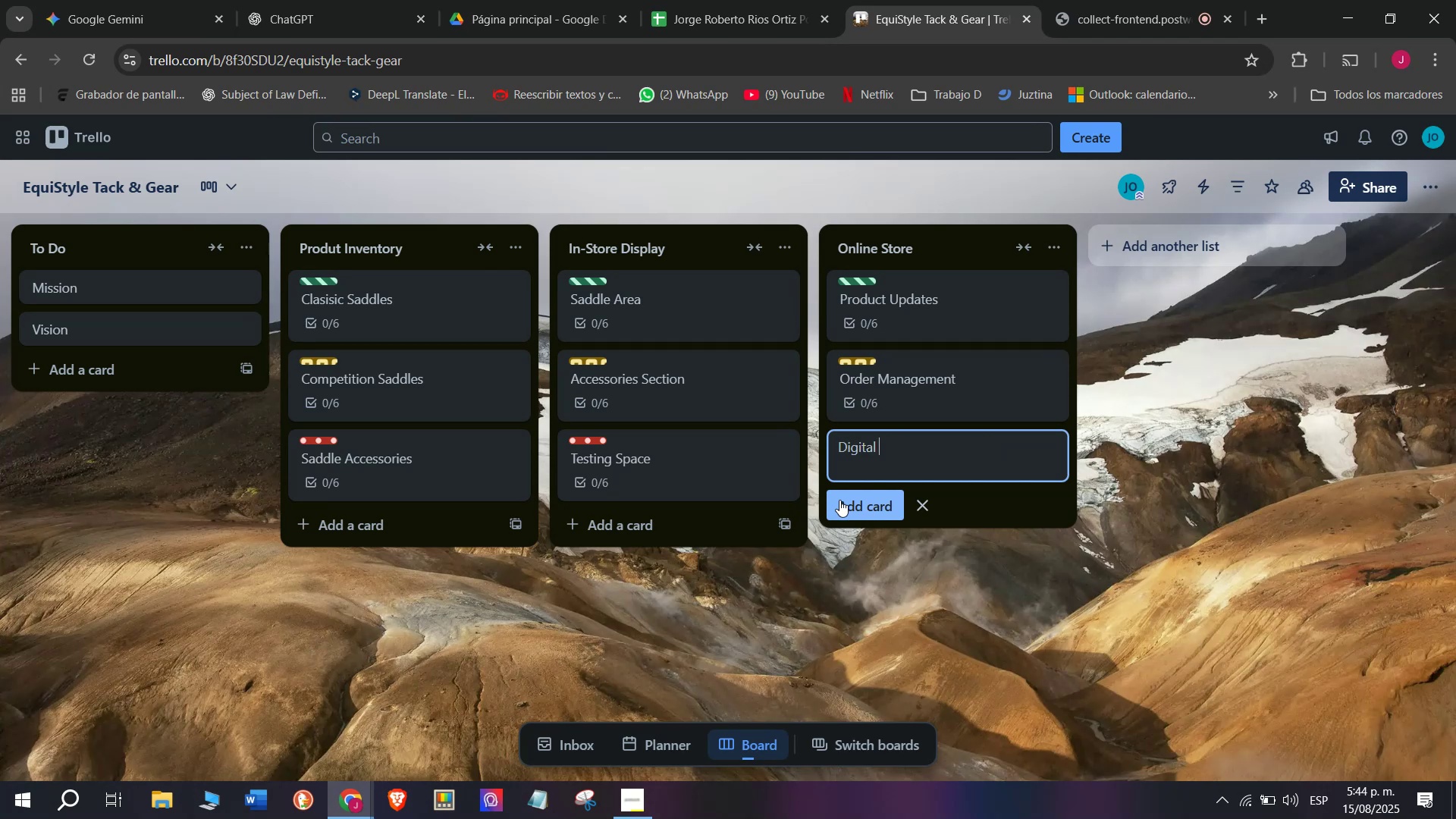 
type(Marketing)
 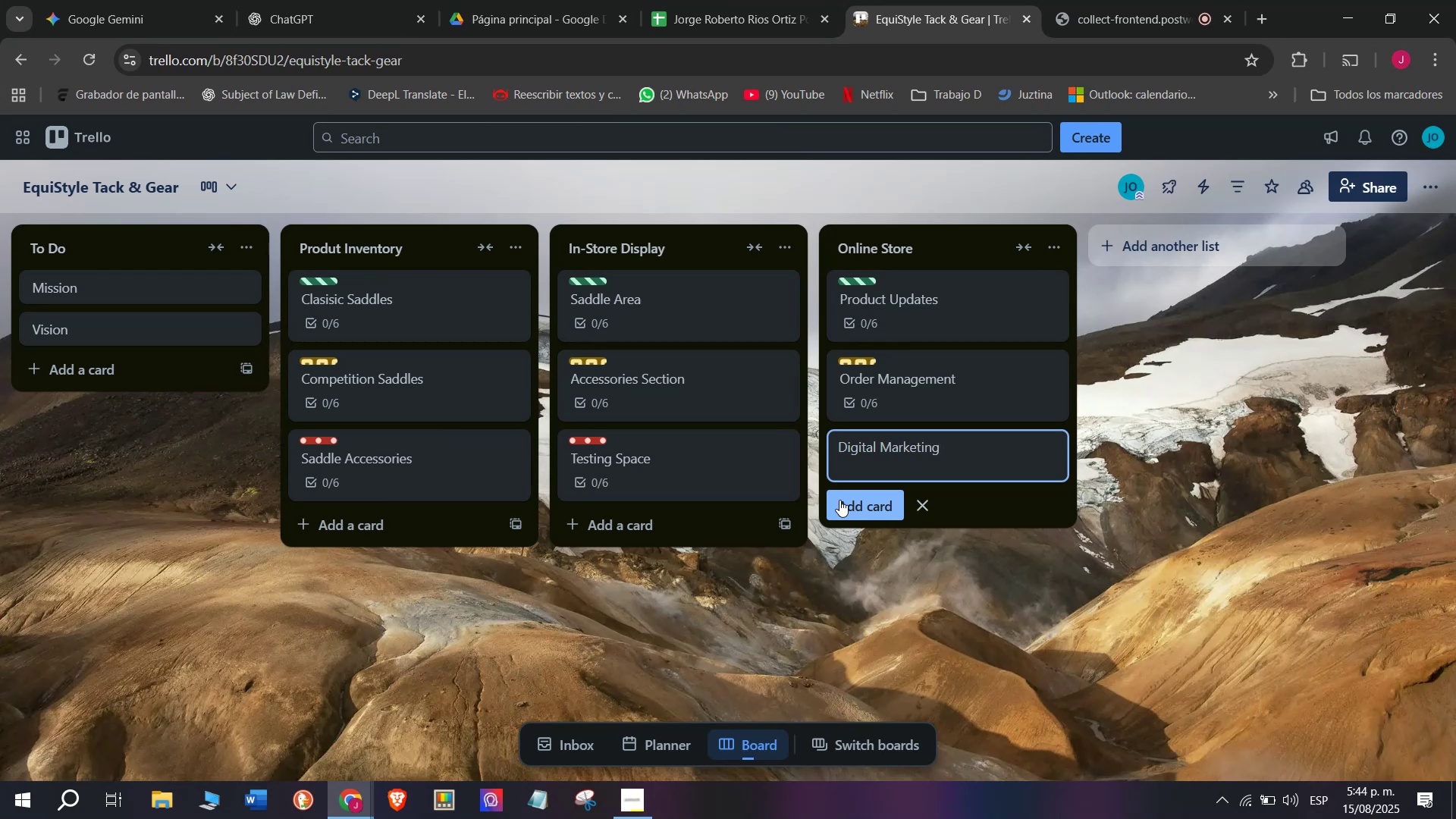 
wait(6.9)
 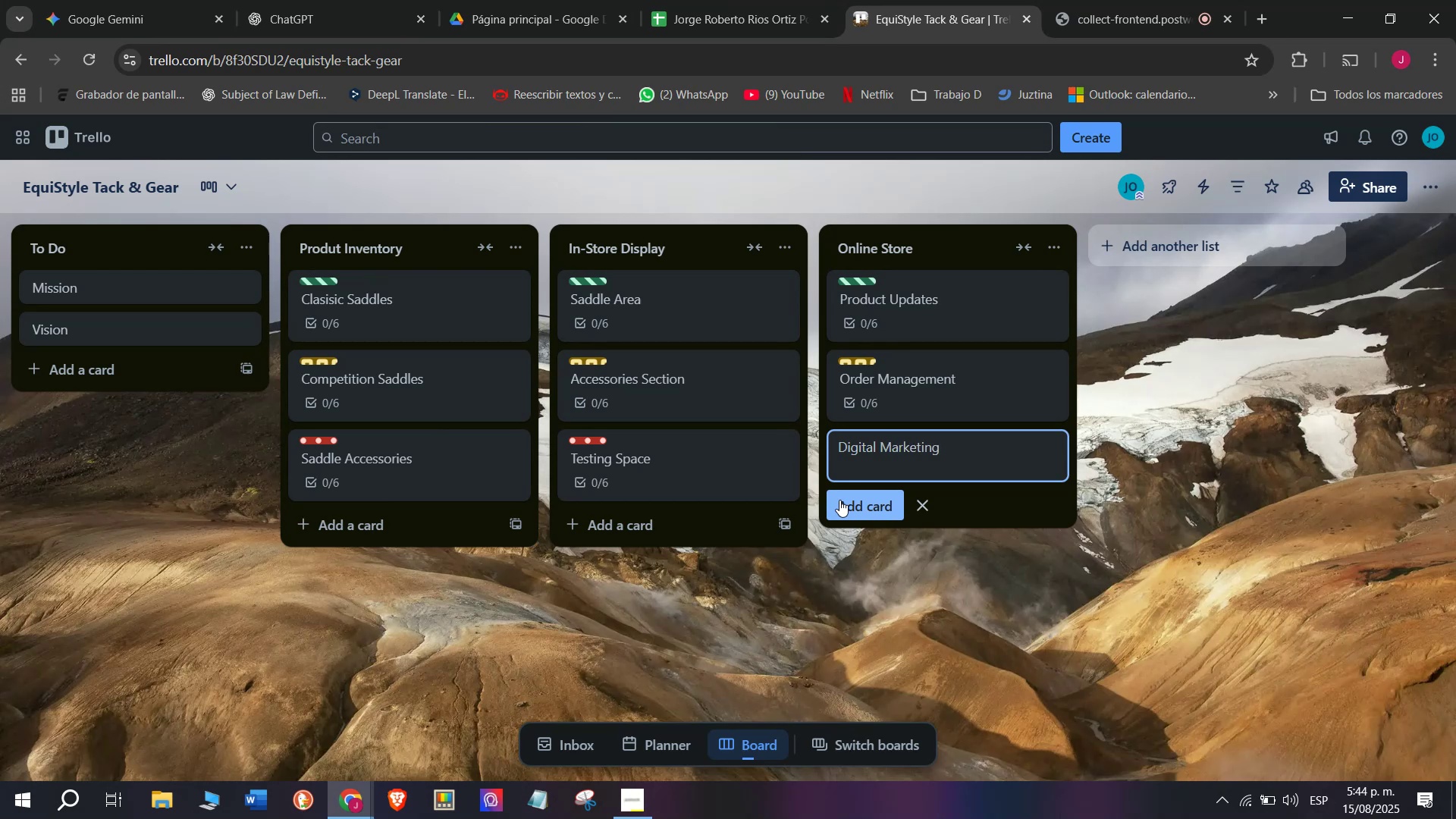 
key(Enter)
 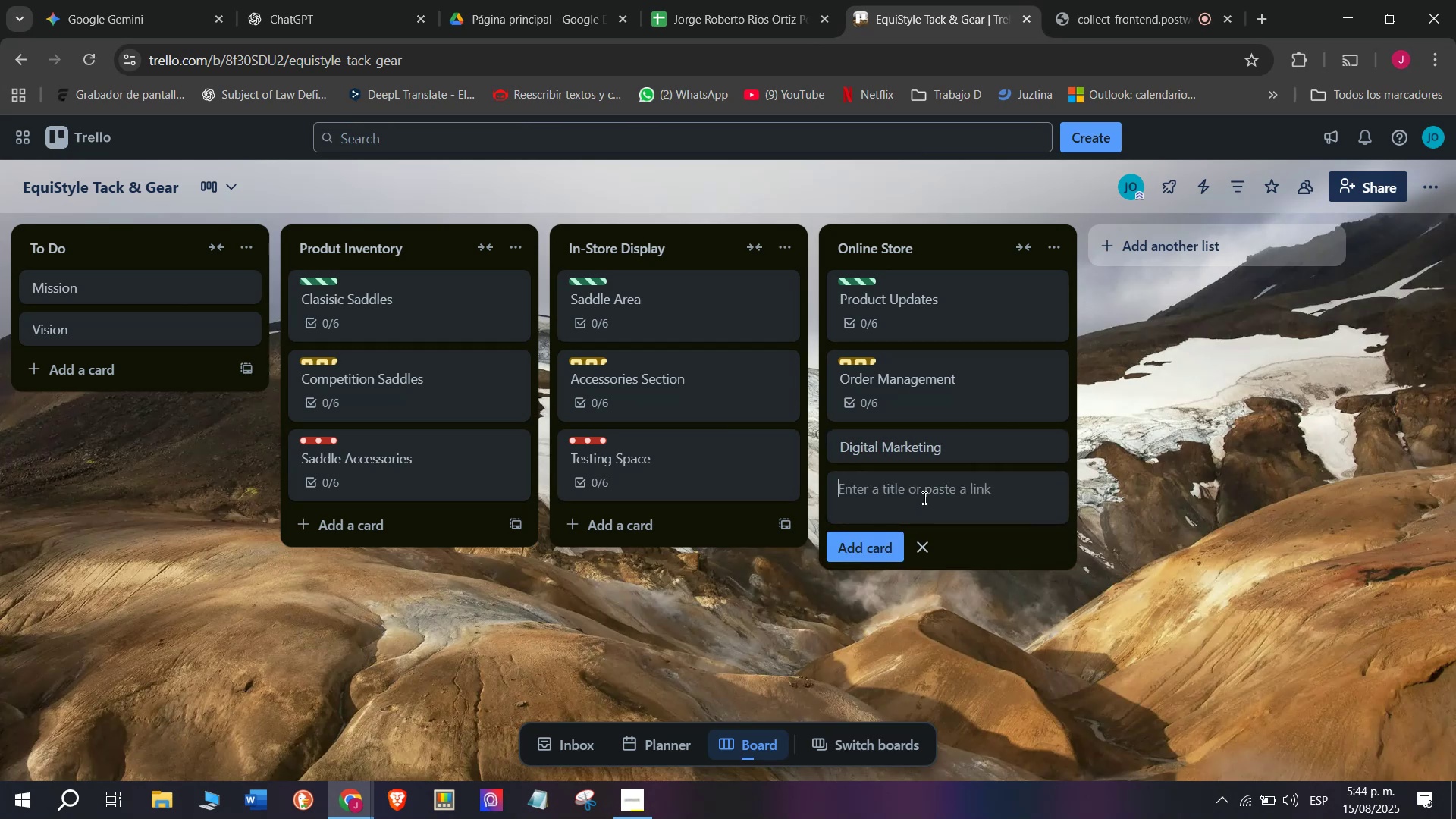 
left_click([929, 440])
 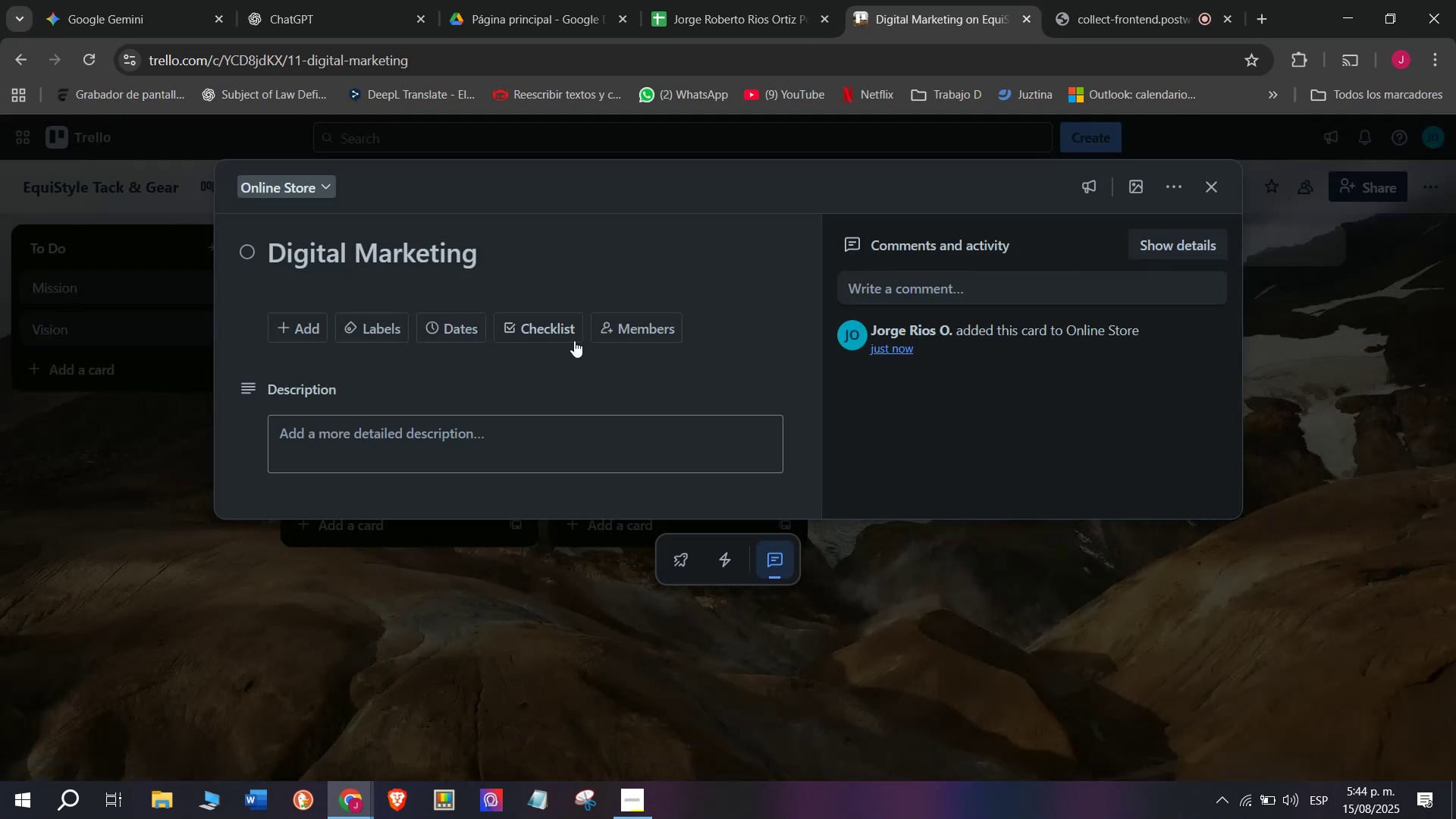 
left_click([544, 325])
 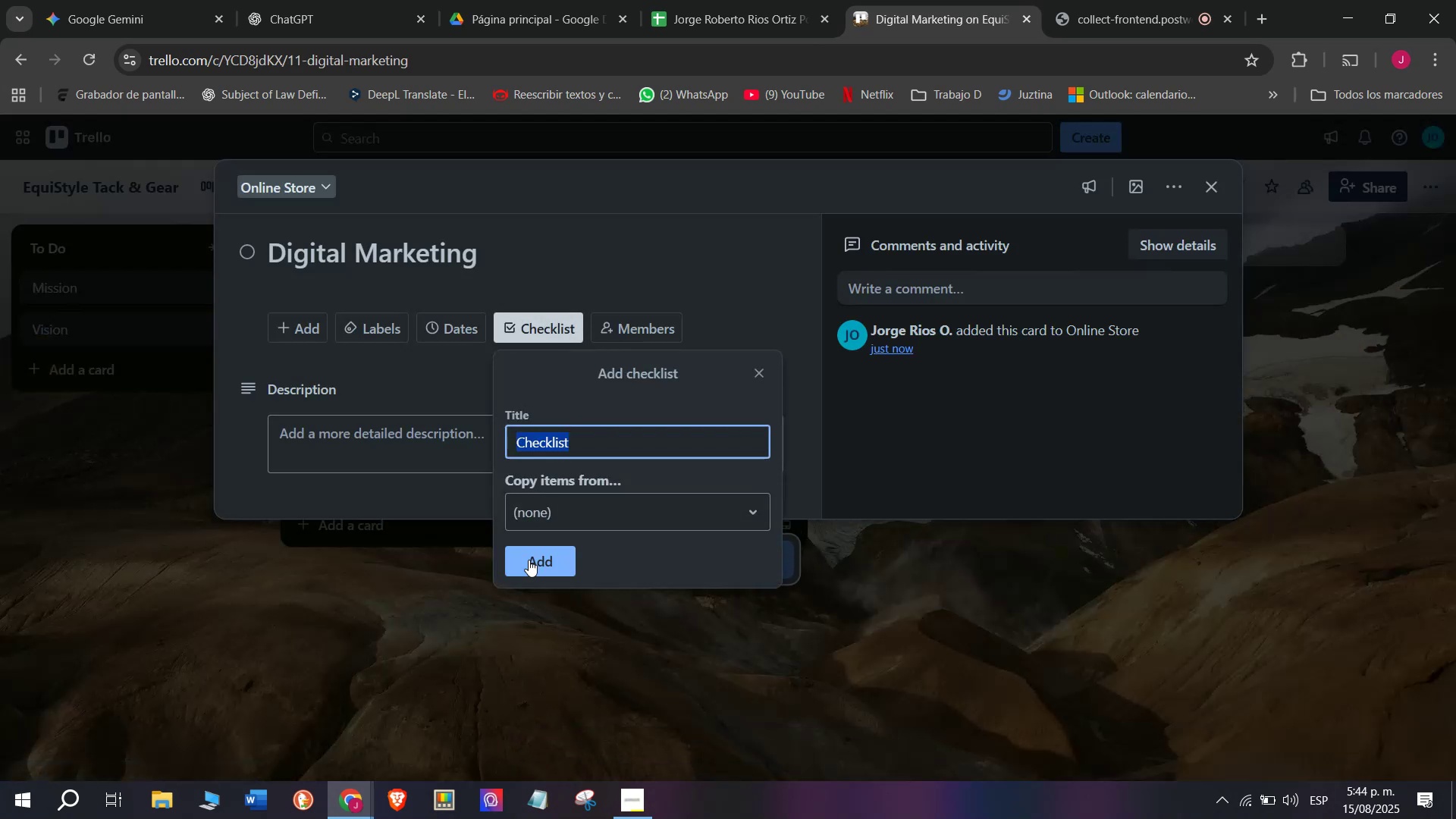 
left_click([529, 560])
 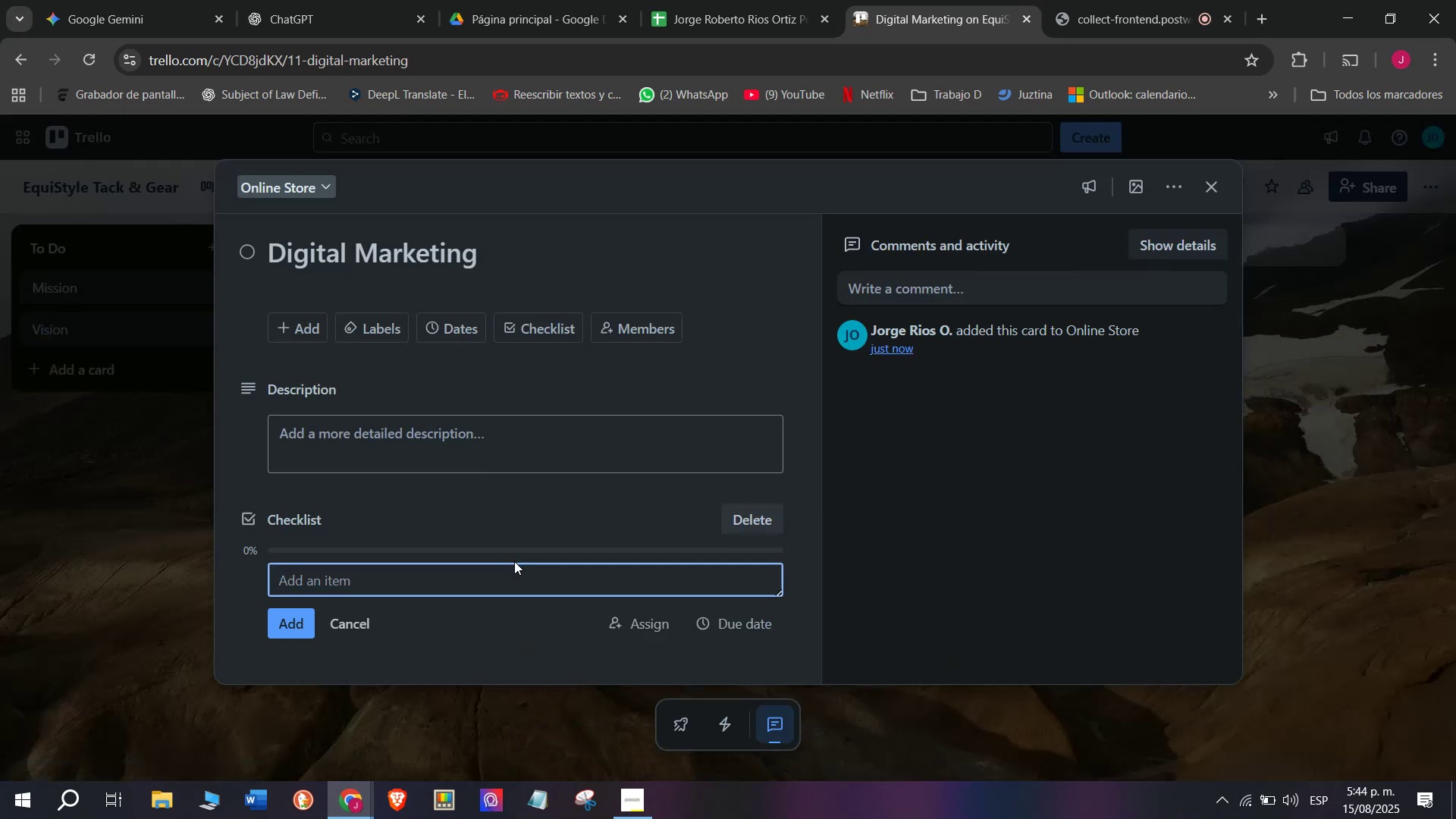 
type(Post on social )
 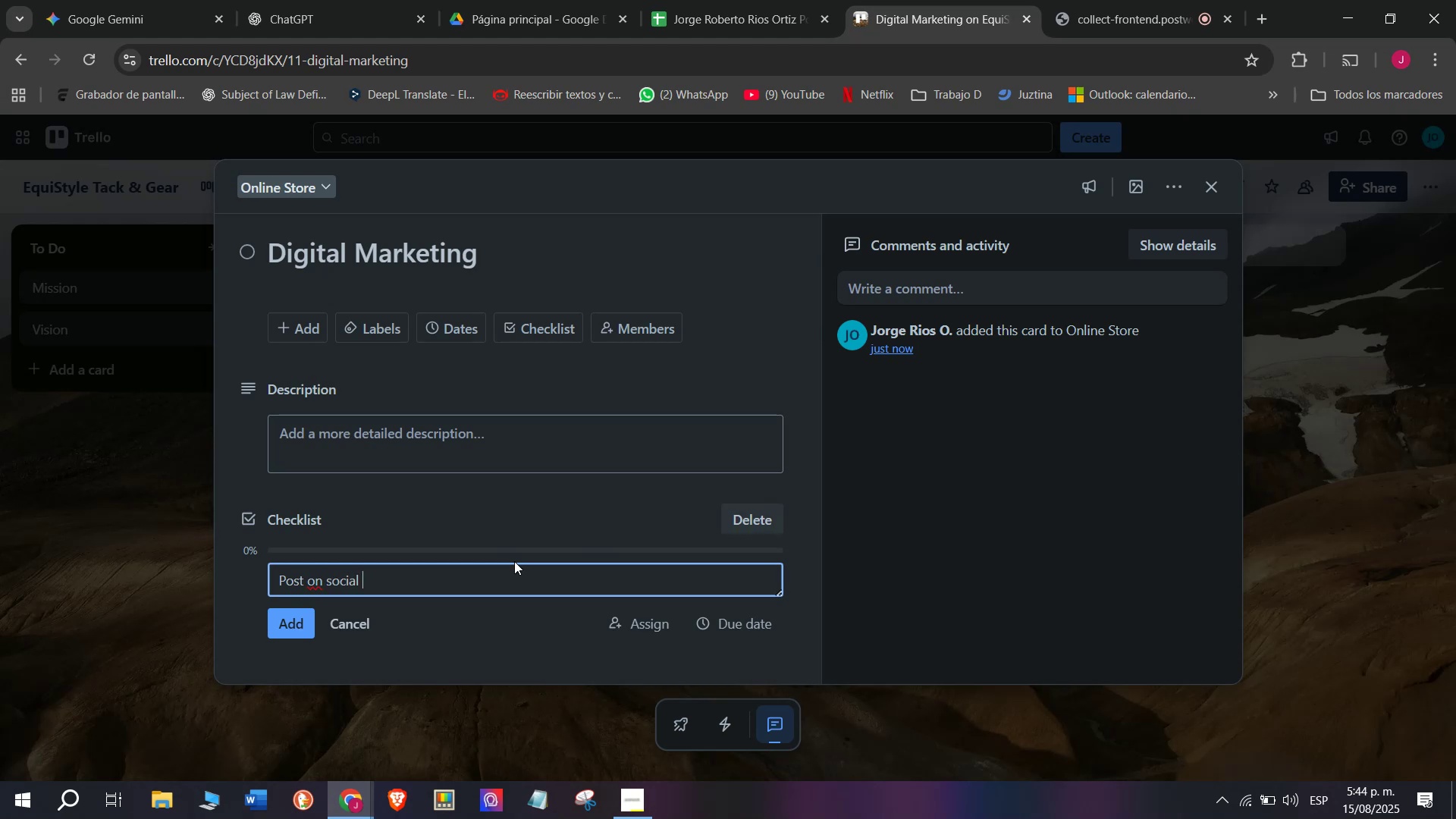 
type(media)
 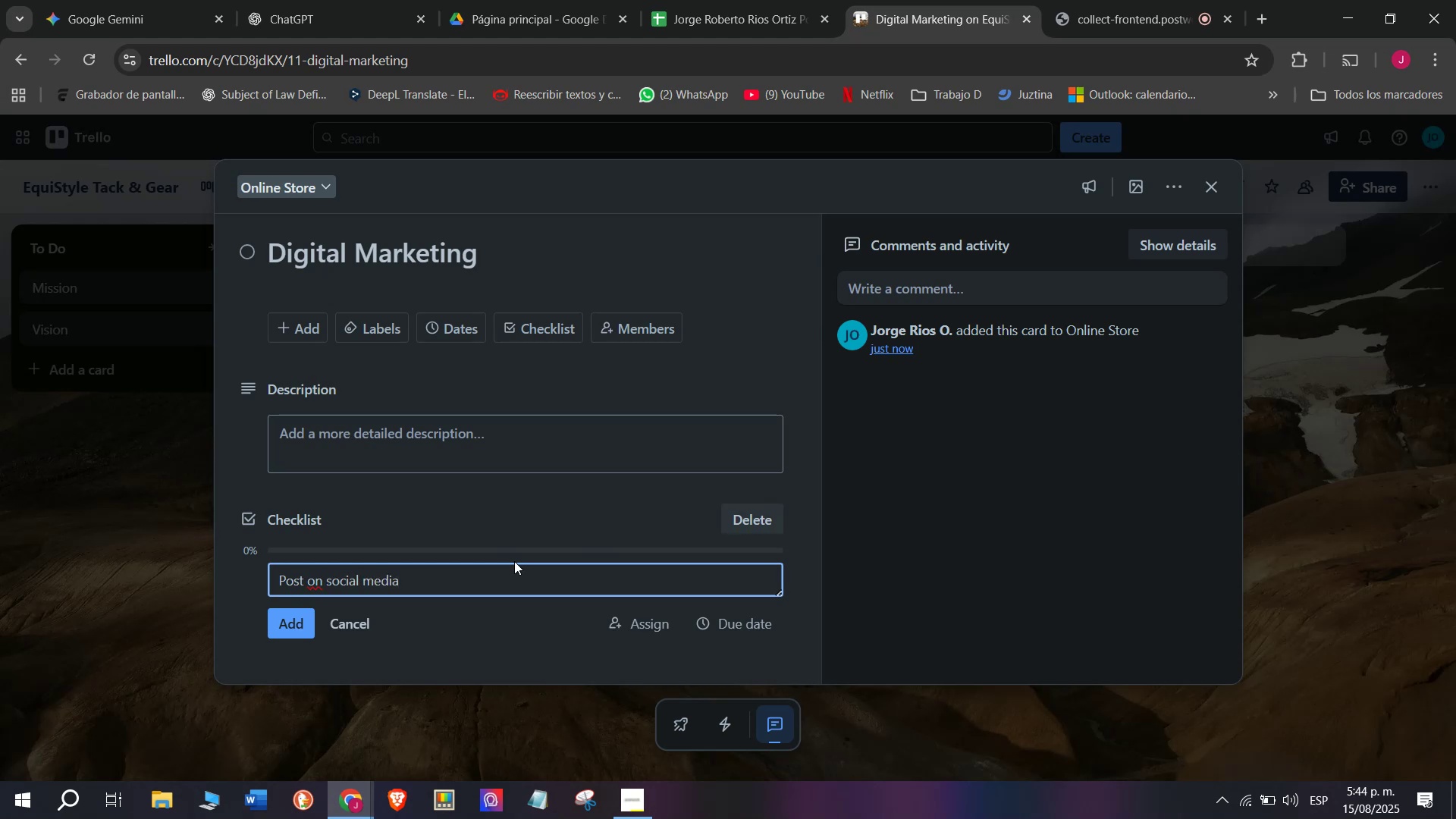 
key(Enter)
 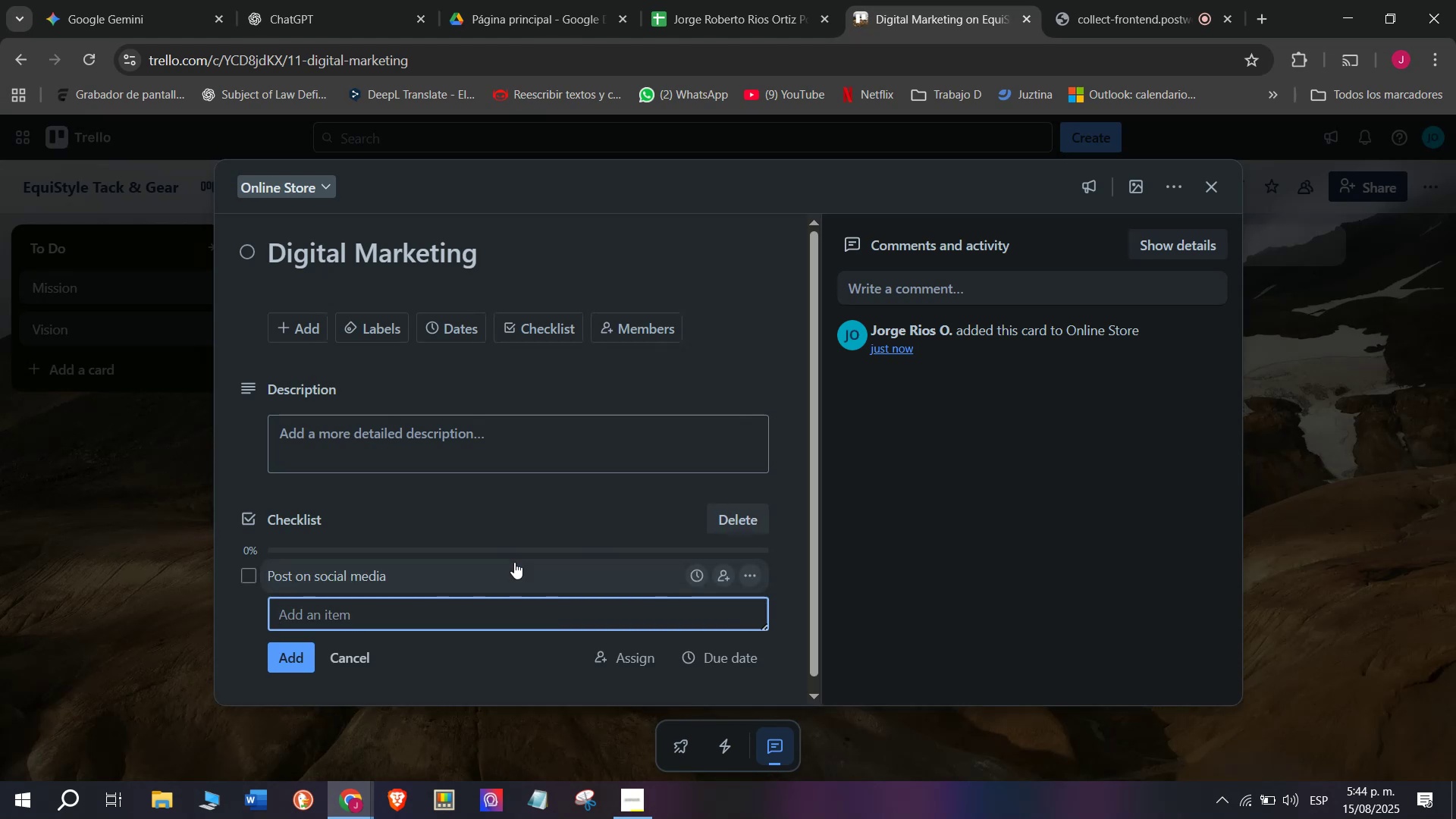 
type(Launch)
 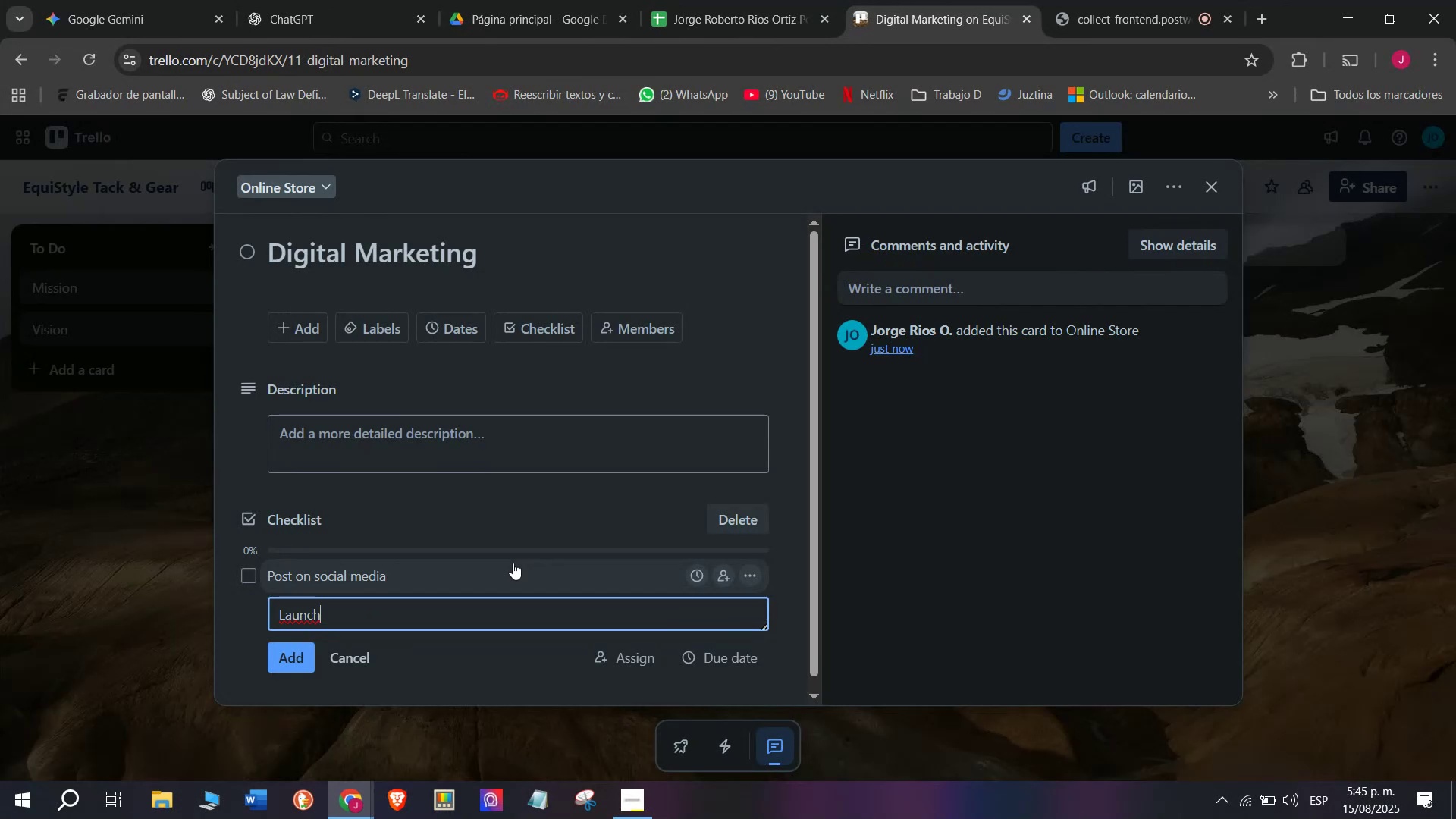 
type( paid ads)
 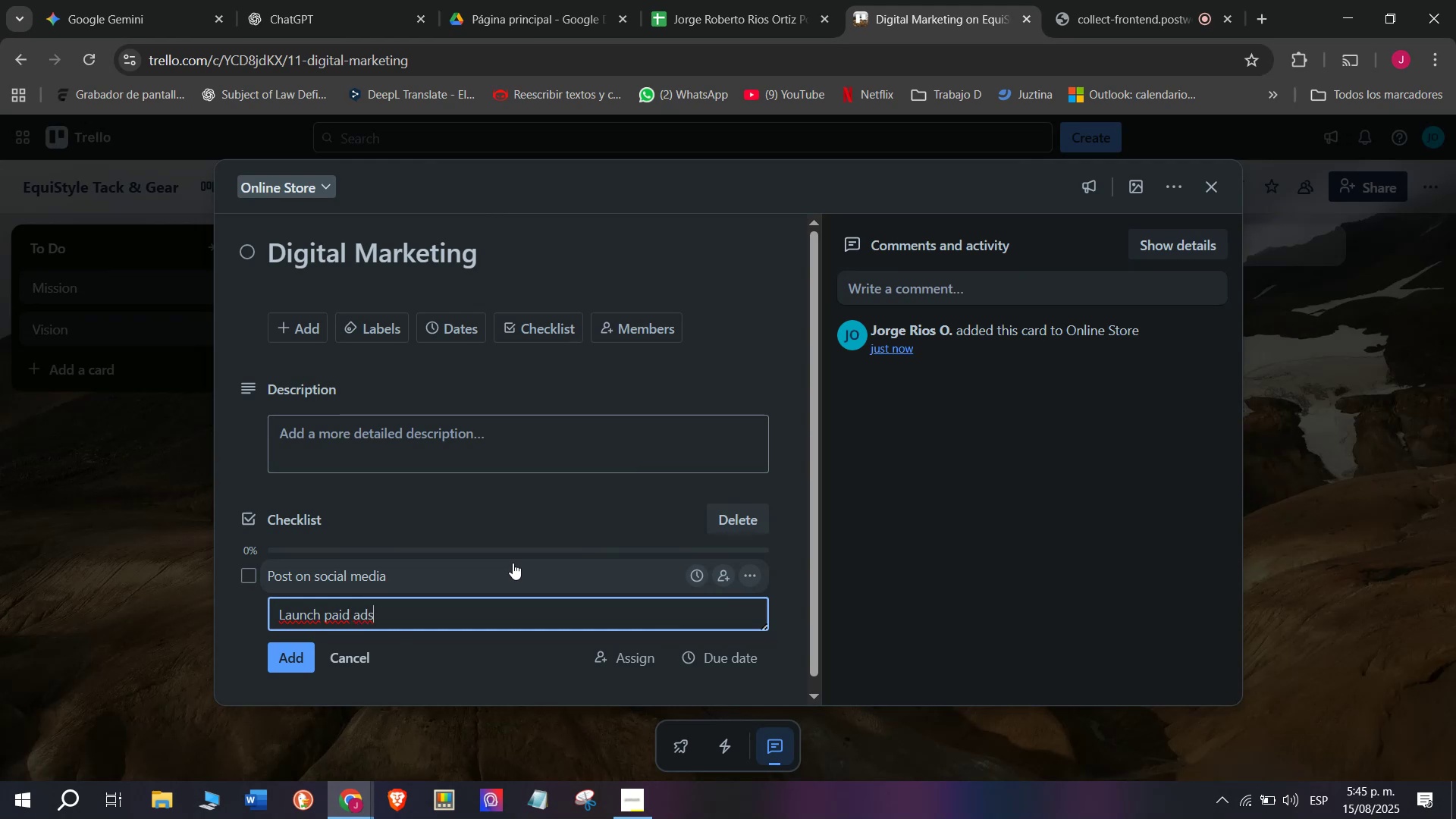 
key(Enter)
 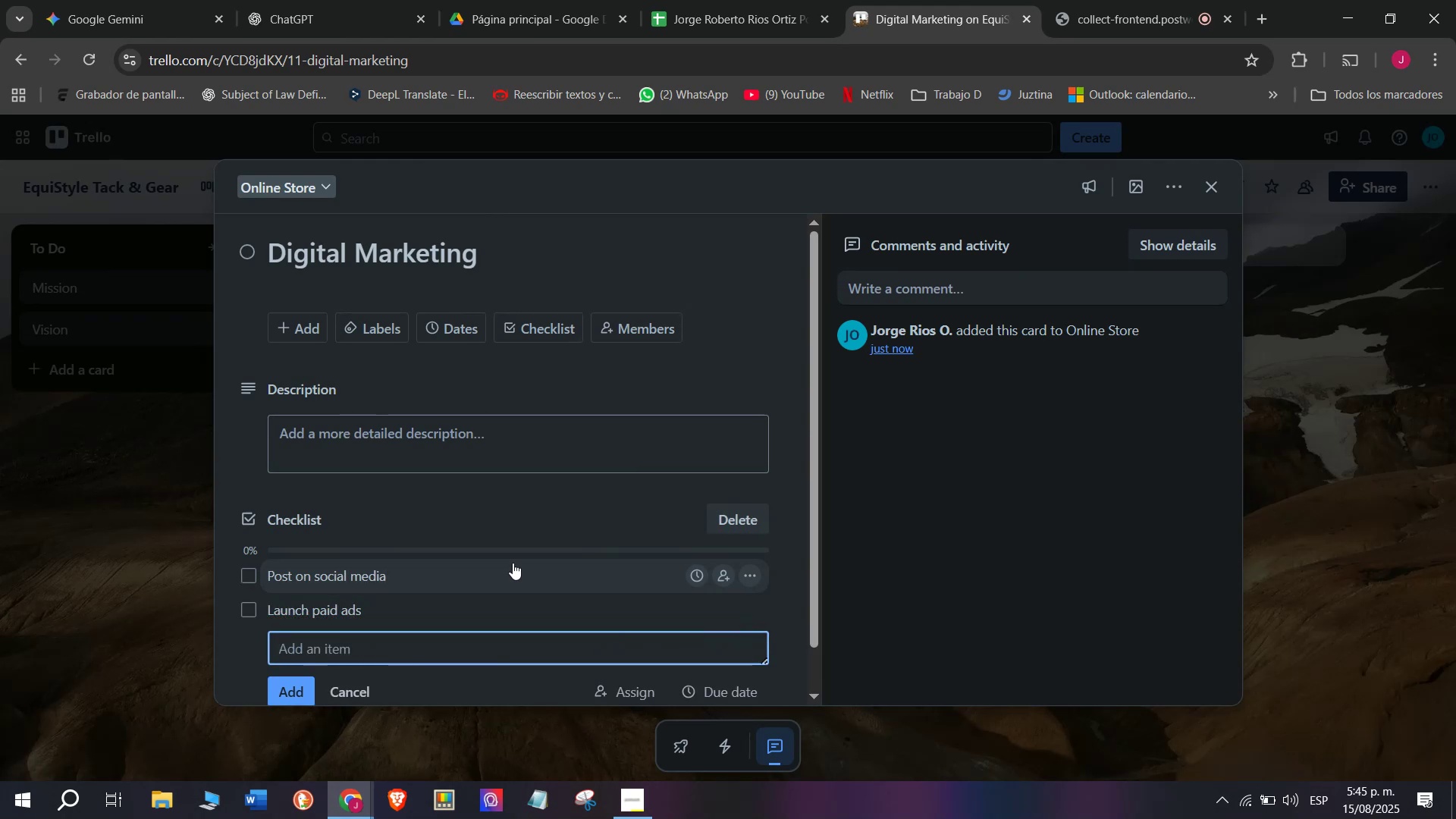 
type(Send )
 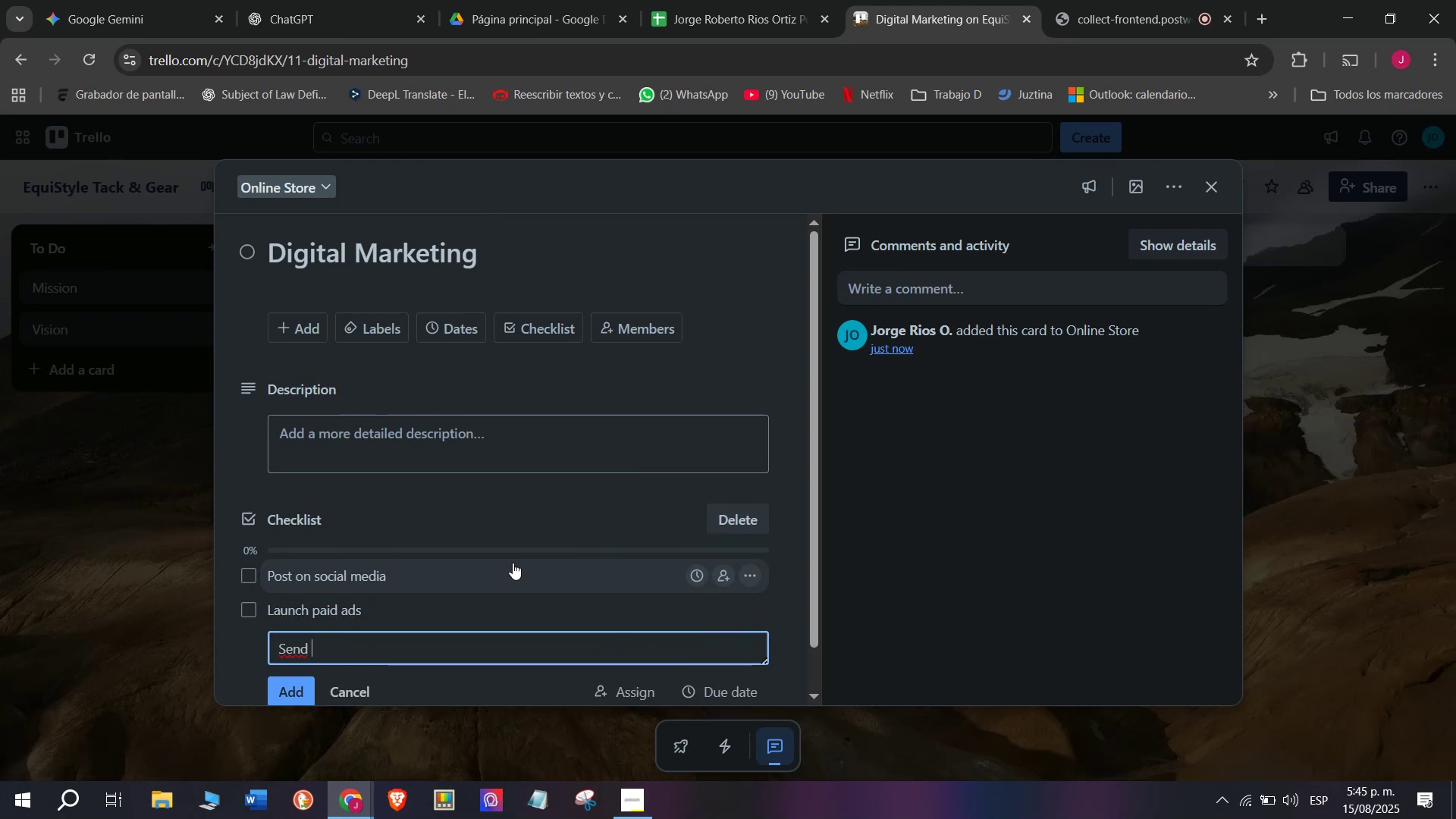 
type(newsletters)
 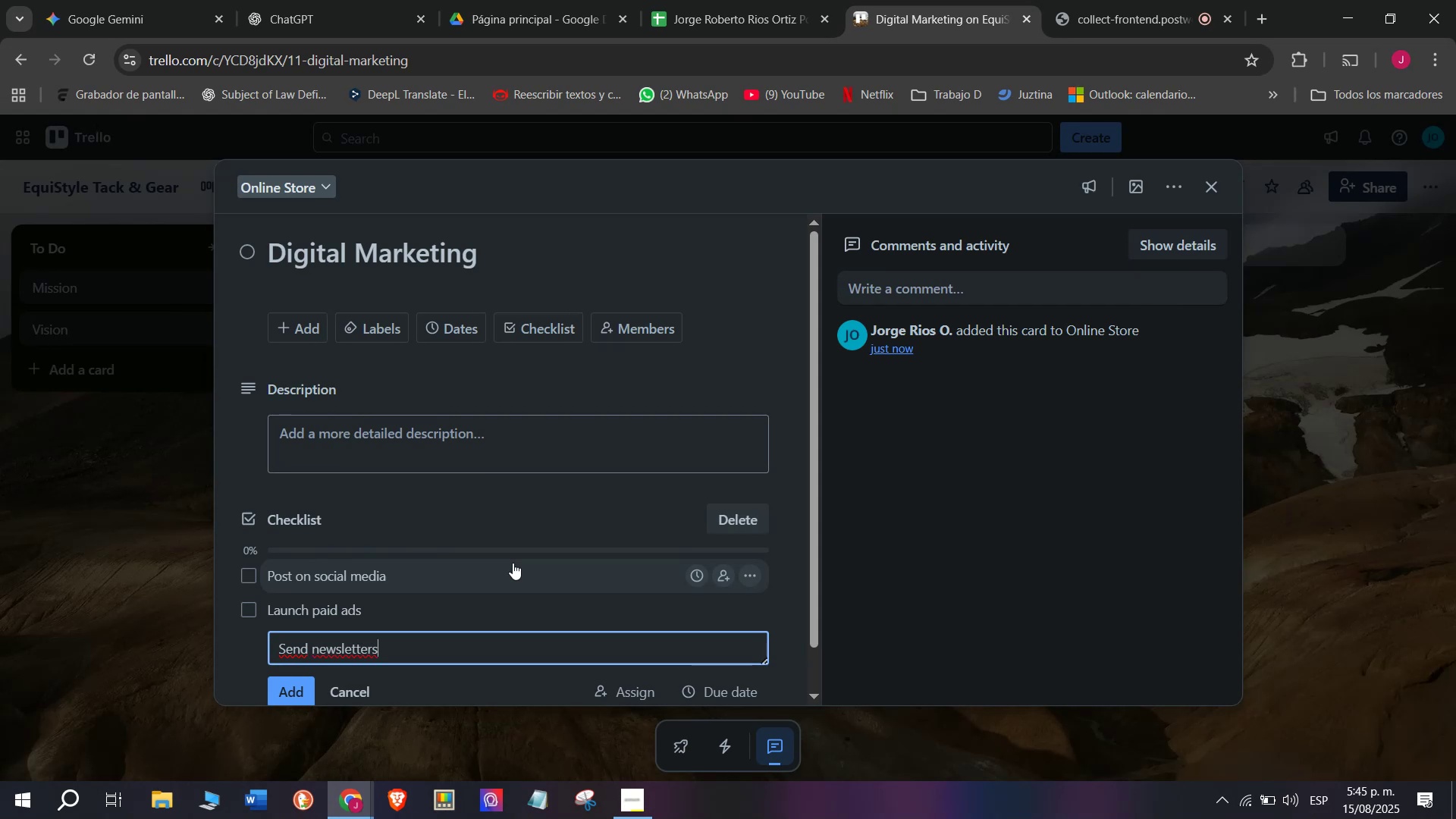 
key(Enter)
 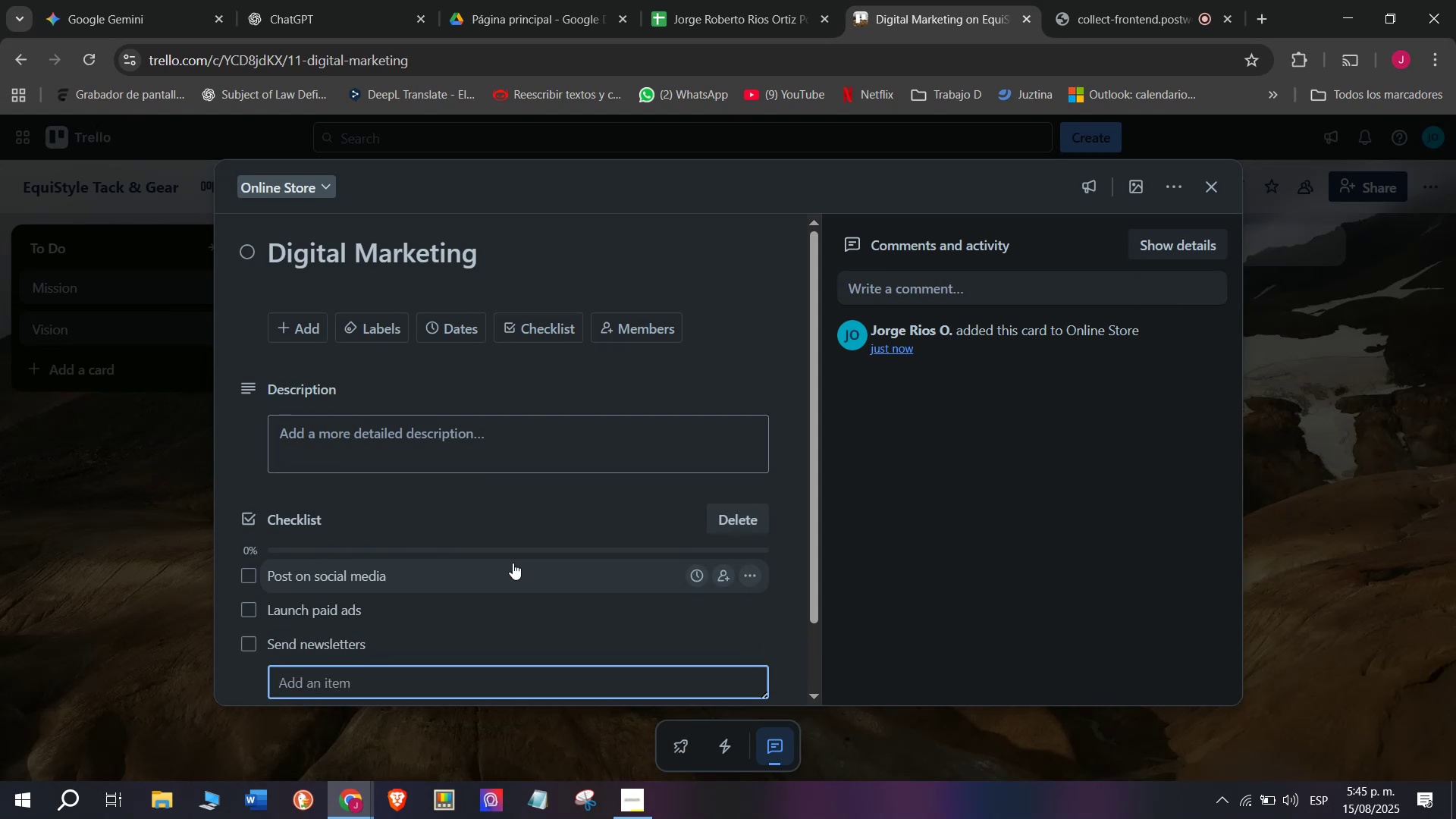 
type(Create short videos)
 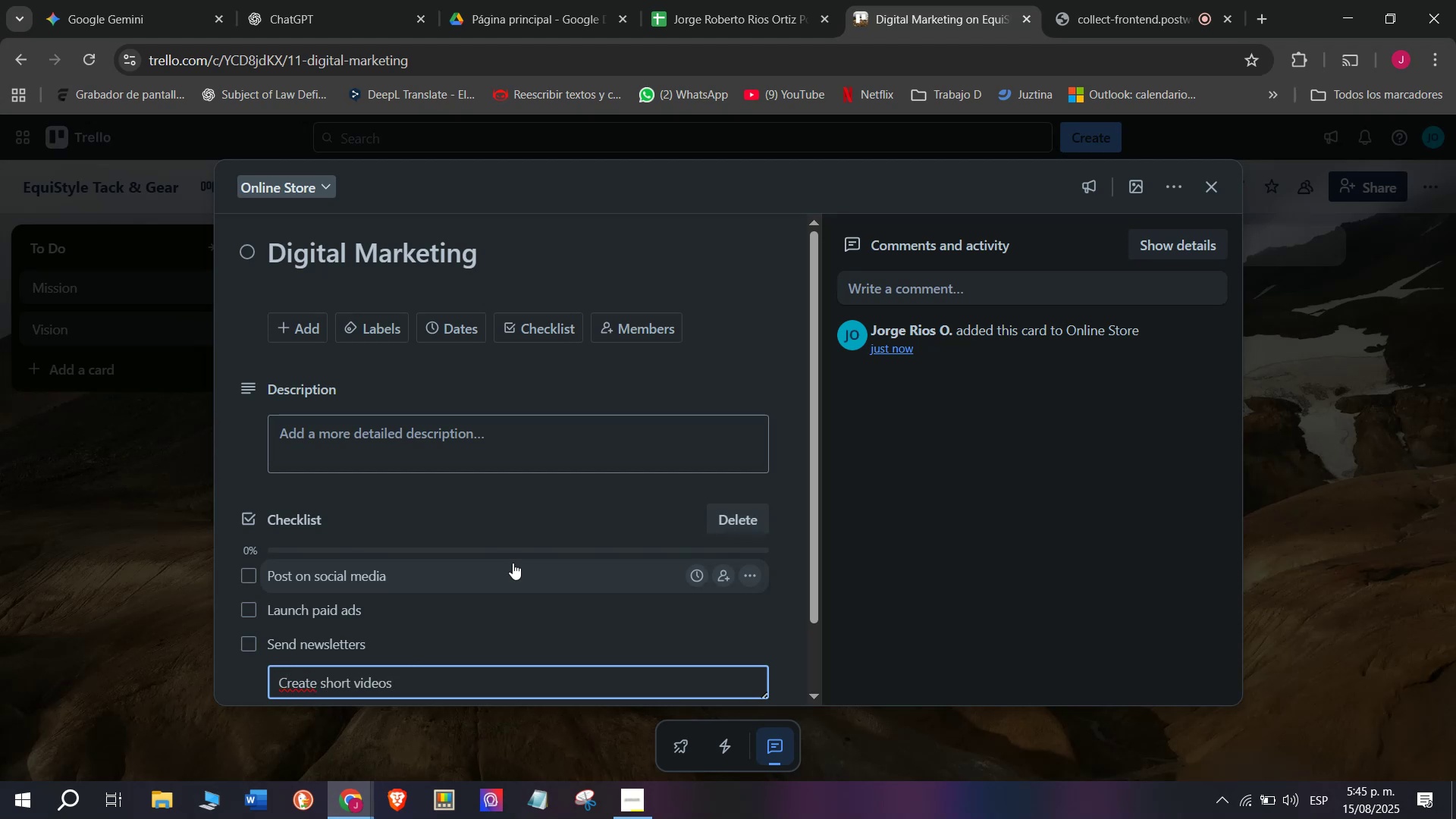 
key(Enter)
 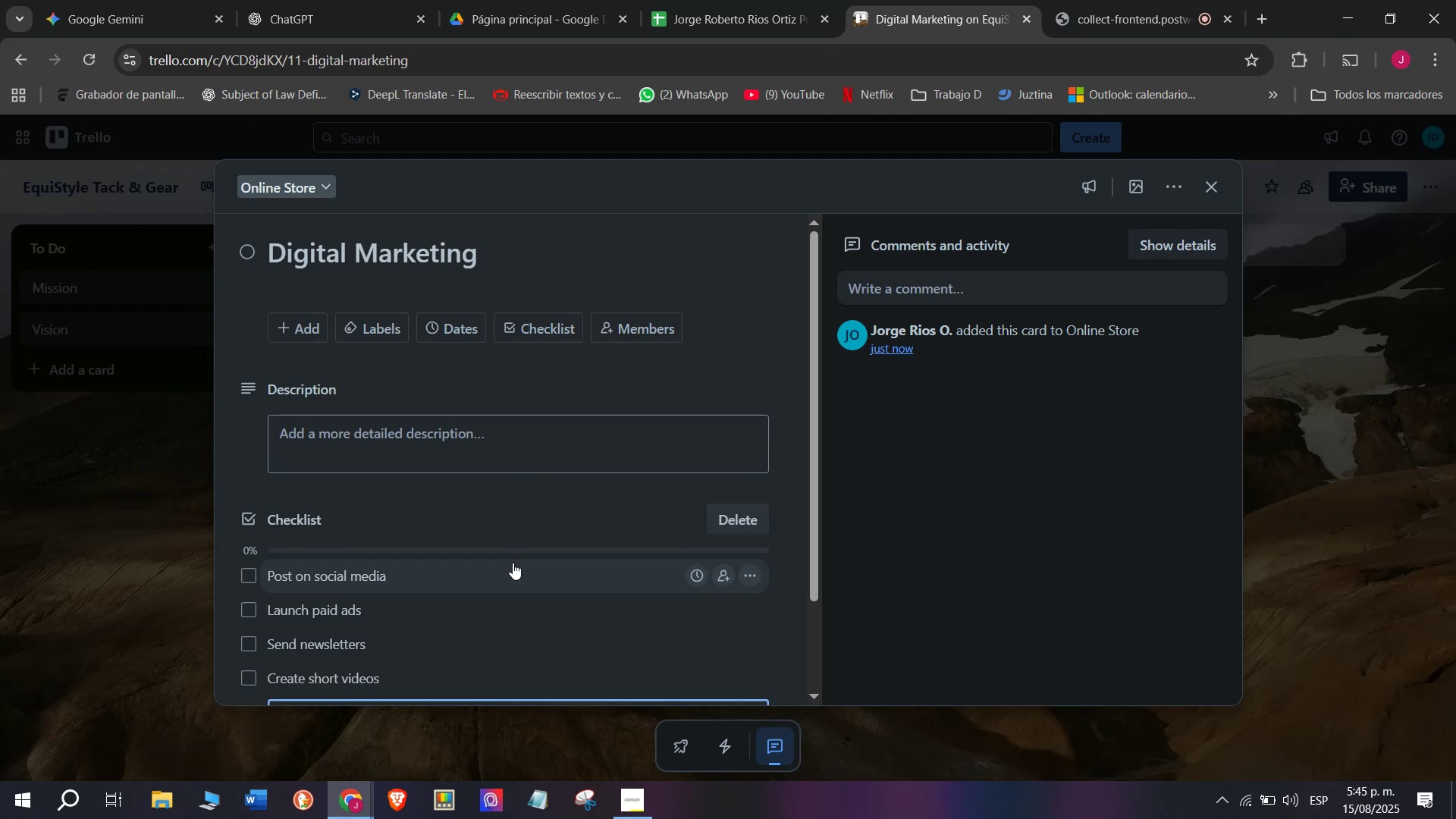 
type(Promote offers)
 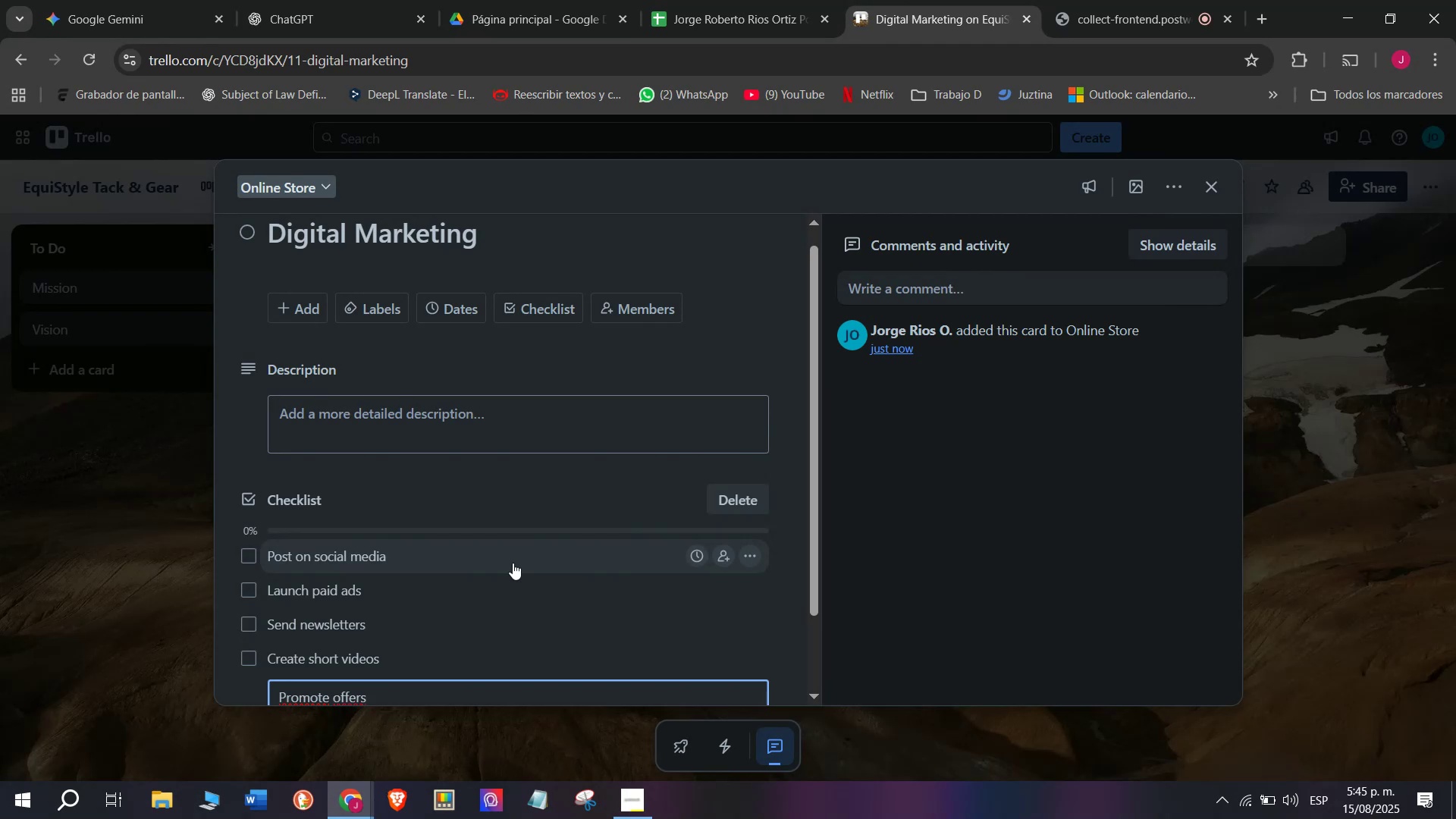 
key(Enter)
 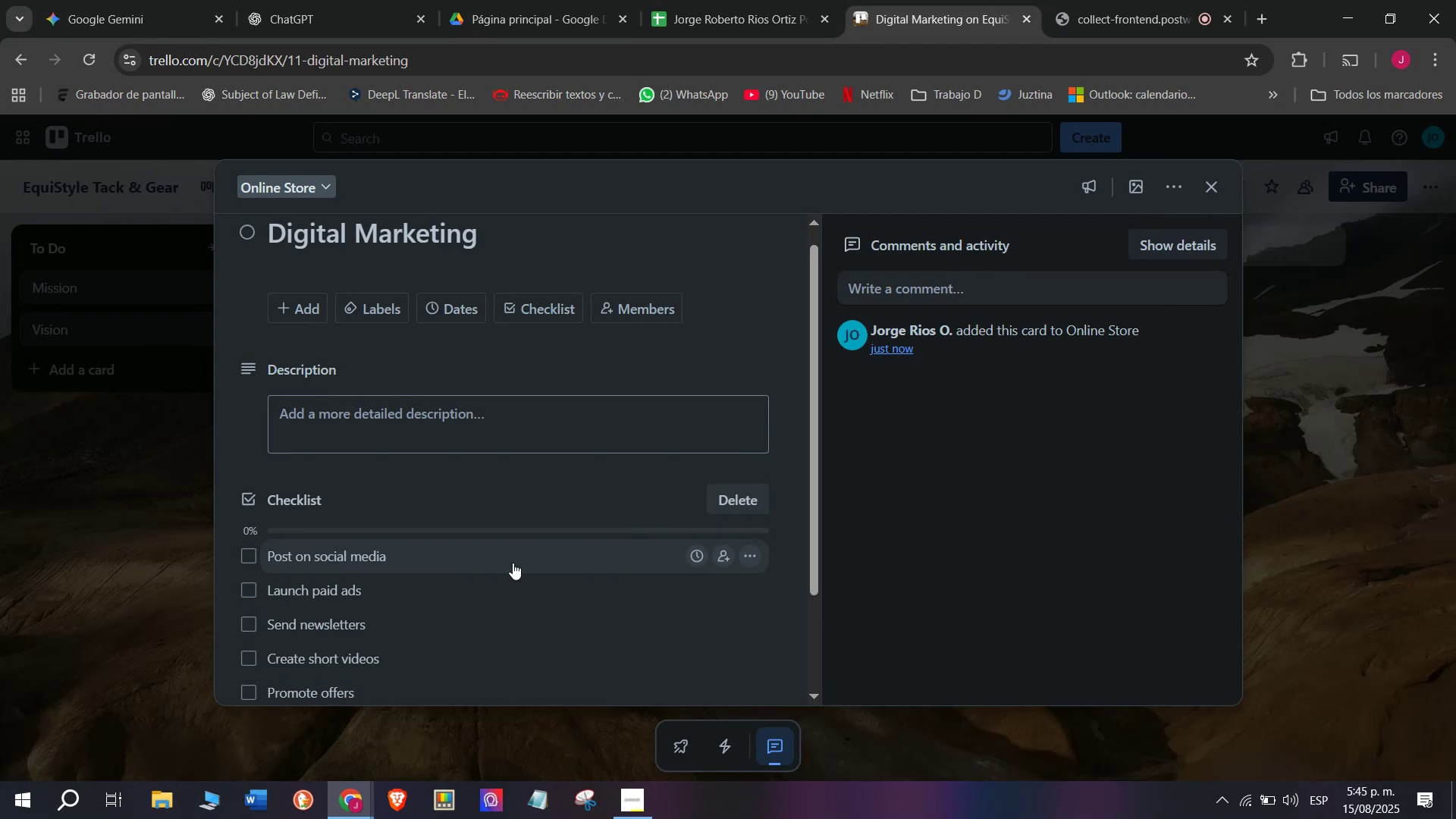 
type(Track)
 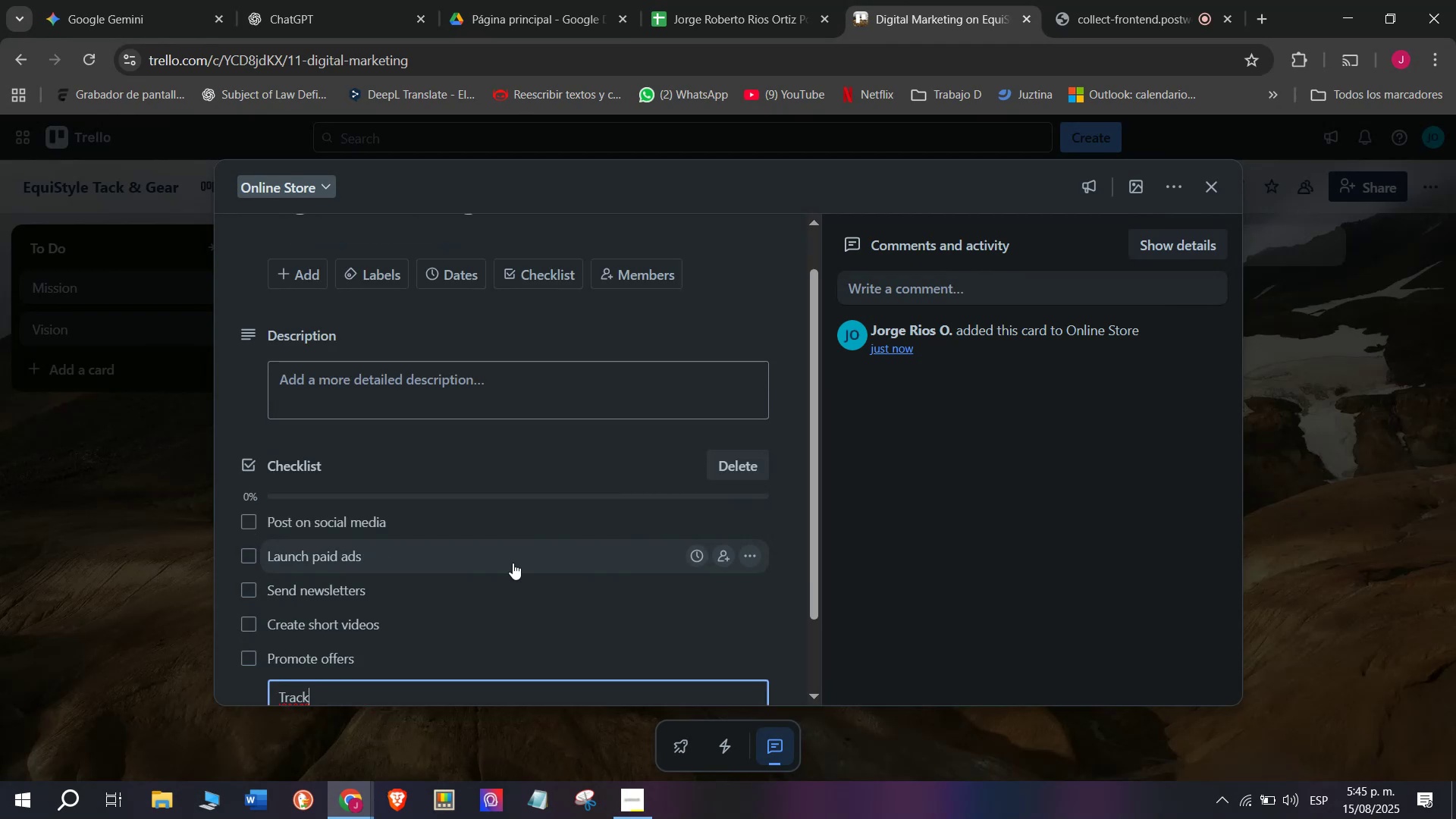 
type( per)
 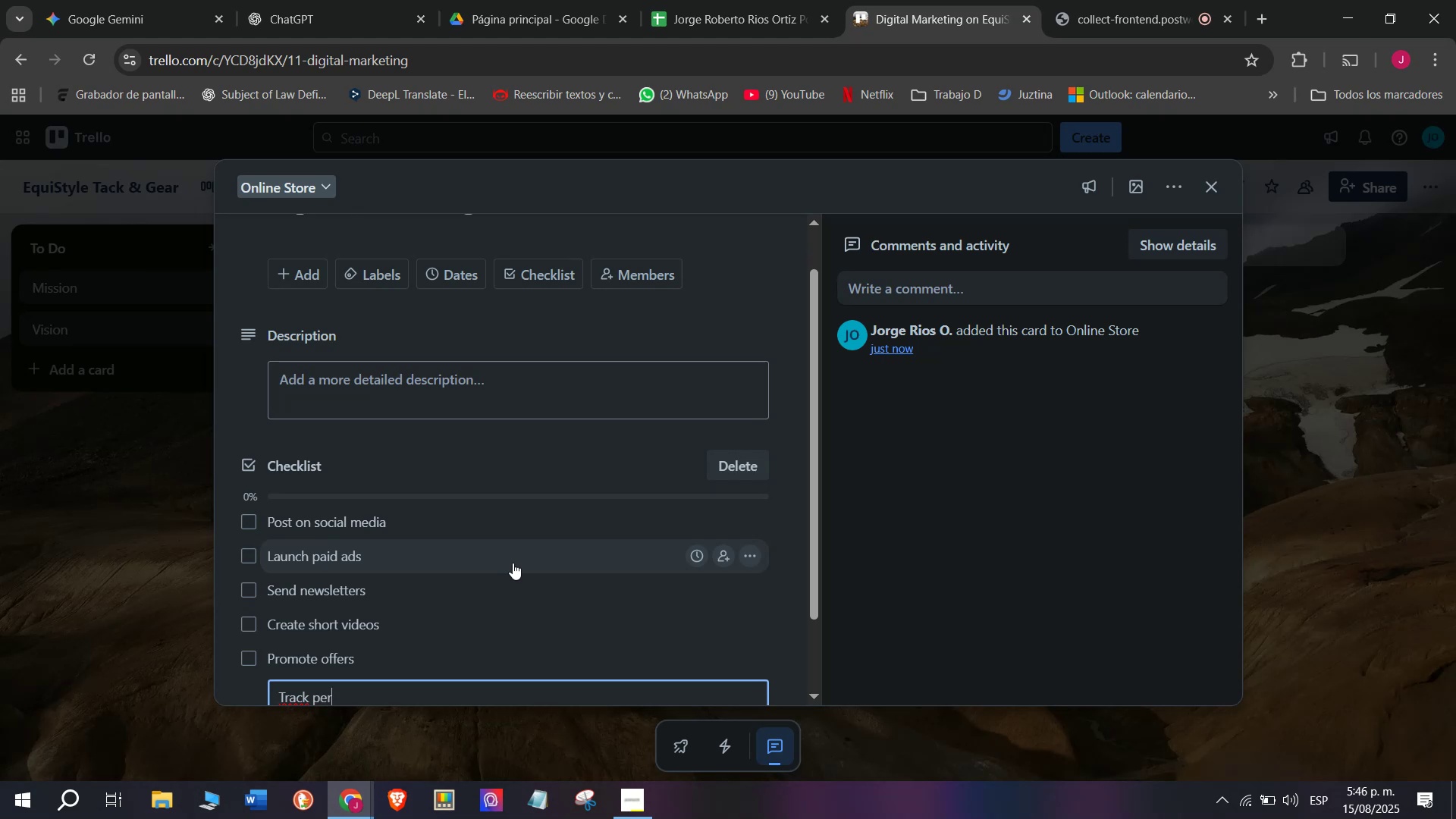 
type(formance)
 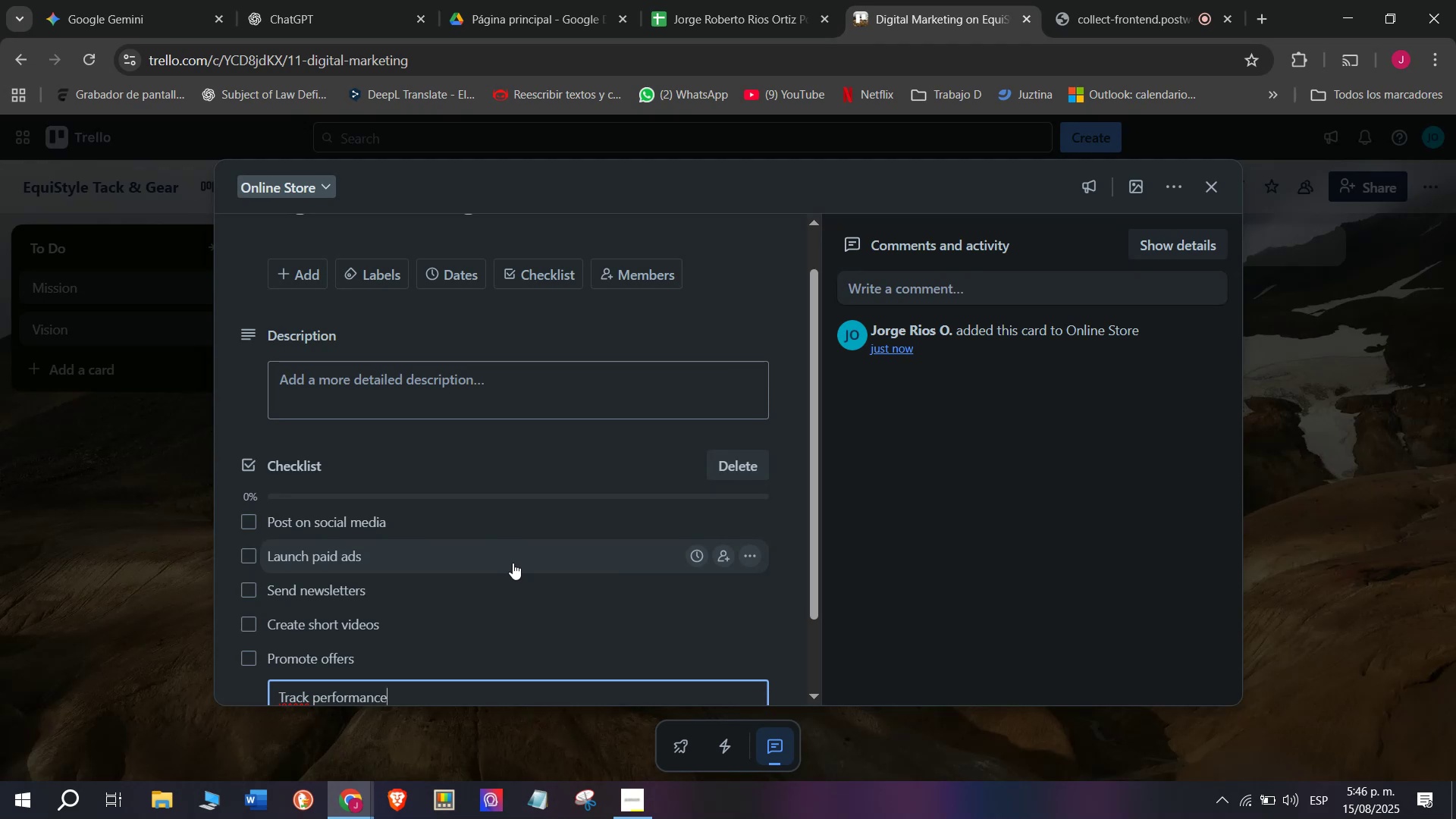 
key(Enter)
 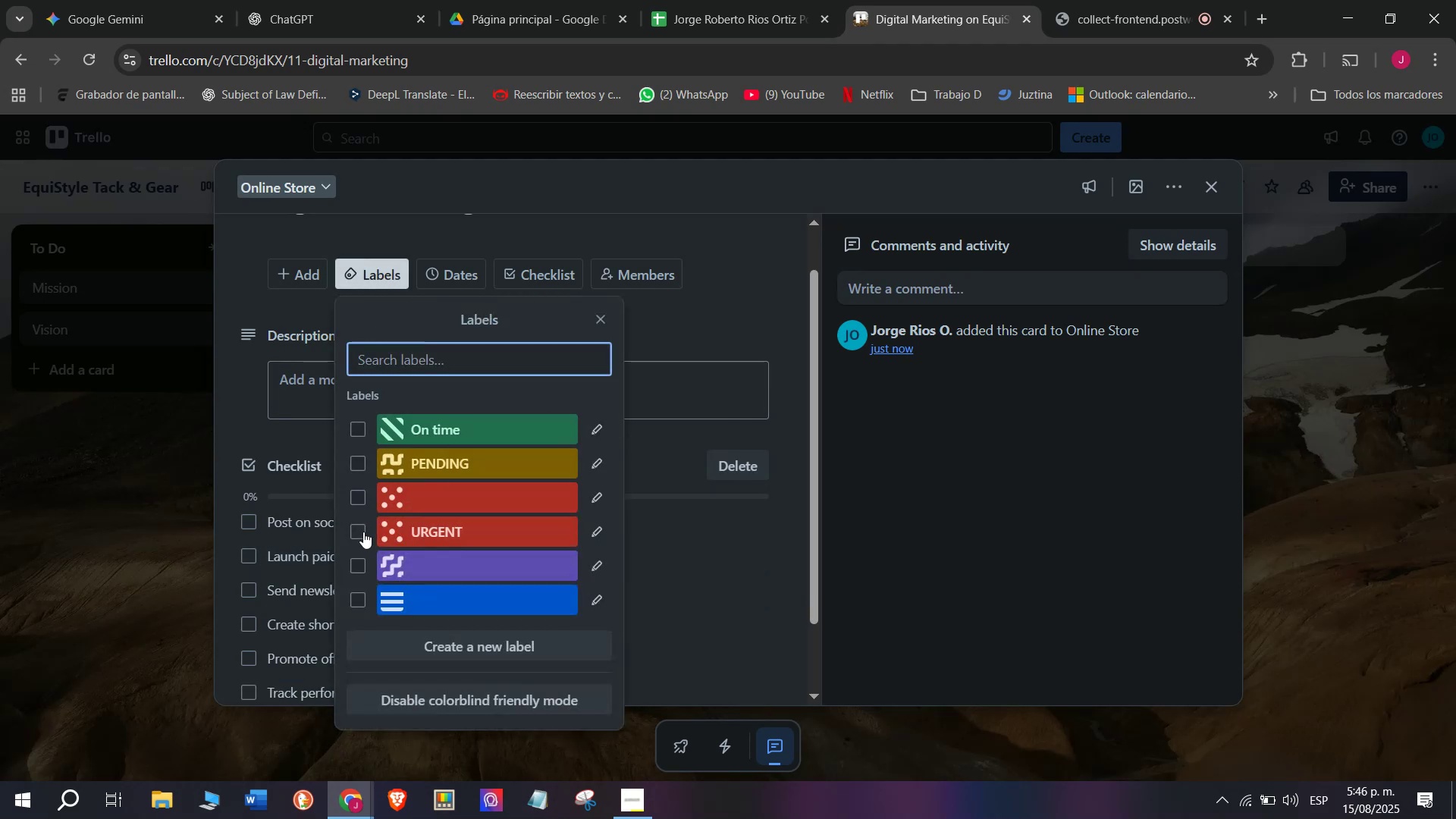 
double_click([127, 539])
 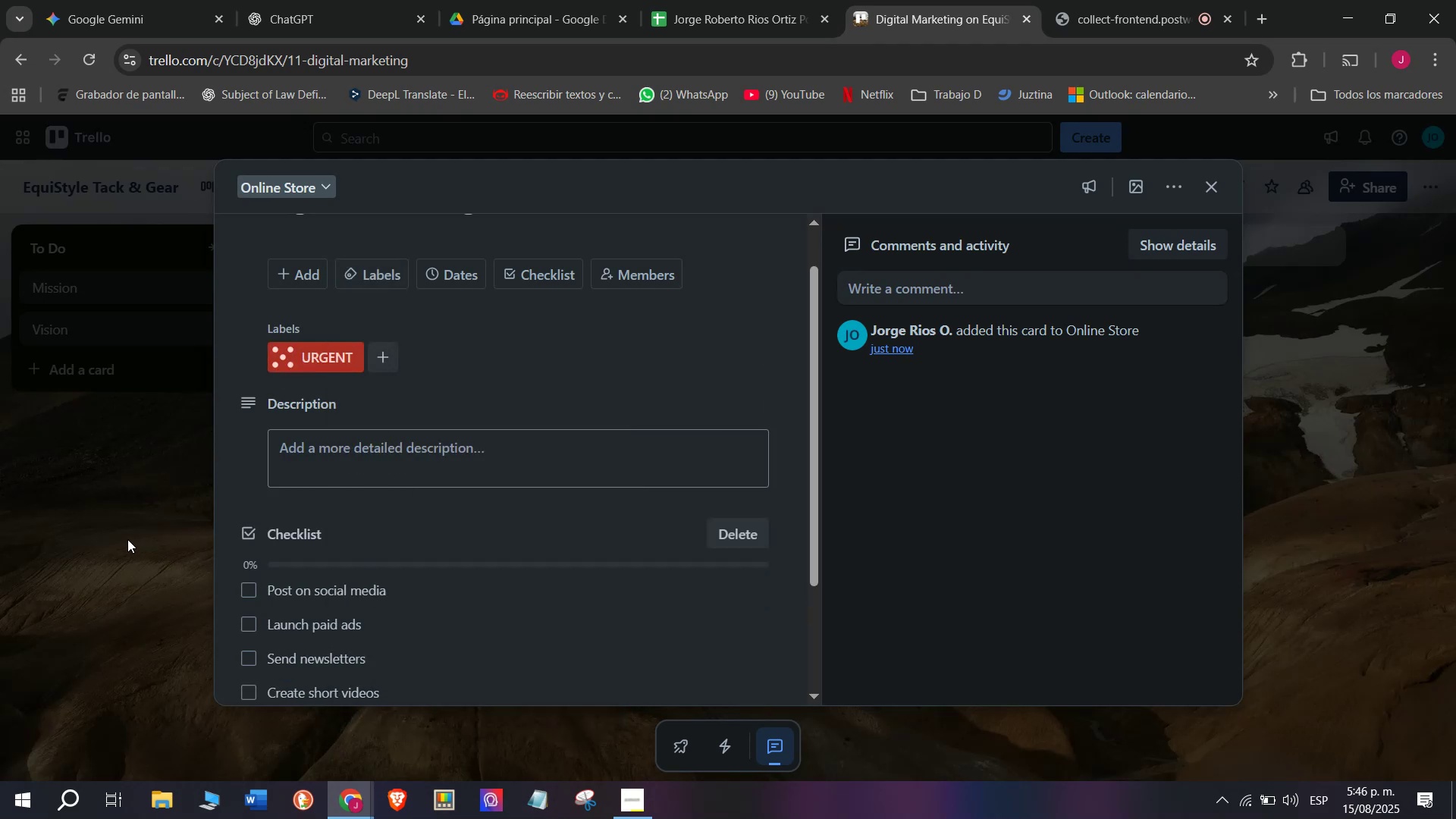 
triple_click([127, 539])
 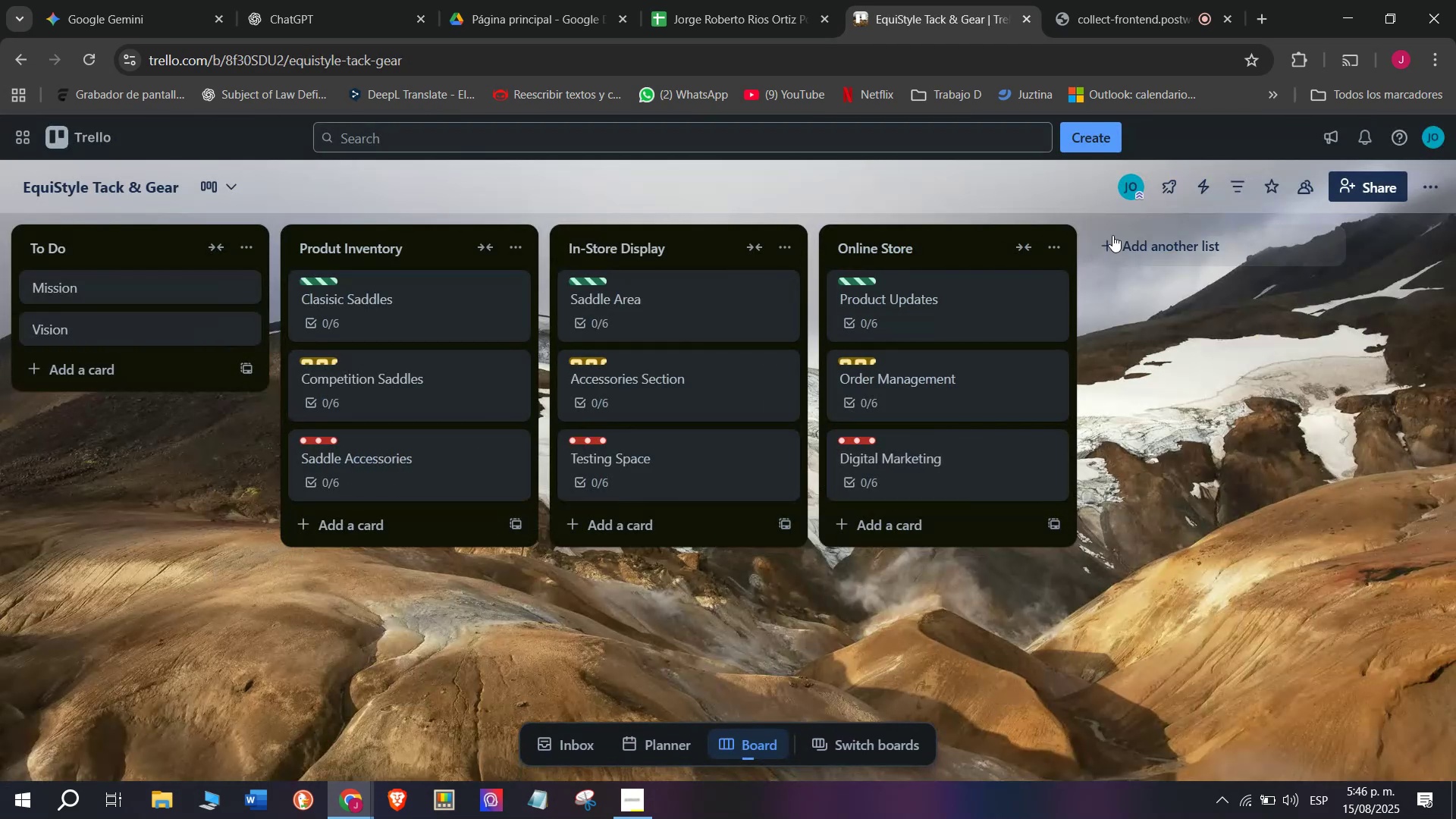 
left_click([1134, 243])
 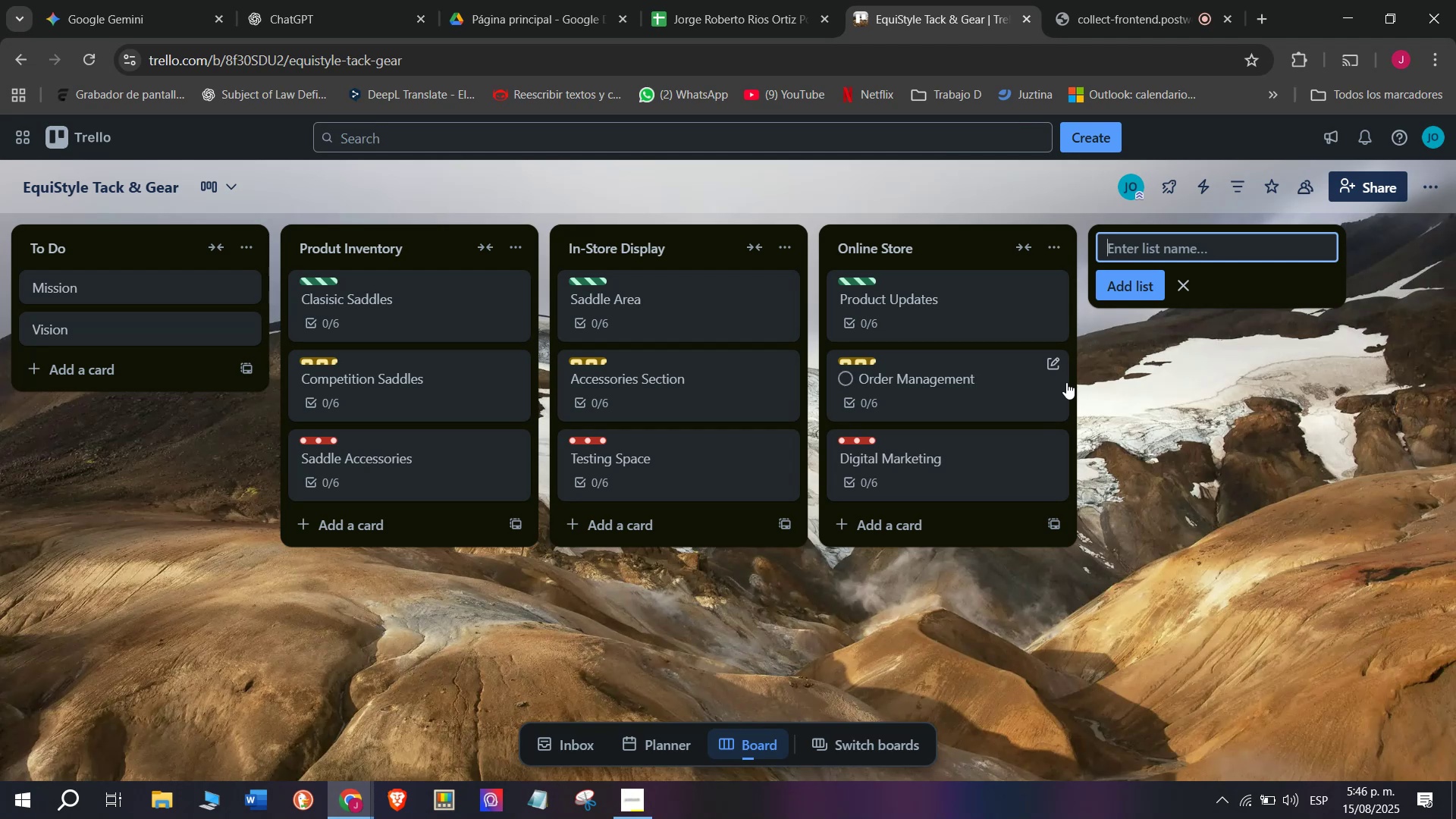 
type(Campai)
 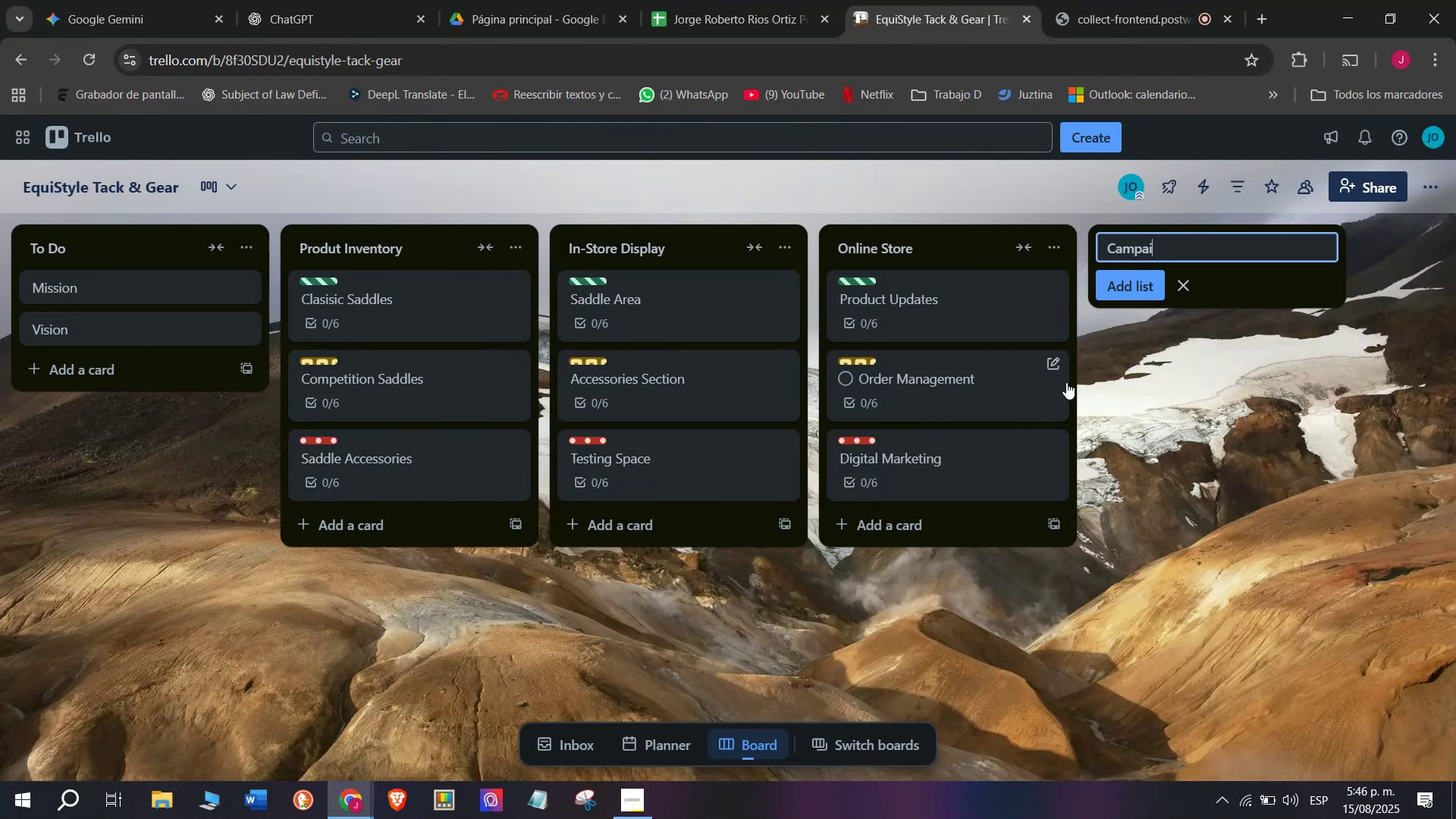 
type(gns ^ Promotions)
 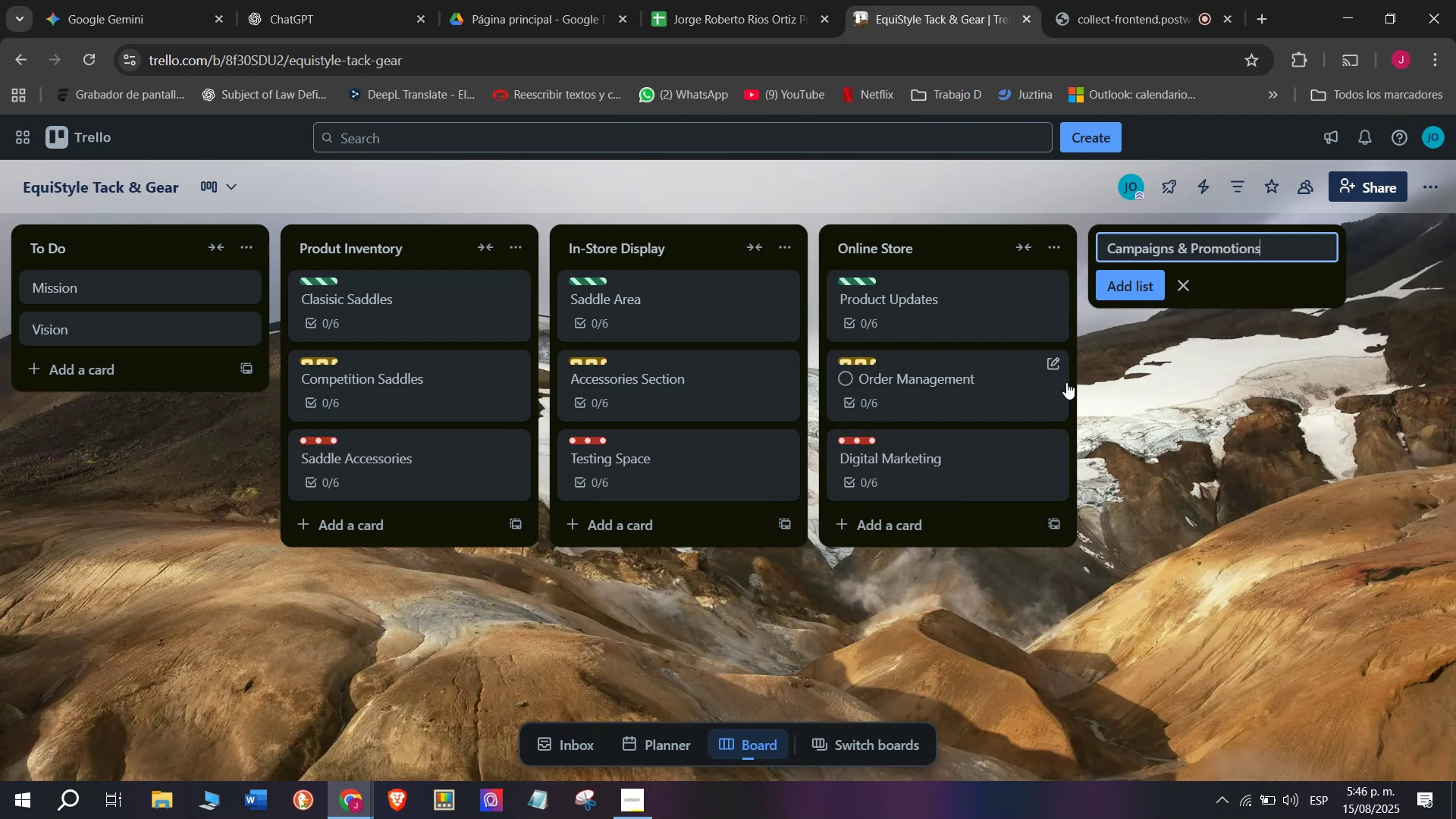 
key(Enter)
 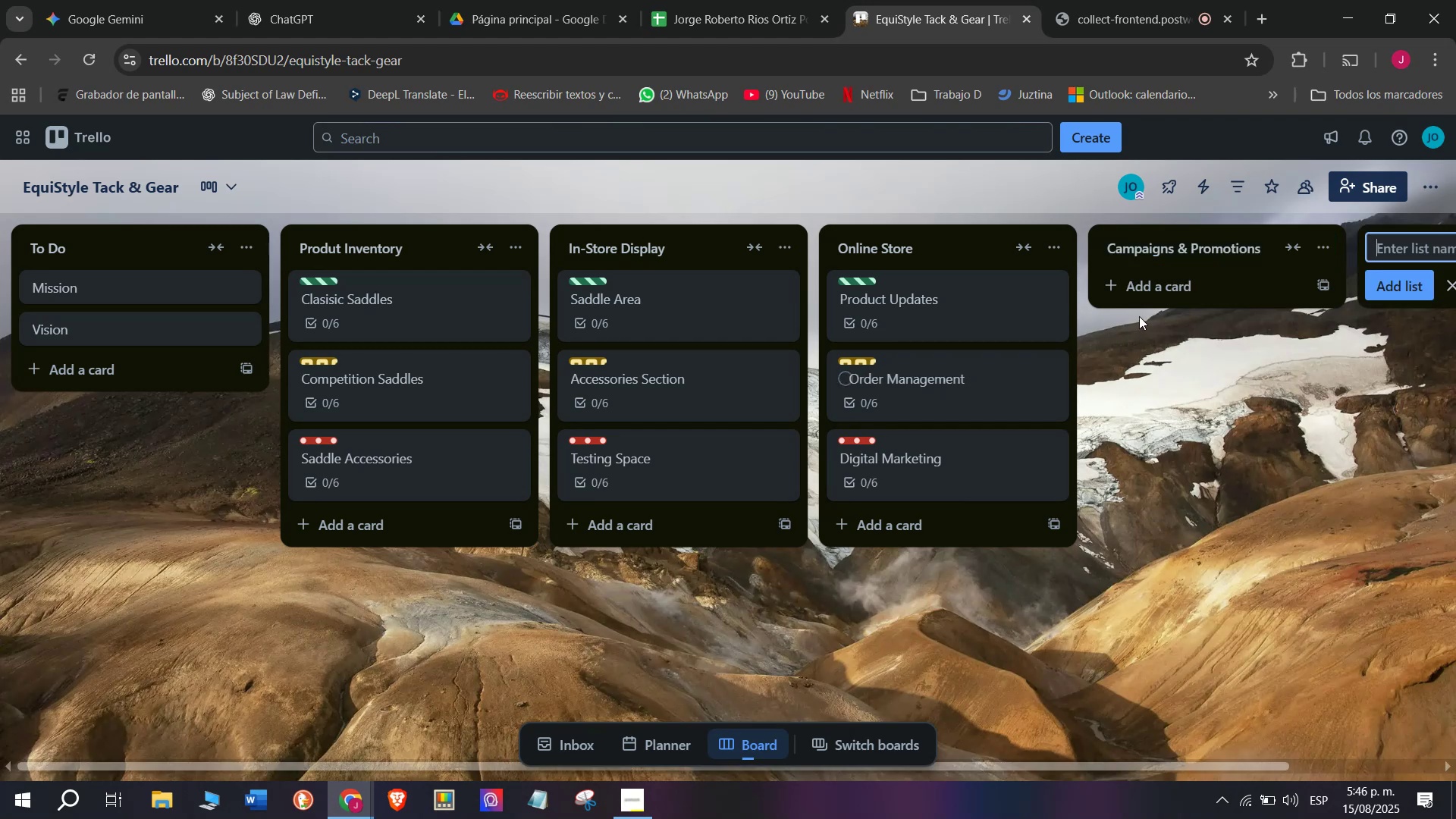 
left_click([1144, 289])
 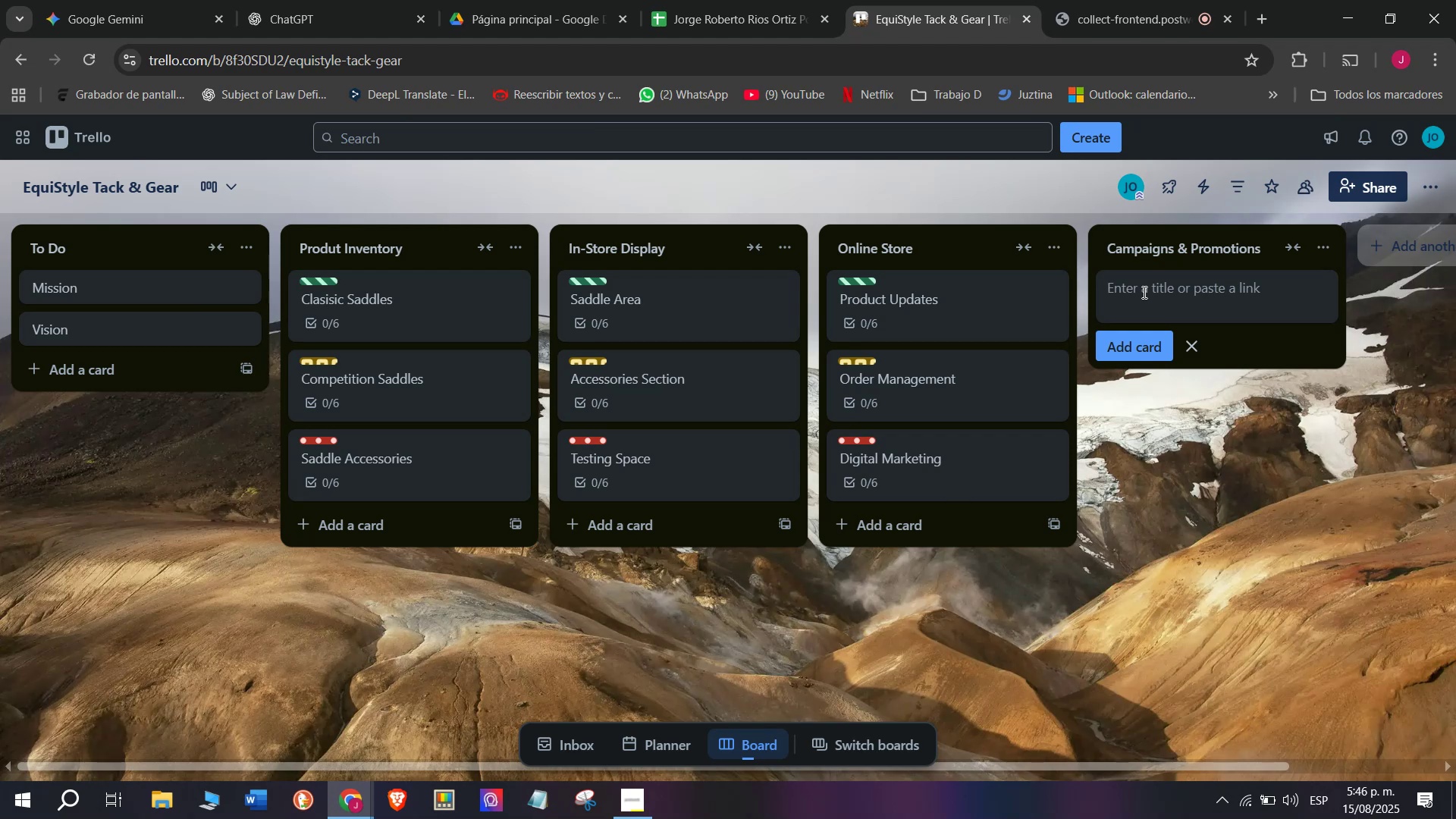 
wait(6.88)
 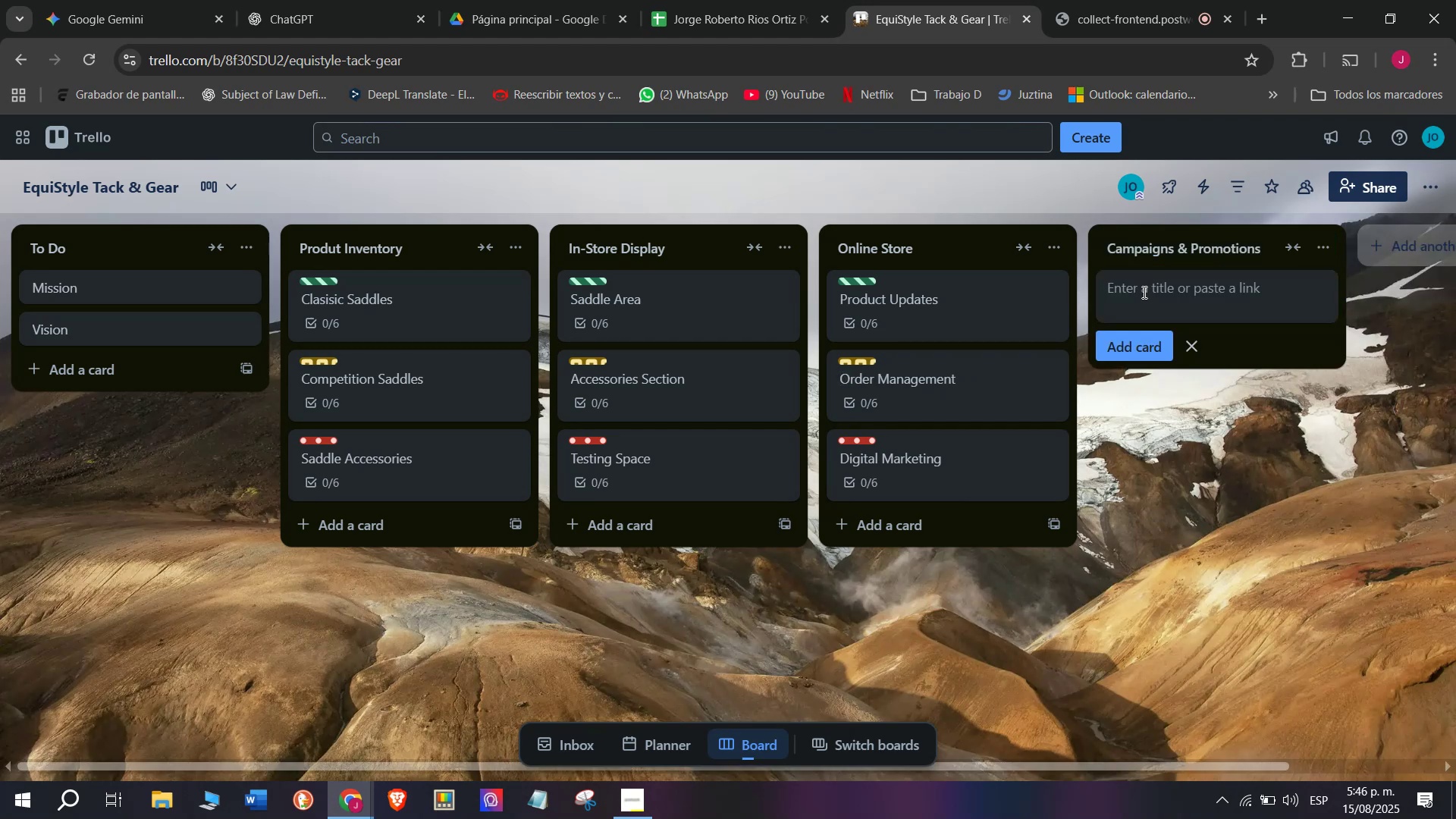 
type(Competition Season)
 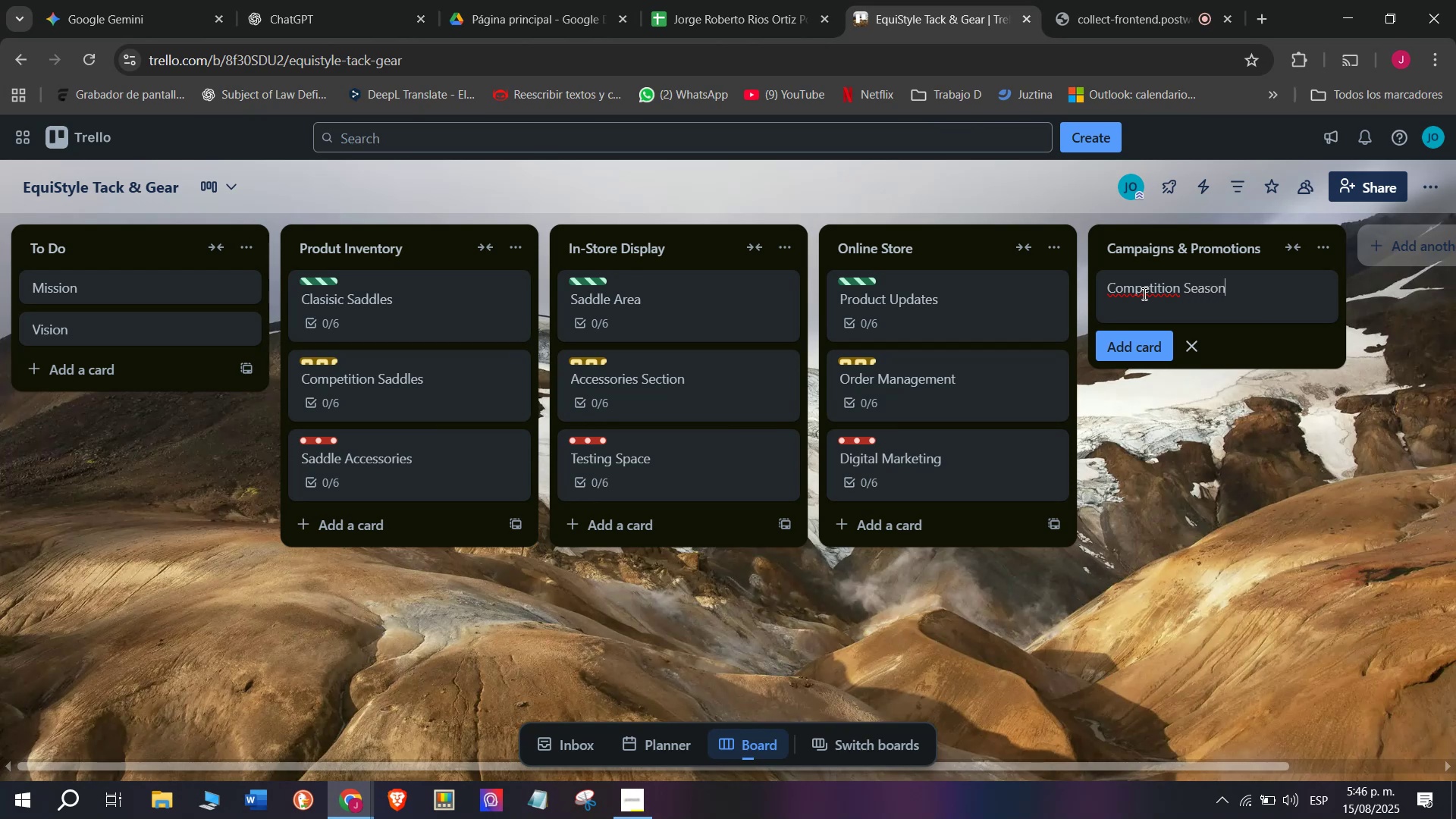 
wait(5.11)
 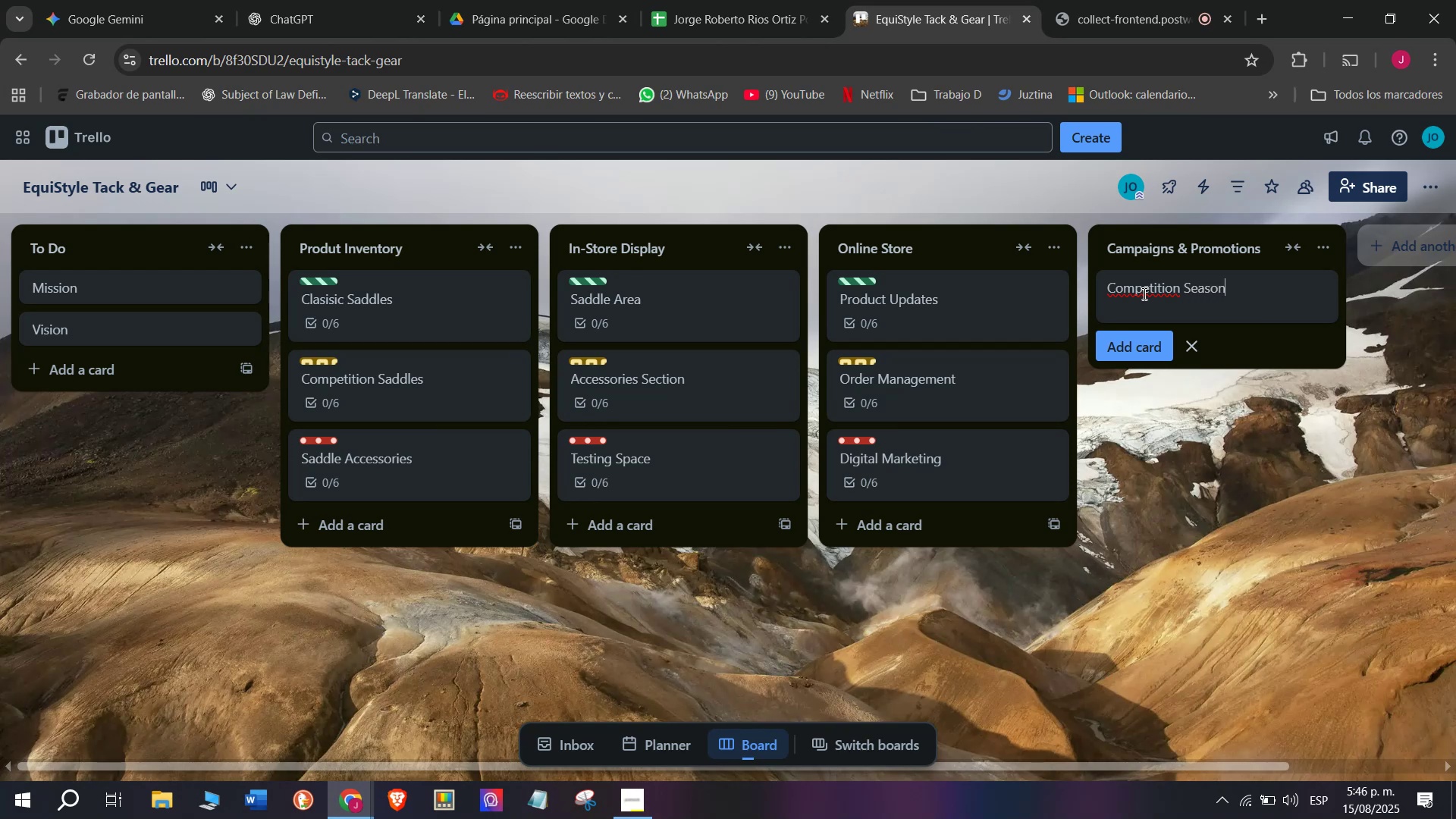 
key(Enter)
 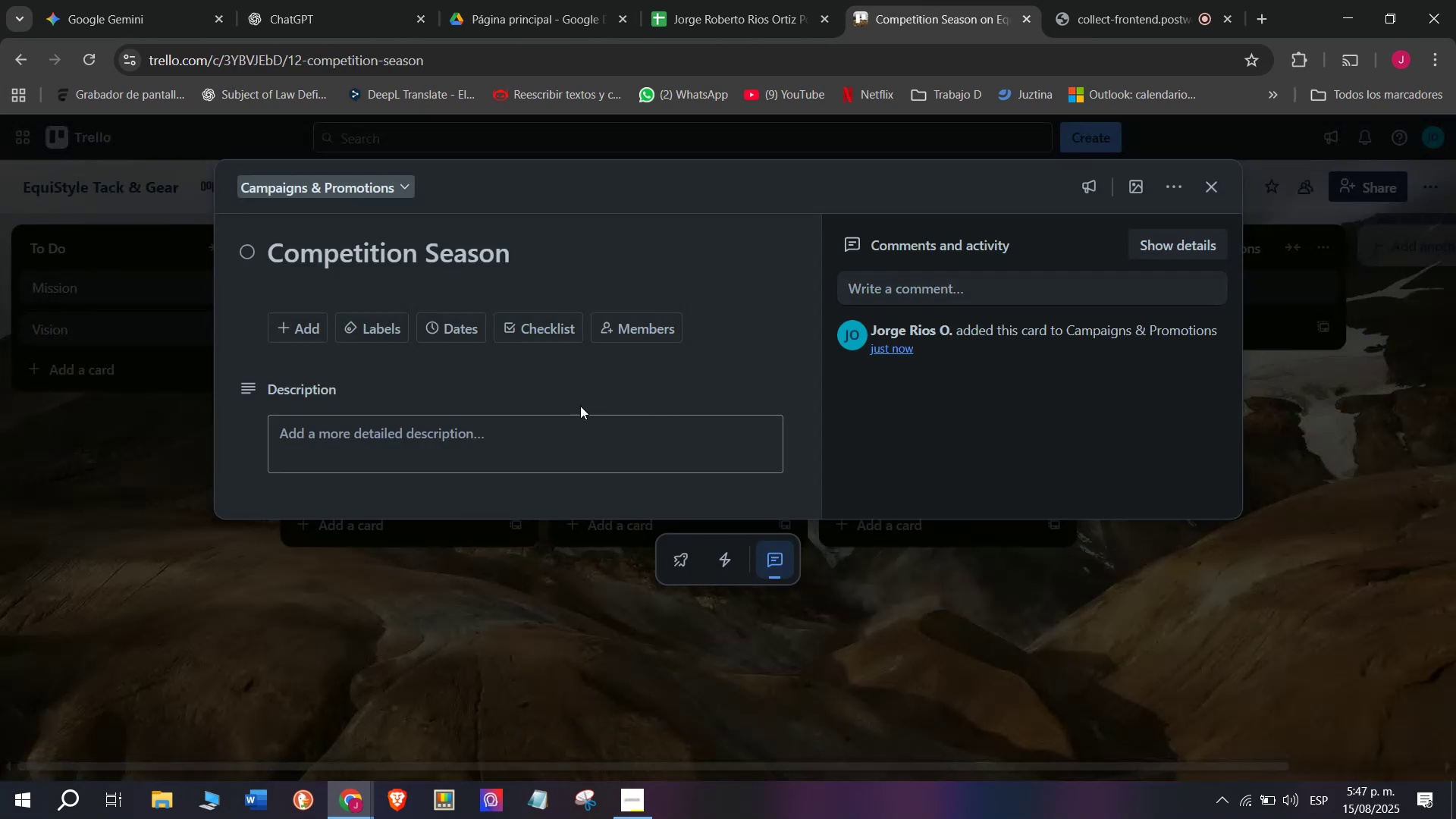 
double_click([553, 339])
 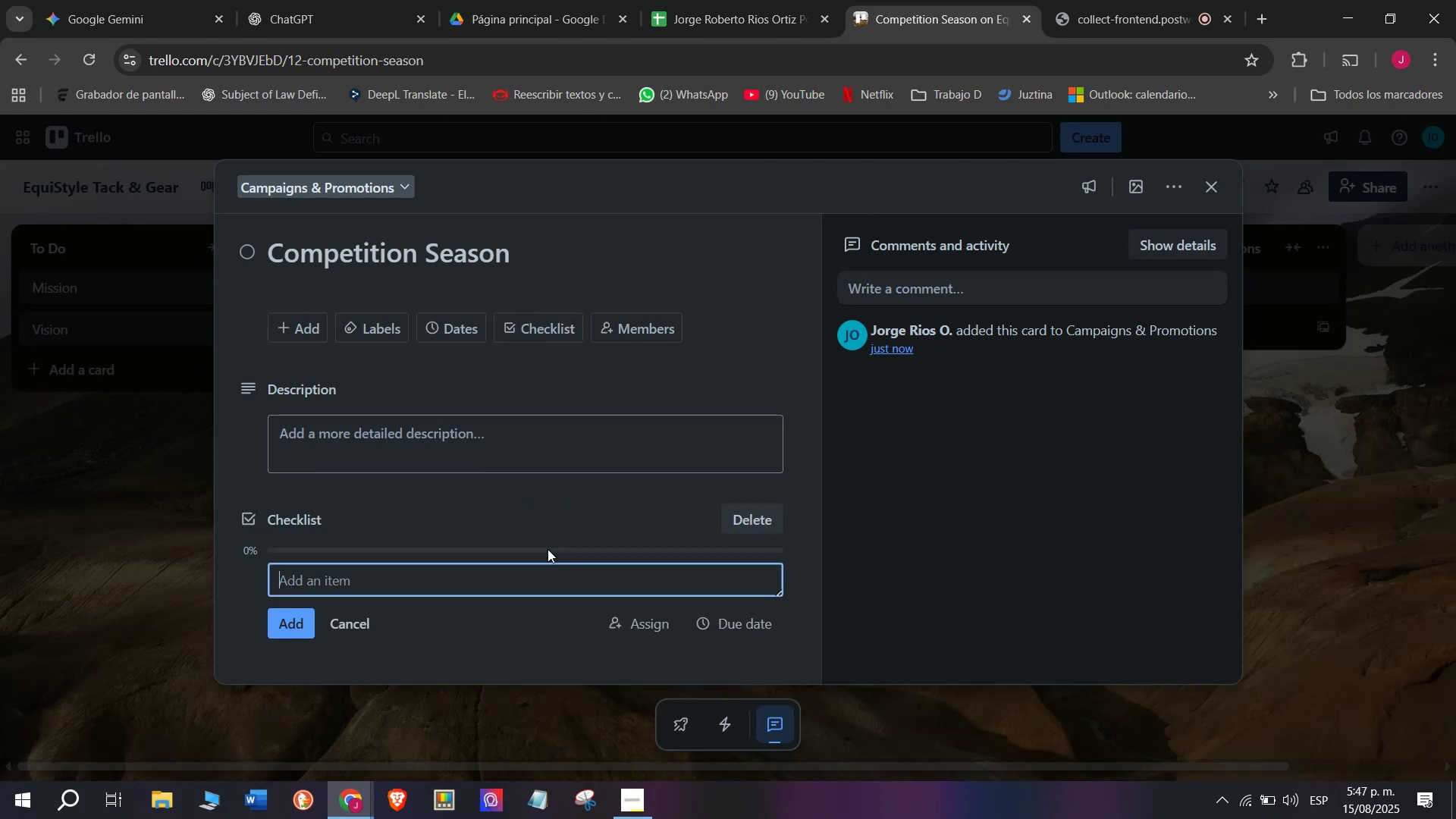 
wait(5.11)
 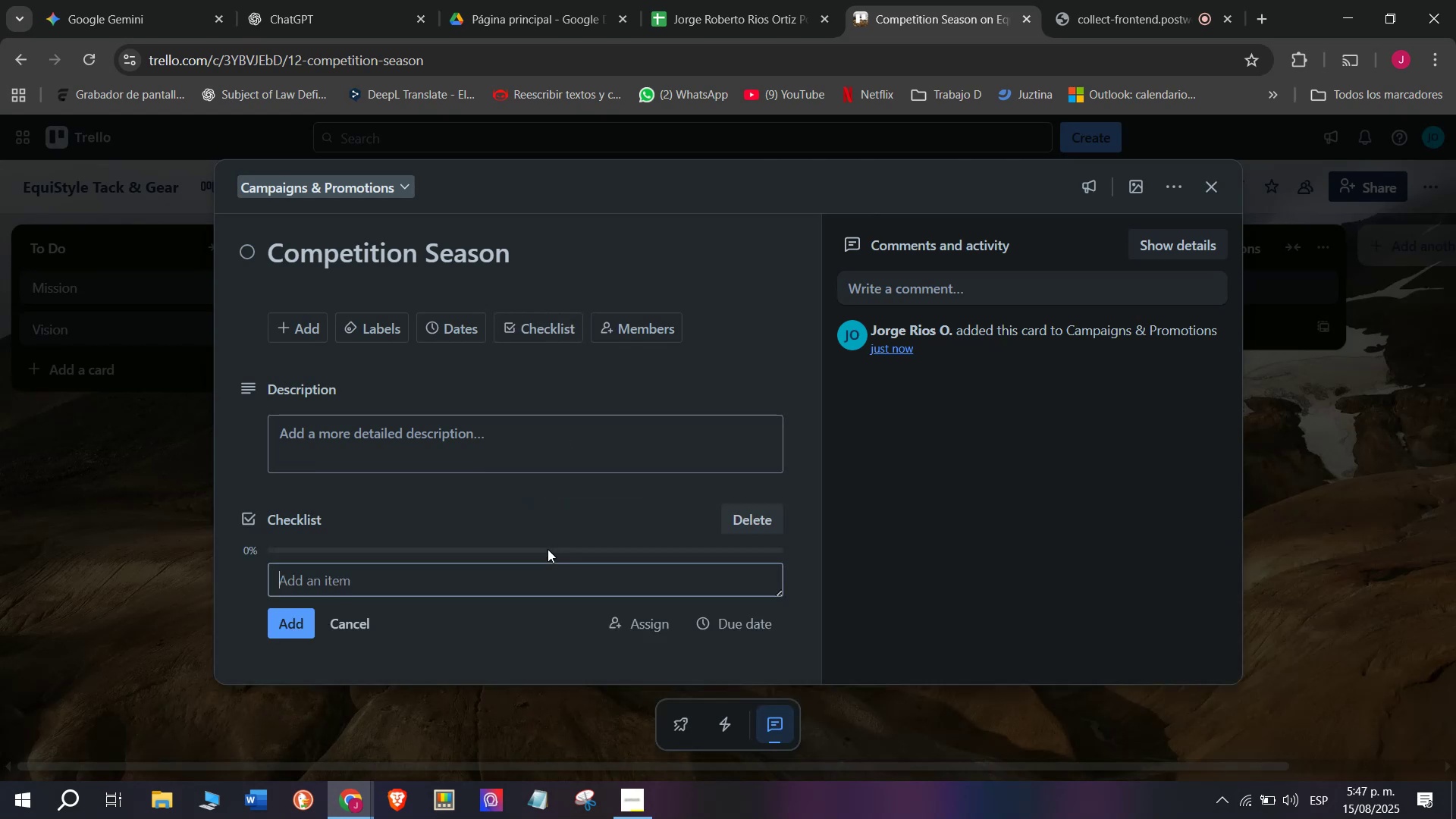 
type(Special discound)
 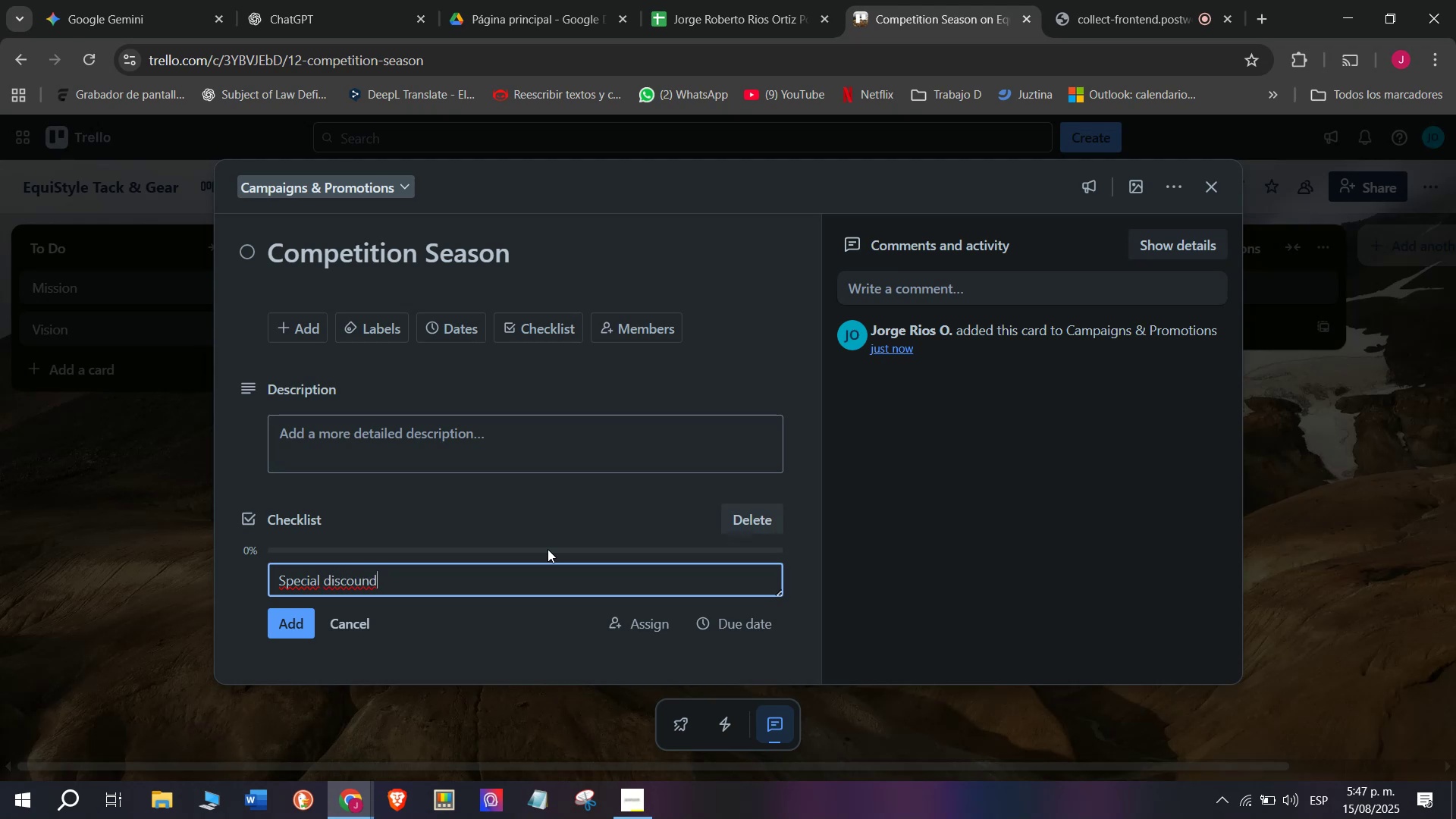 
key(Backspace)
type(ts)
 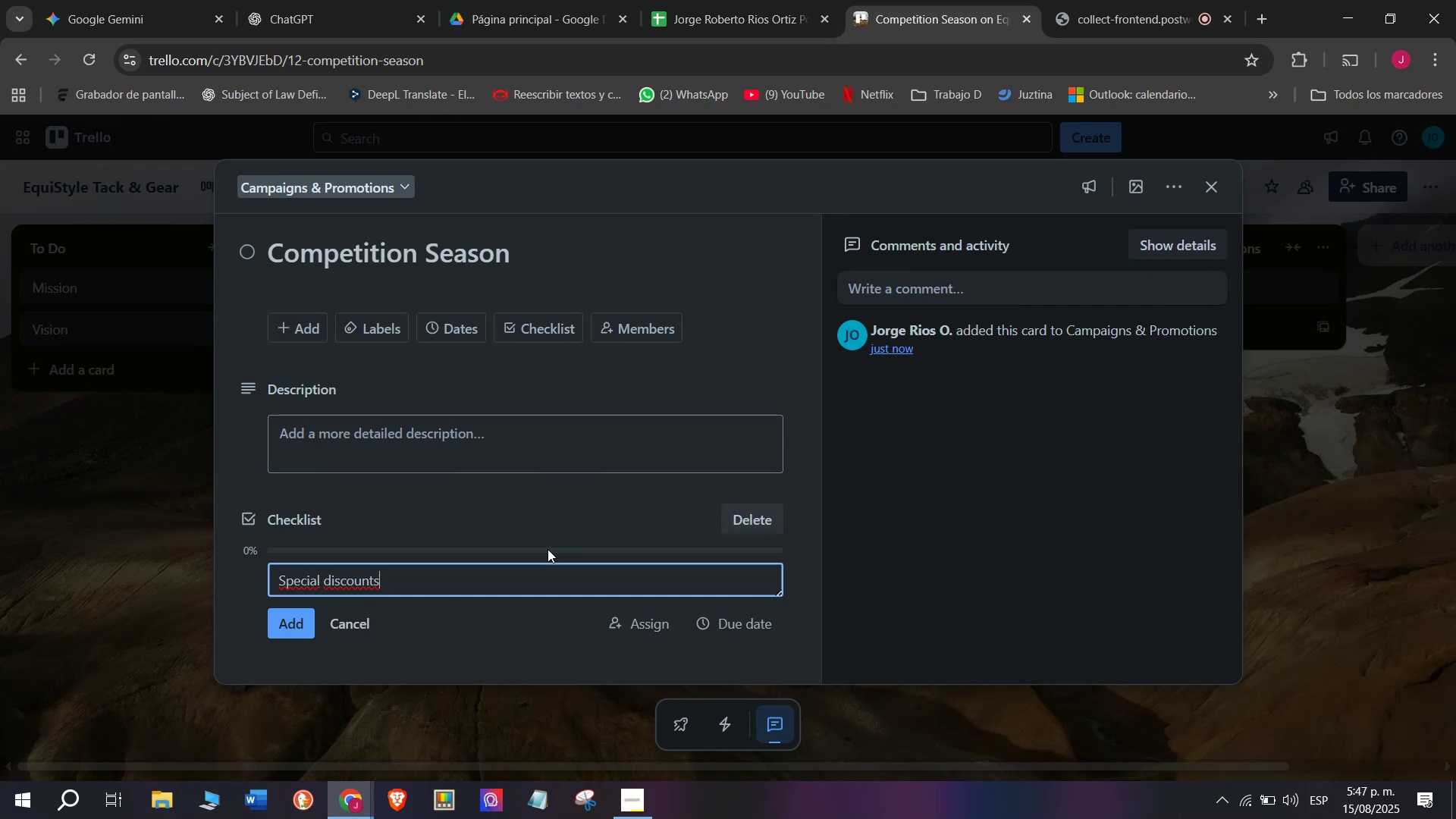 
key(Enter)
 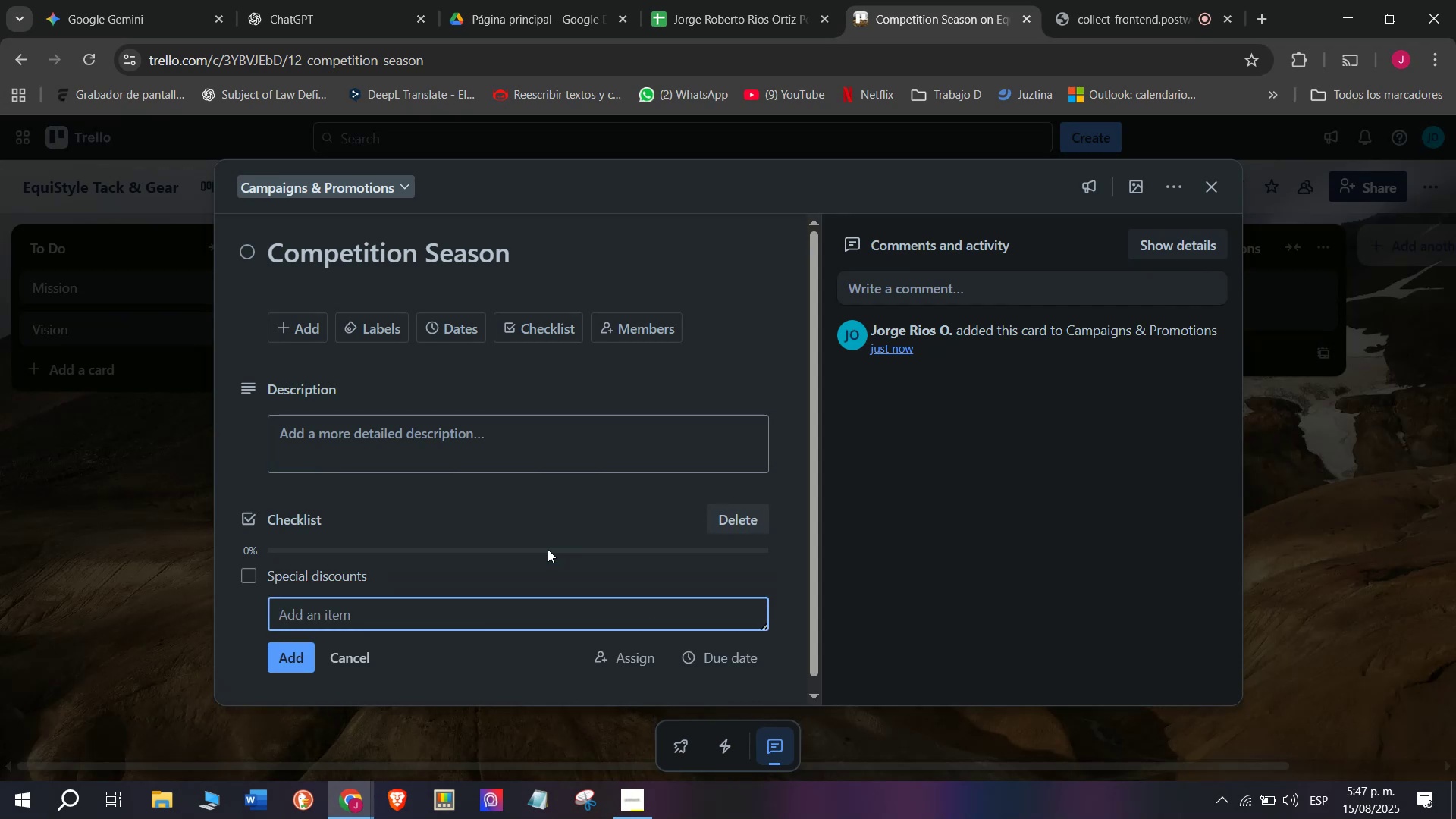 
type(Advertise at events)
 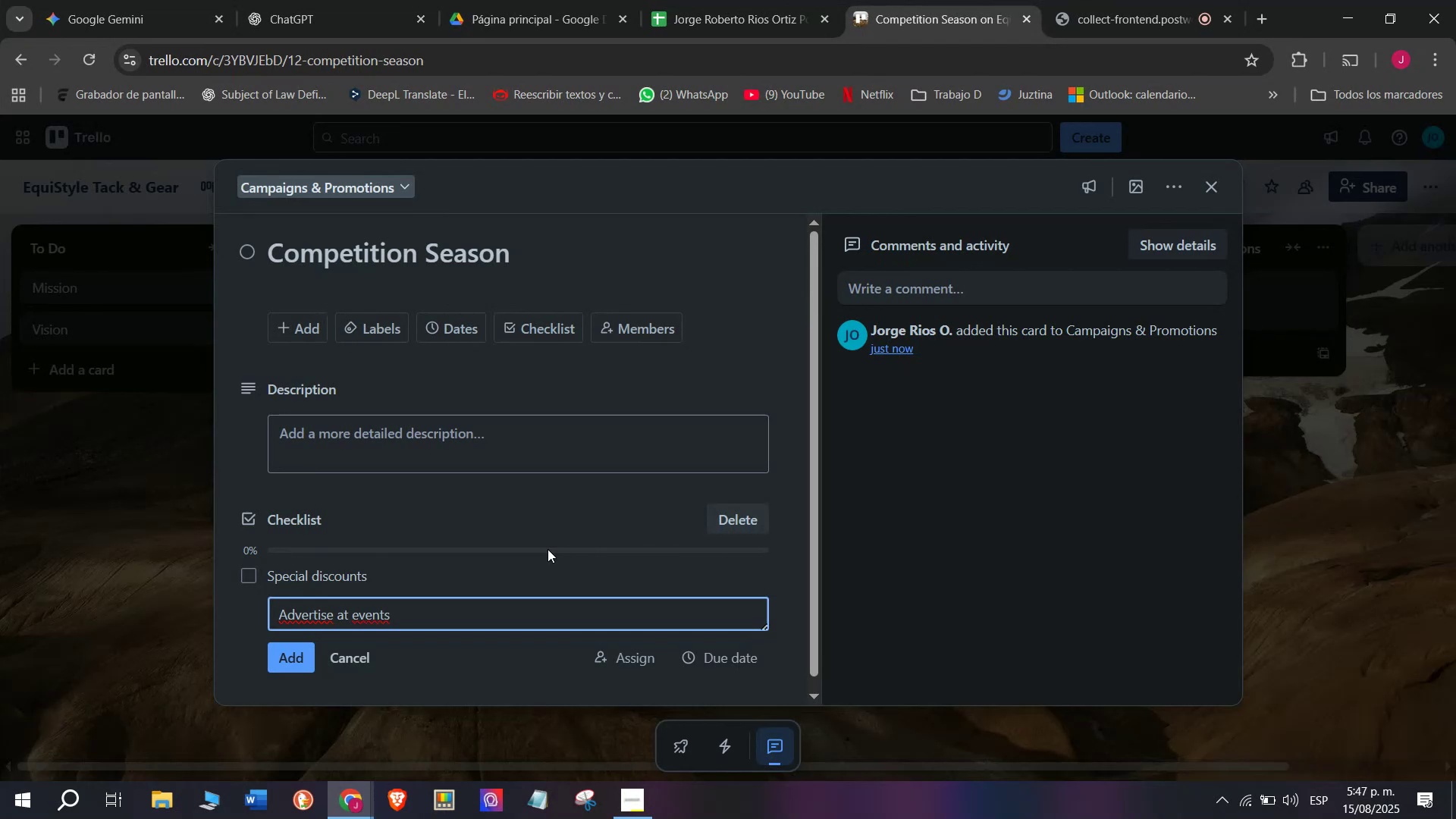 
key(Enter)
 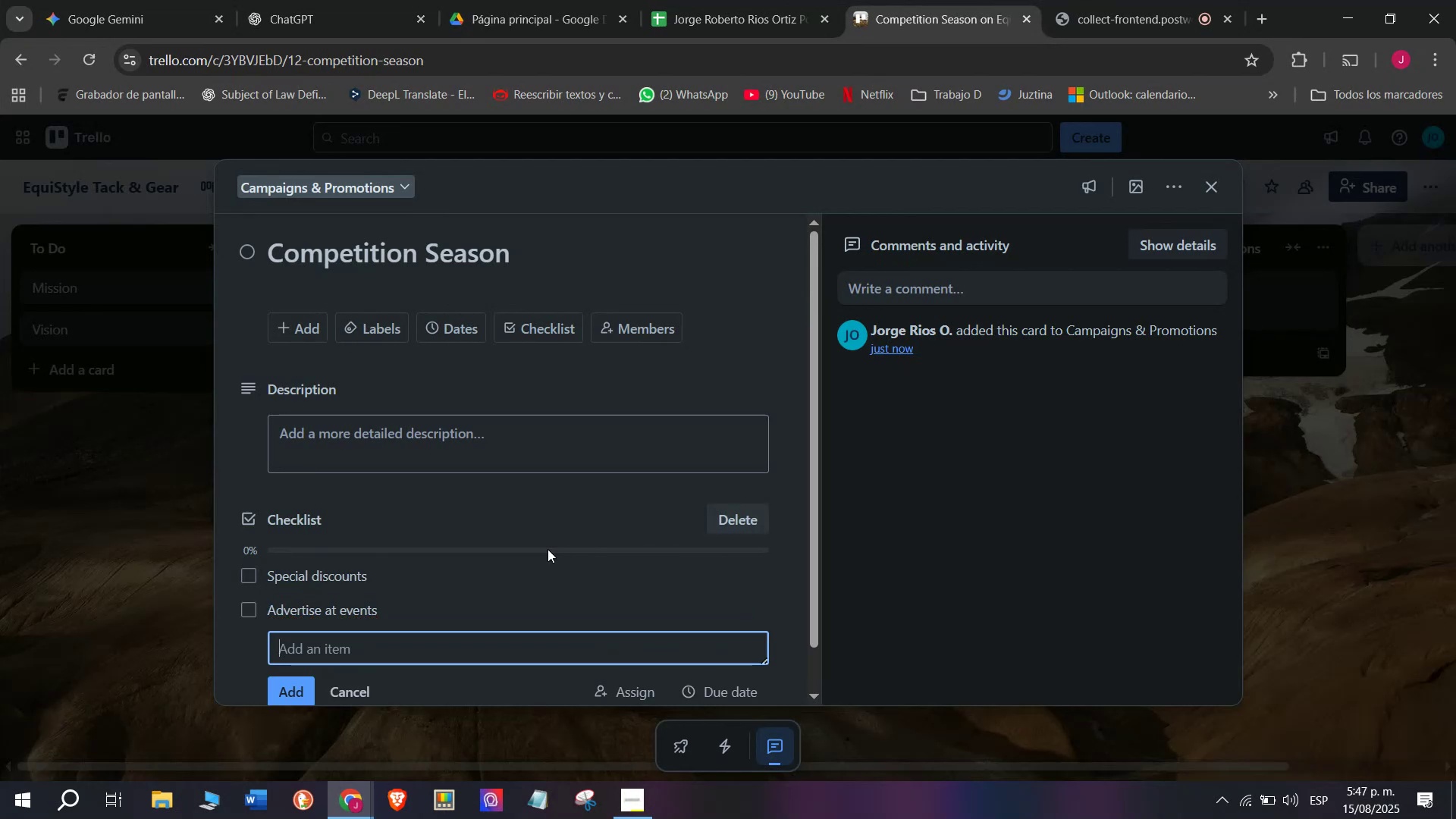 
type(Spoo)
key(Backspace)
key(Backspace)
type(o)
 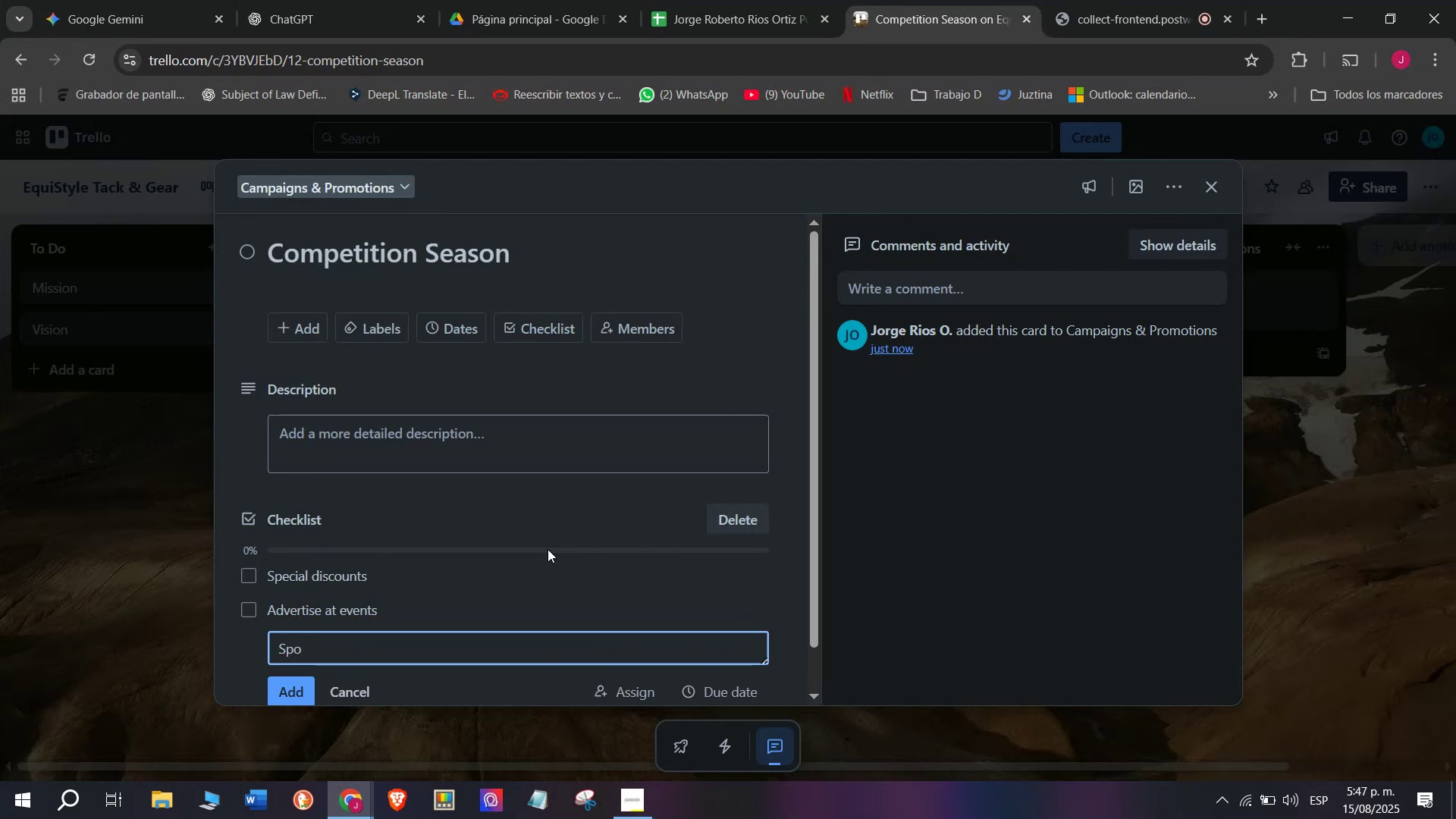 
type(nsor)
 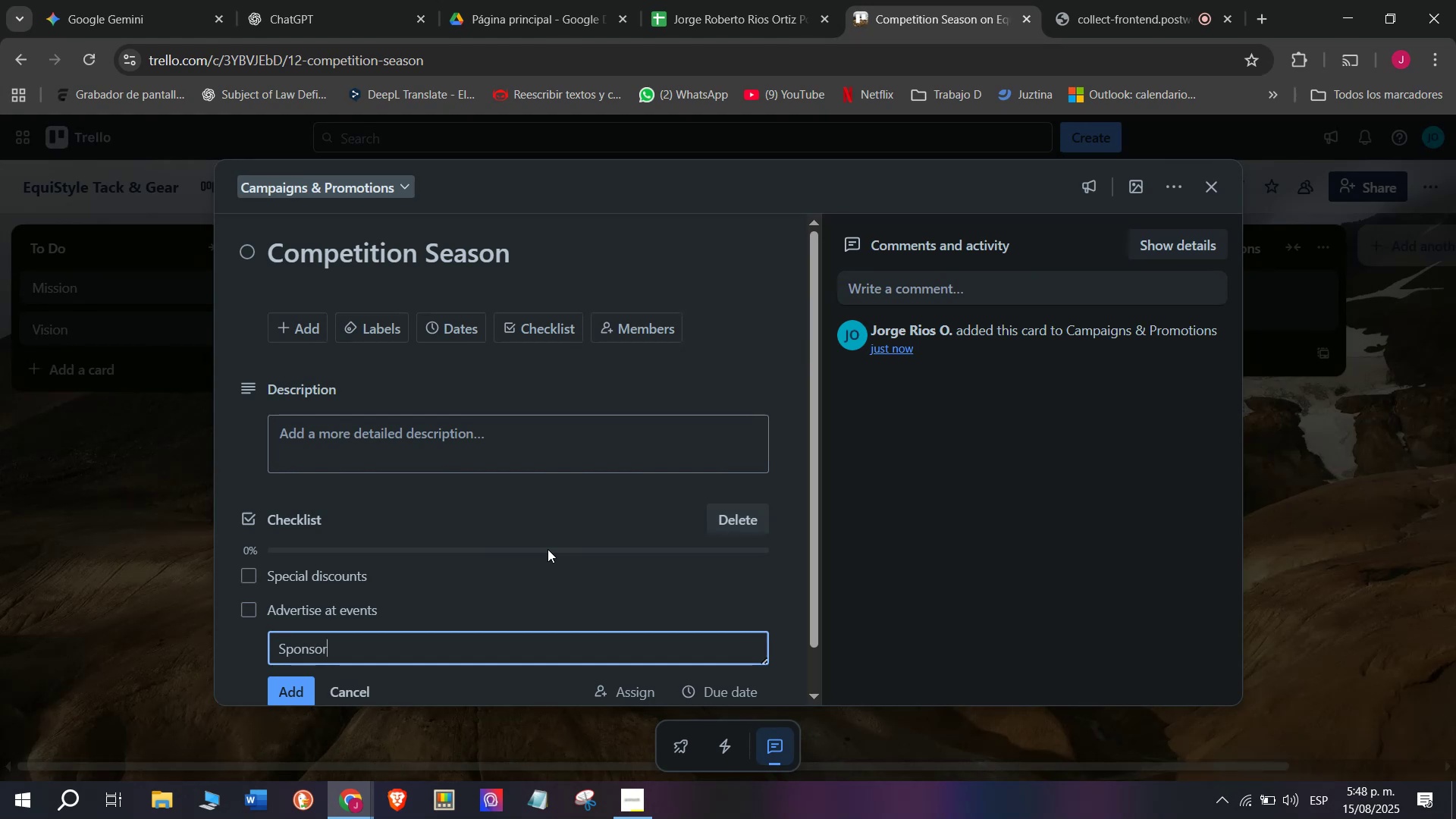 
type( riders)
 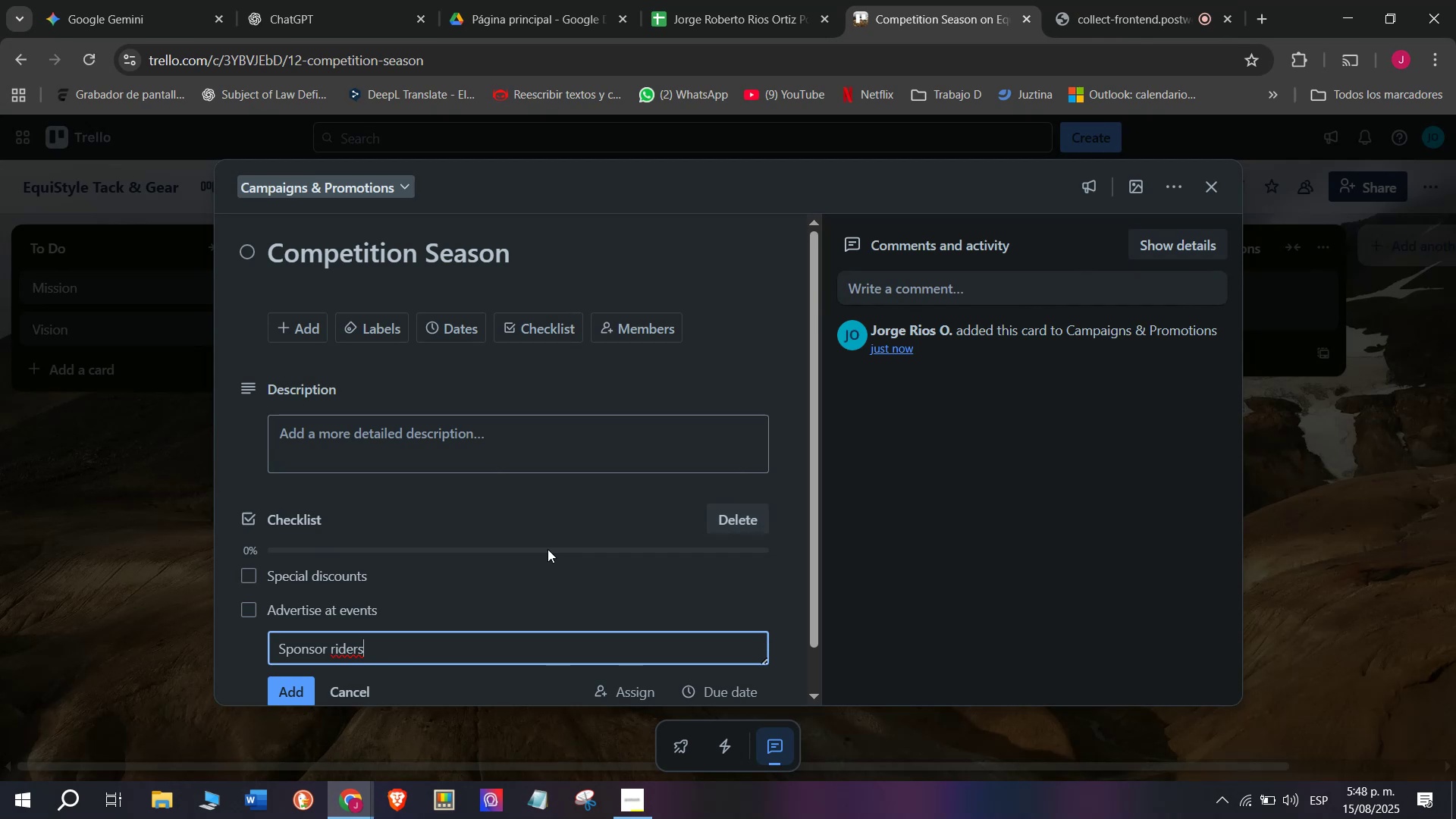 
key(Enter)
 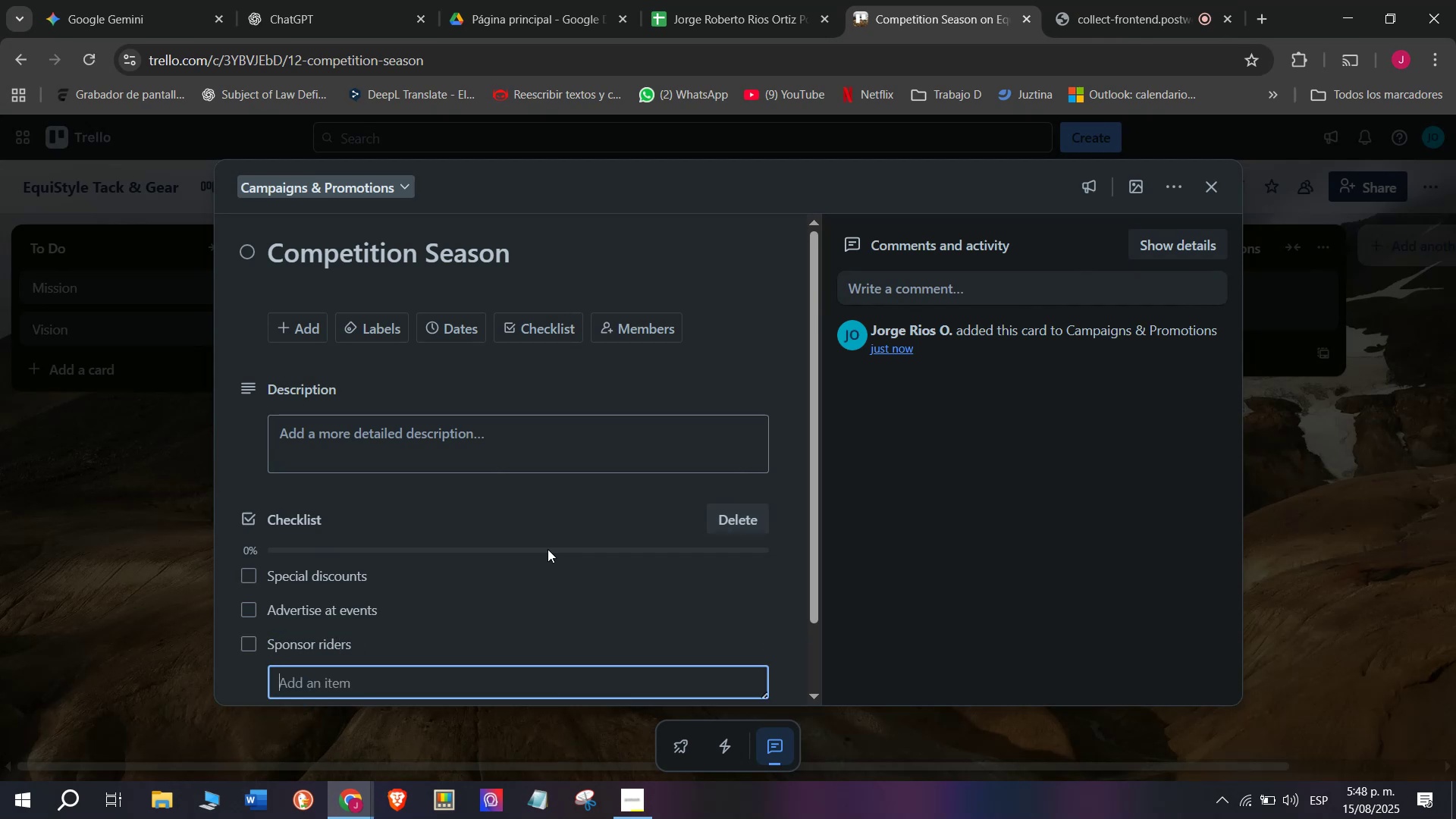 
type(Offer product )
 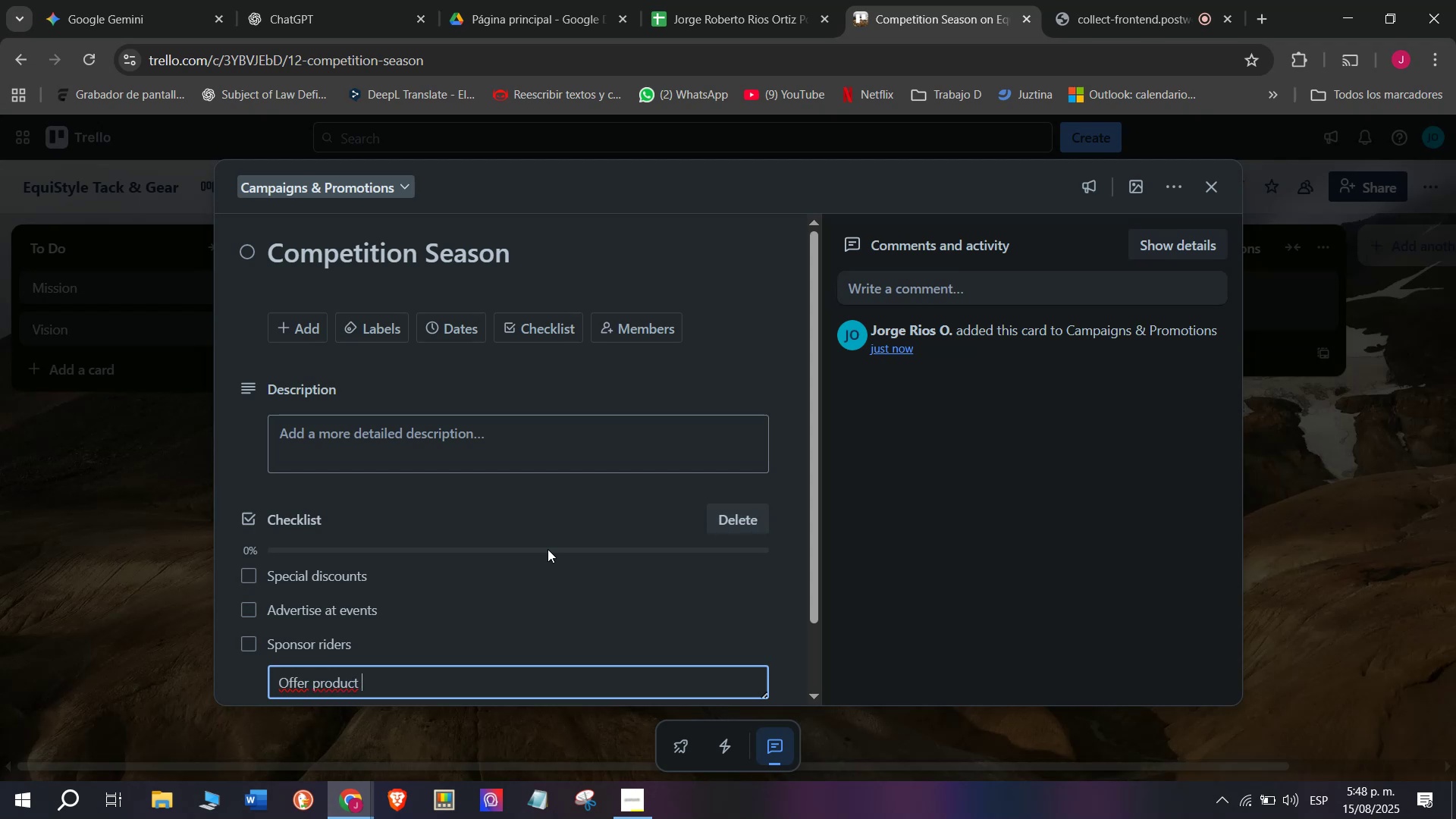 
wait(7.26)
 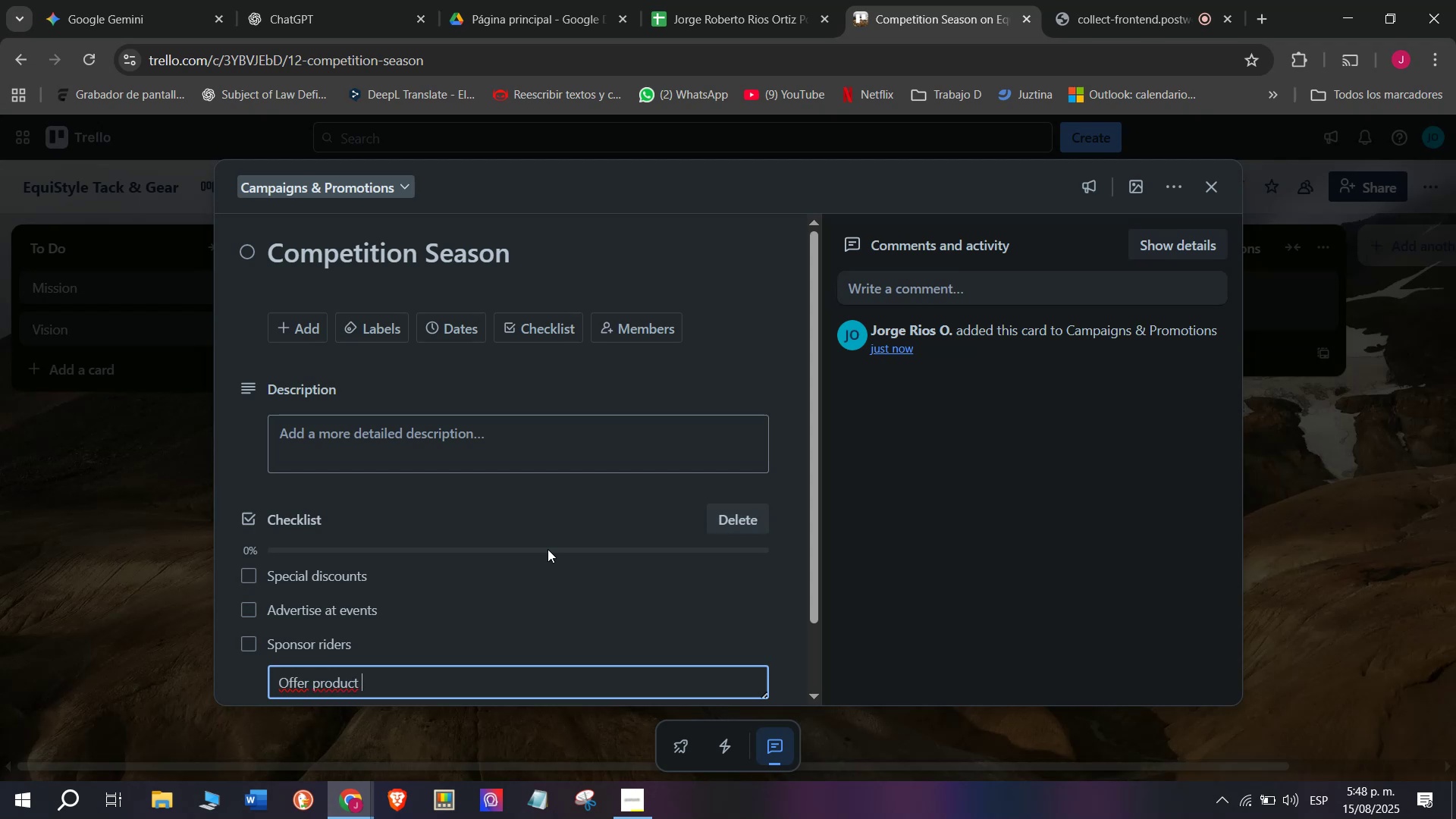 
type(bund)
 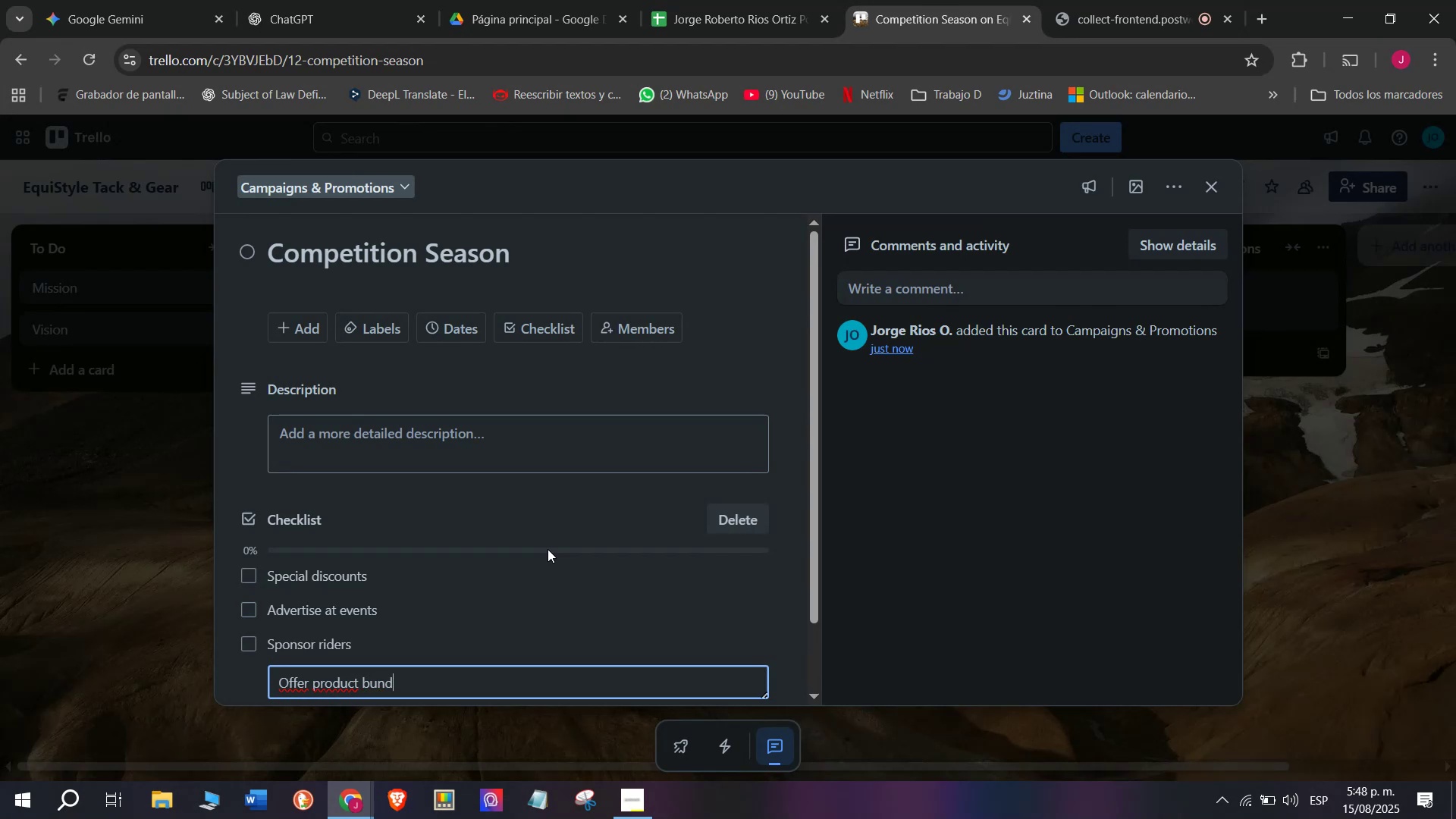 
type(les)
 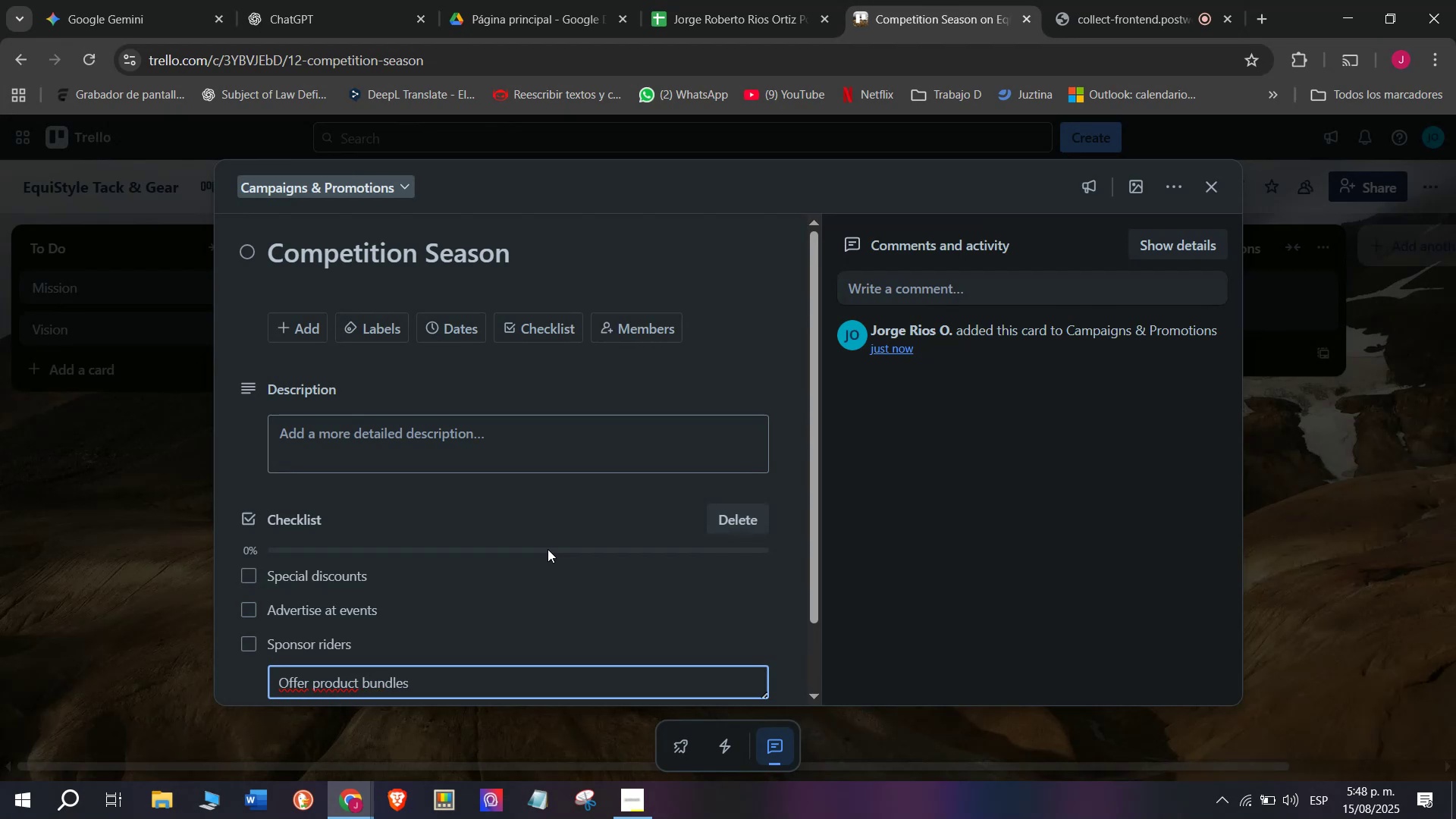 
key(Enter)
 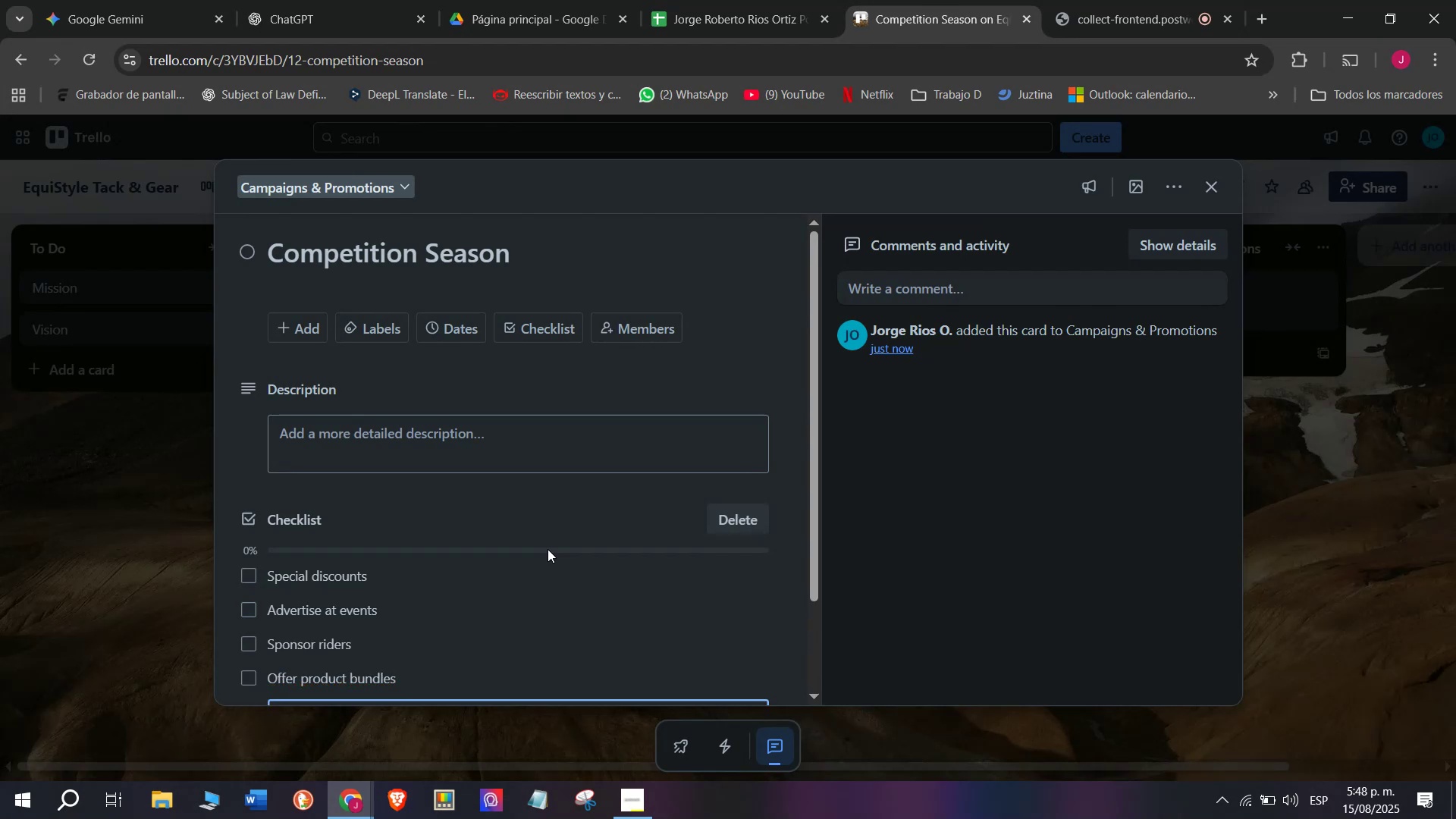 
type(Hire )
 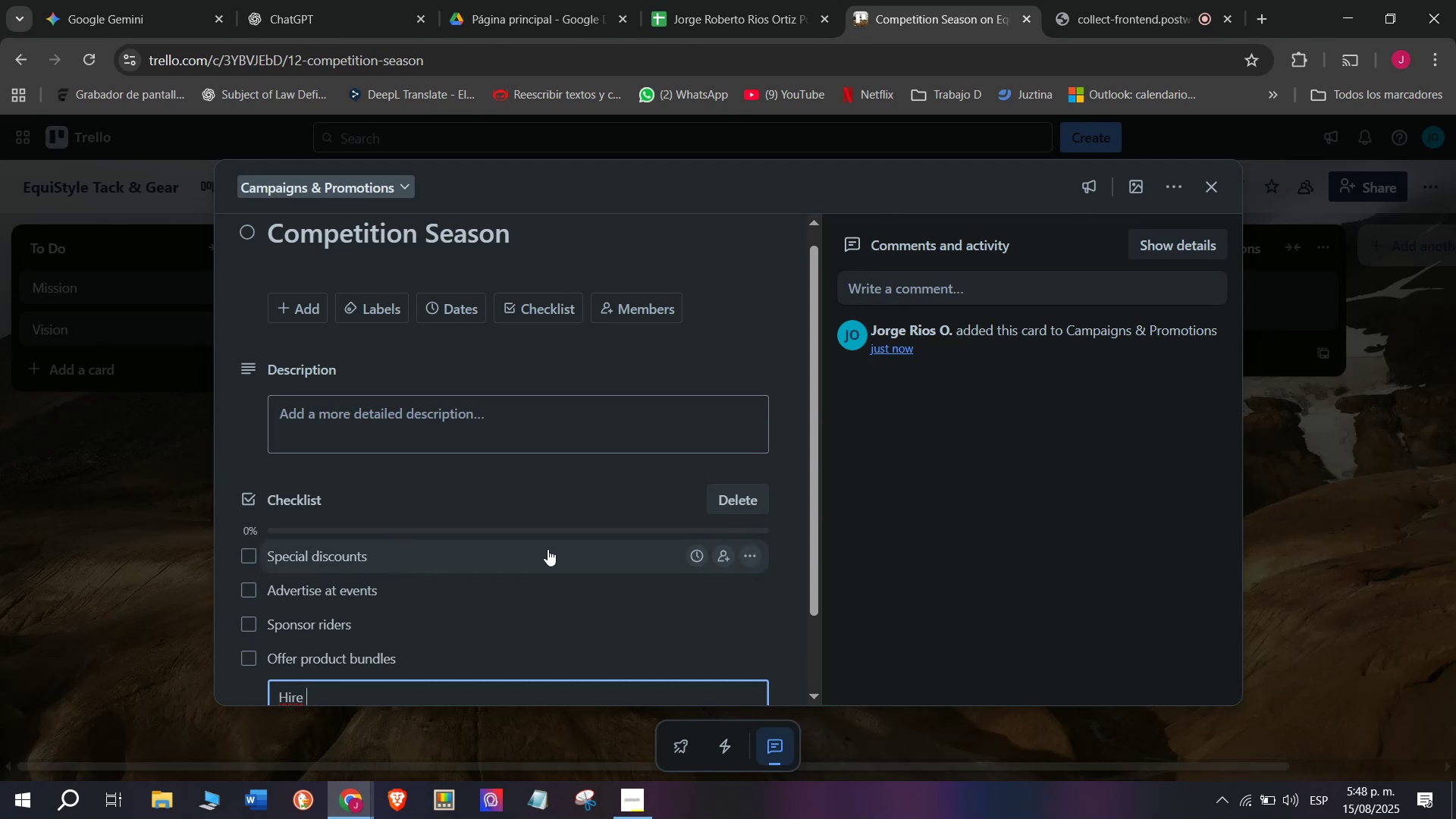 
type(pro)
 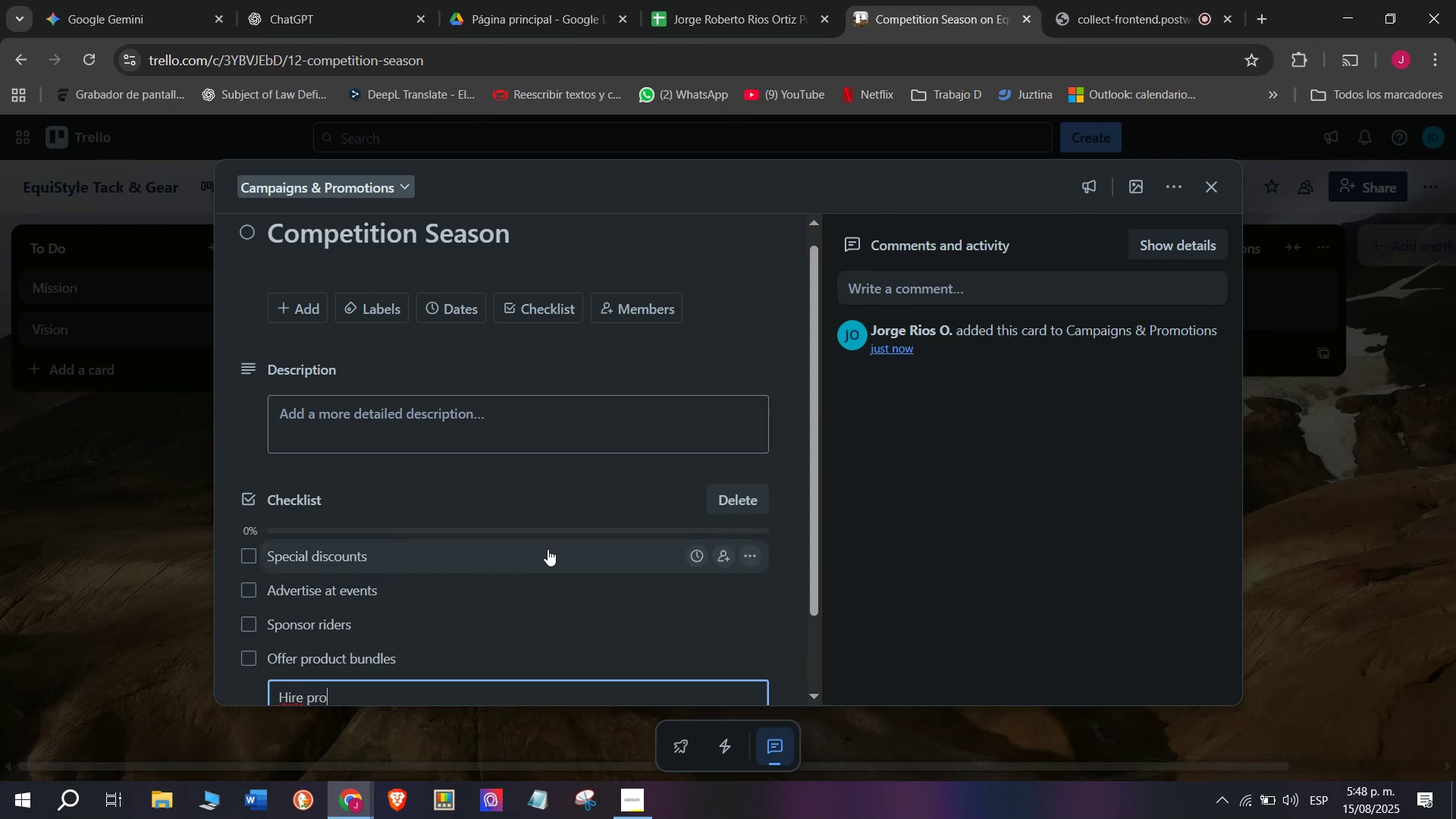 
type(fessional)
 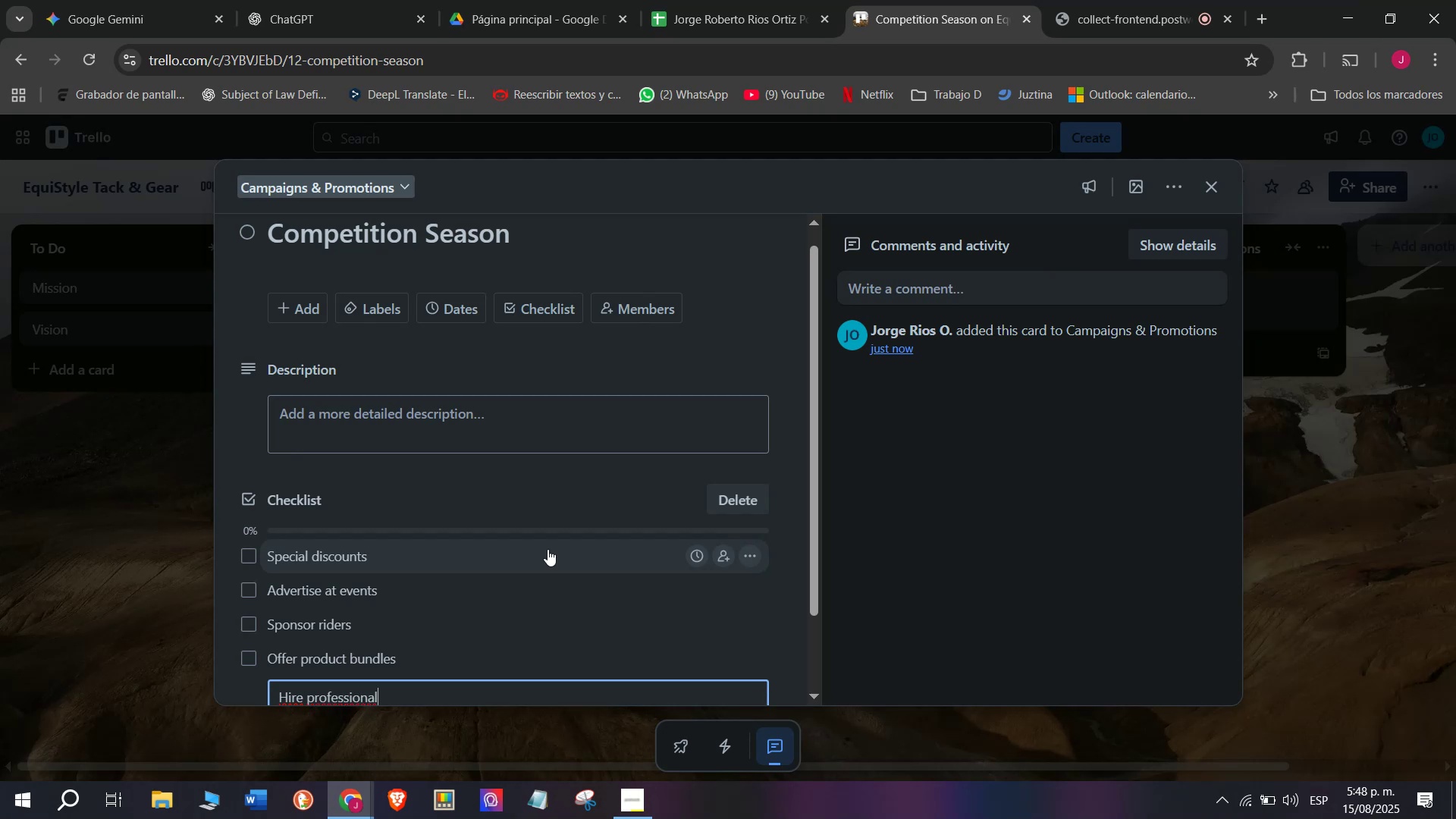 
key(Space)
 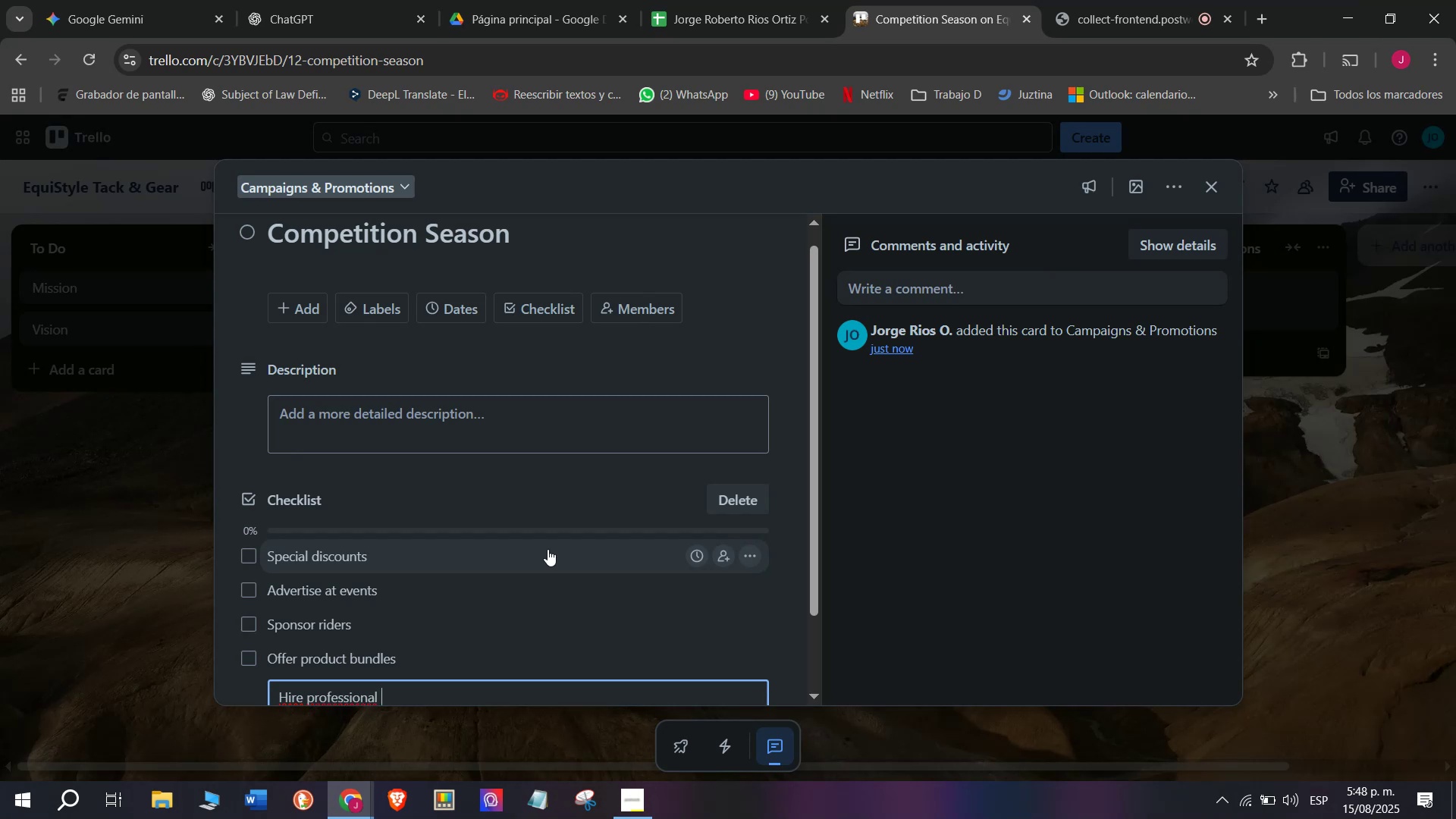 
type(photoshoots)
 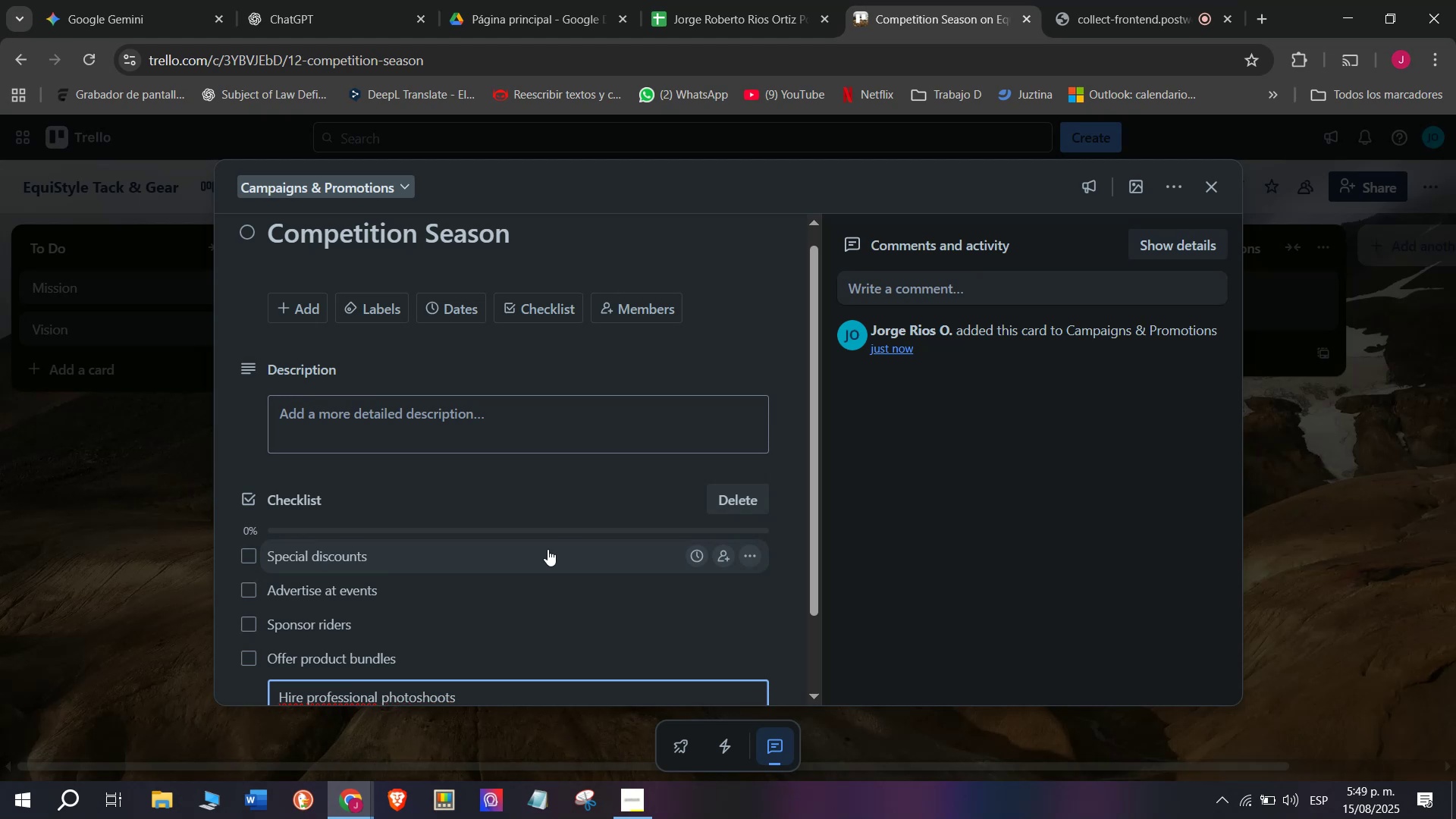 
key(Enter)
 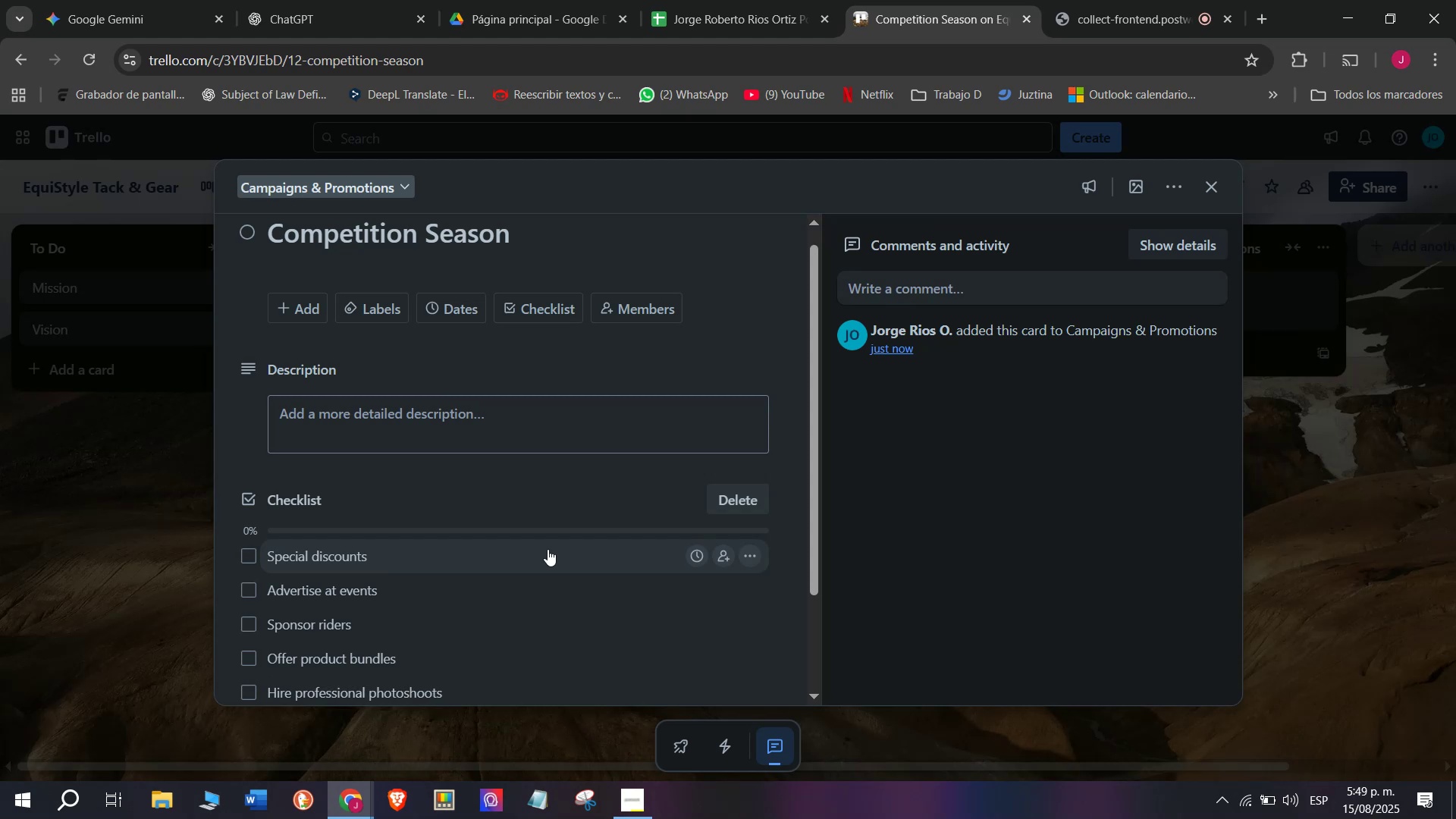 
type(Track sales results)
 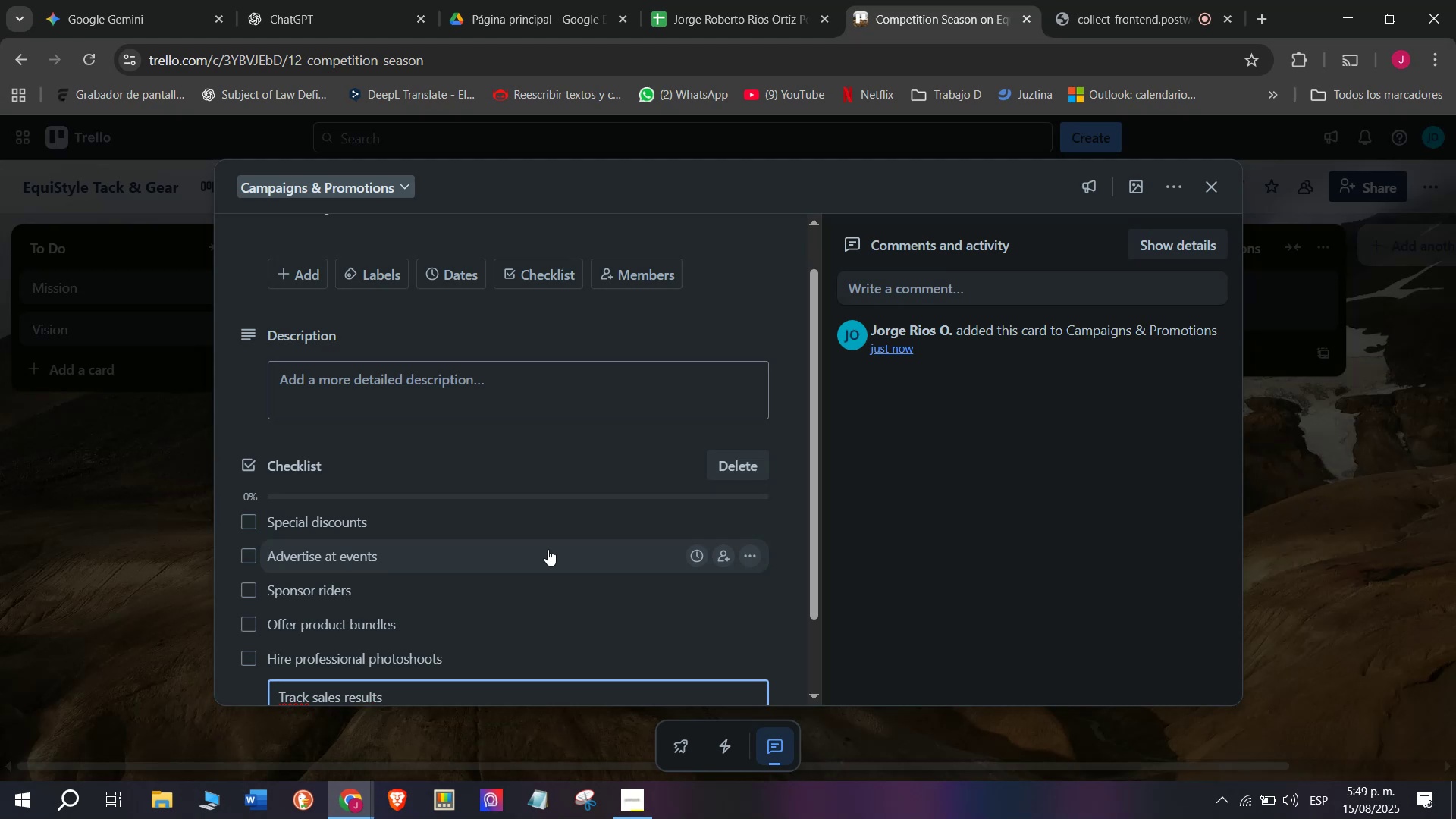 
key(Enter)
 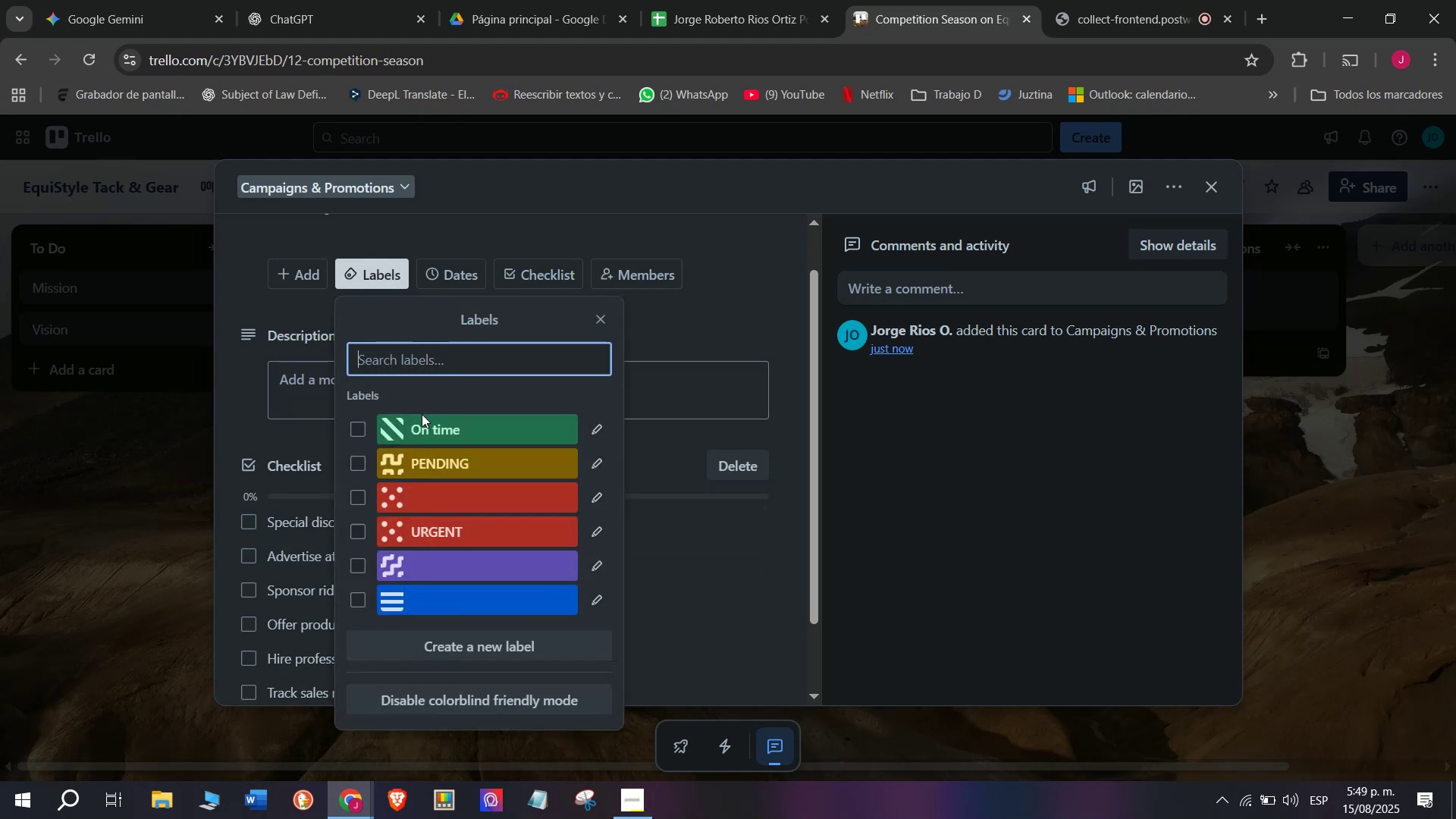 
double_click([140, 496])
 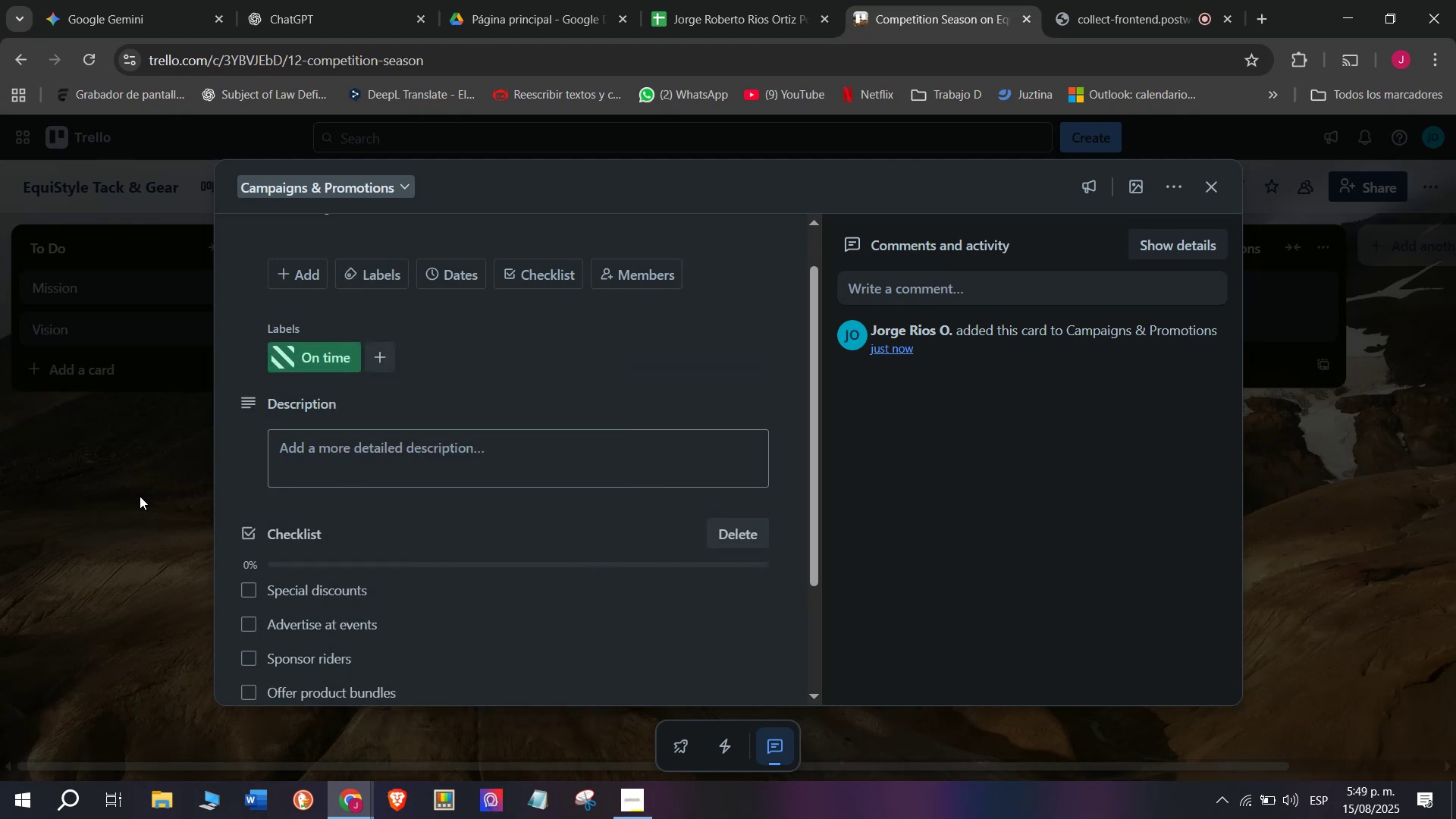 
triple_click([140, 496])
 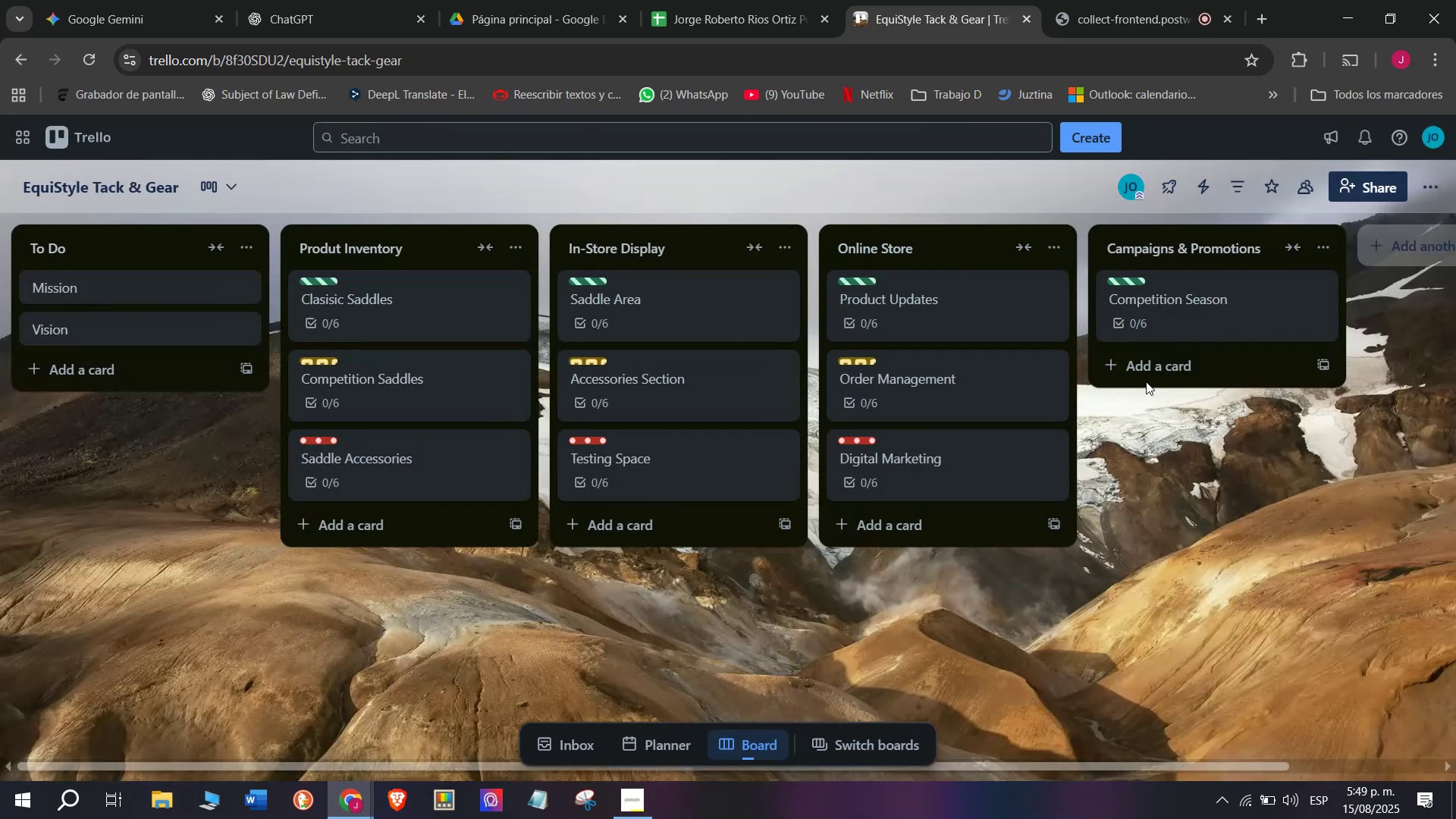 
left_click([1162, 364])
 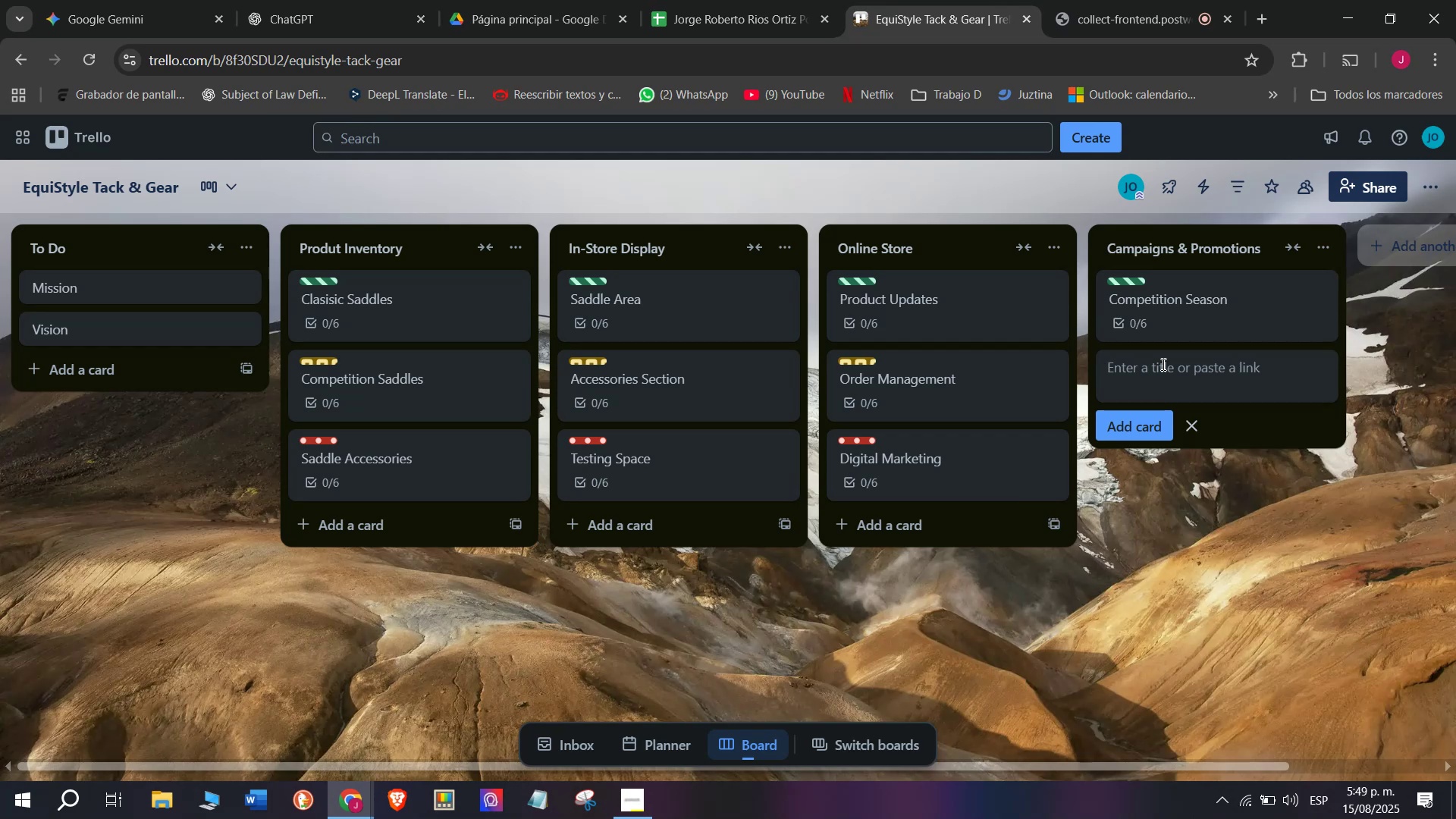 
wait(7.45)
 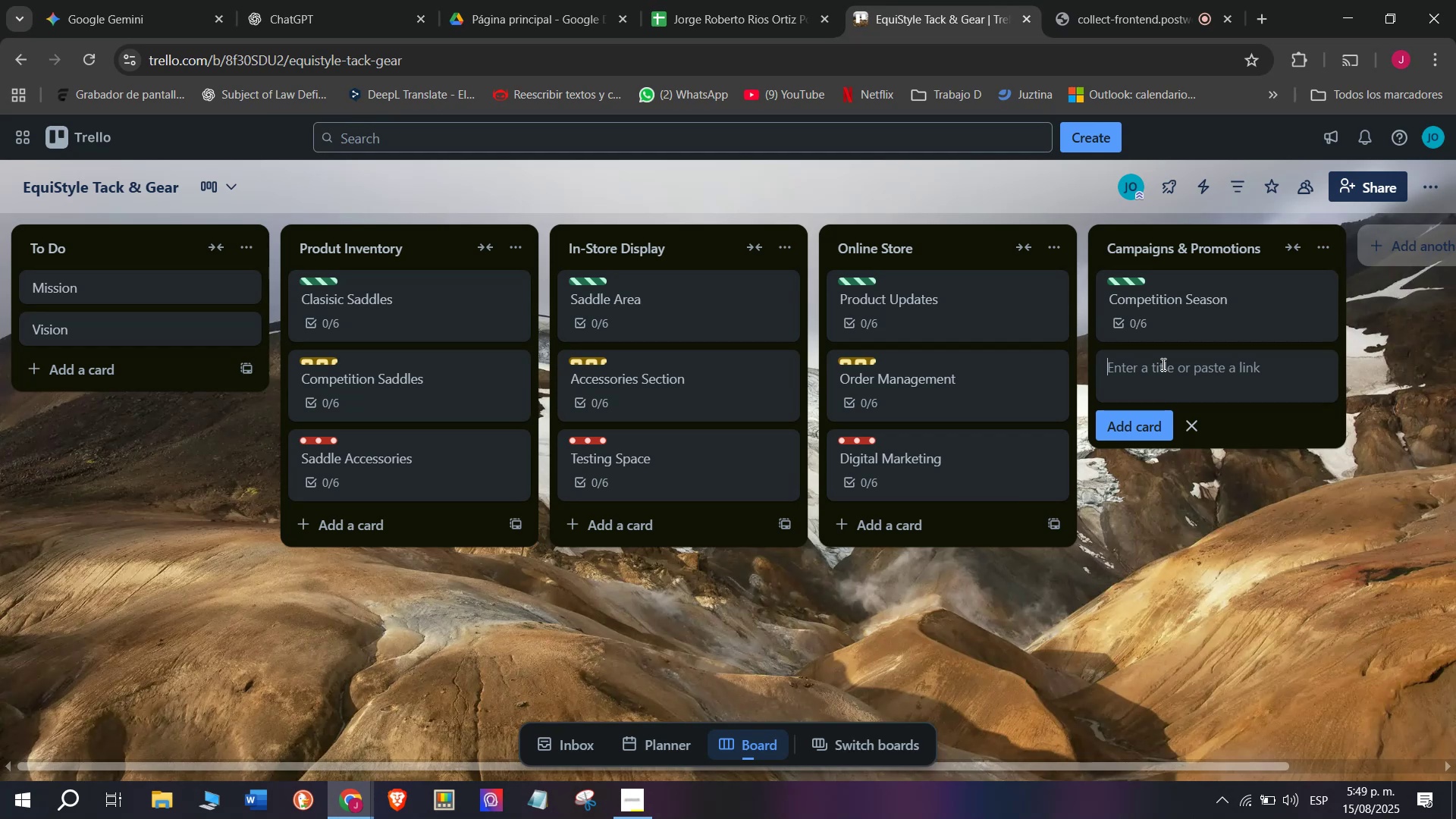 
type(Eques)
 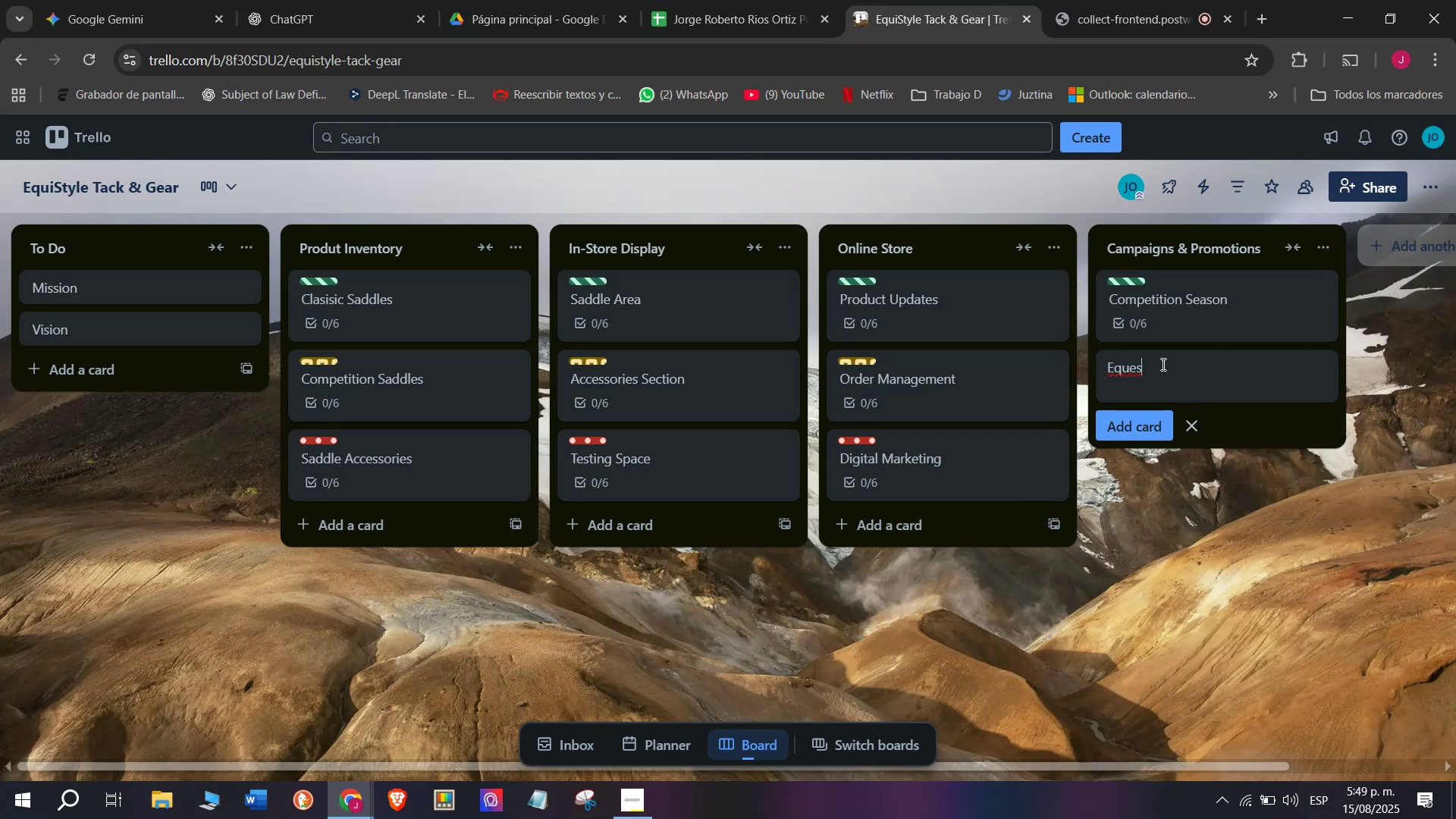 
type(trian fair)
 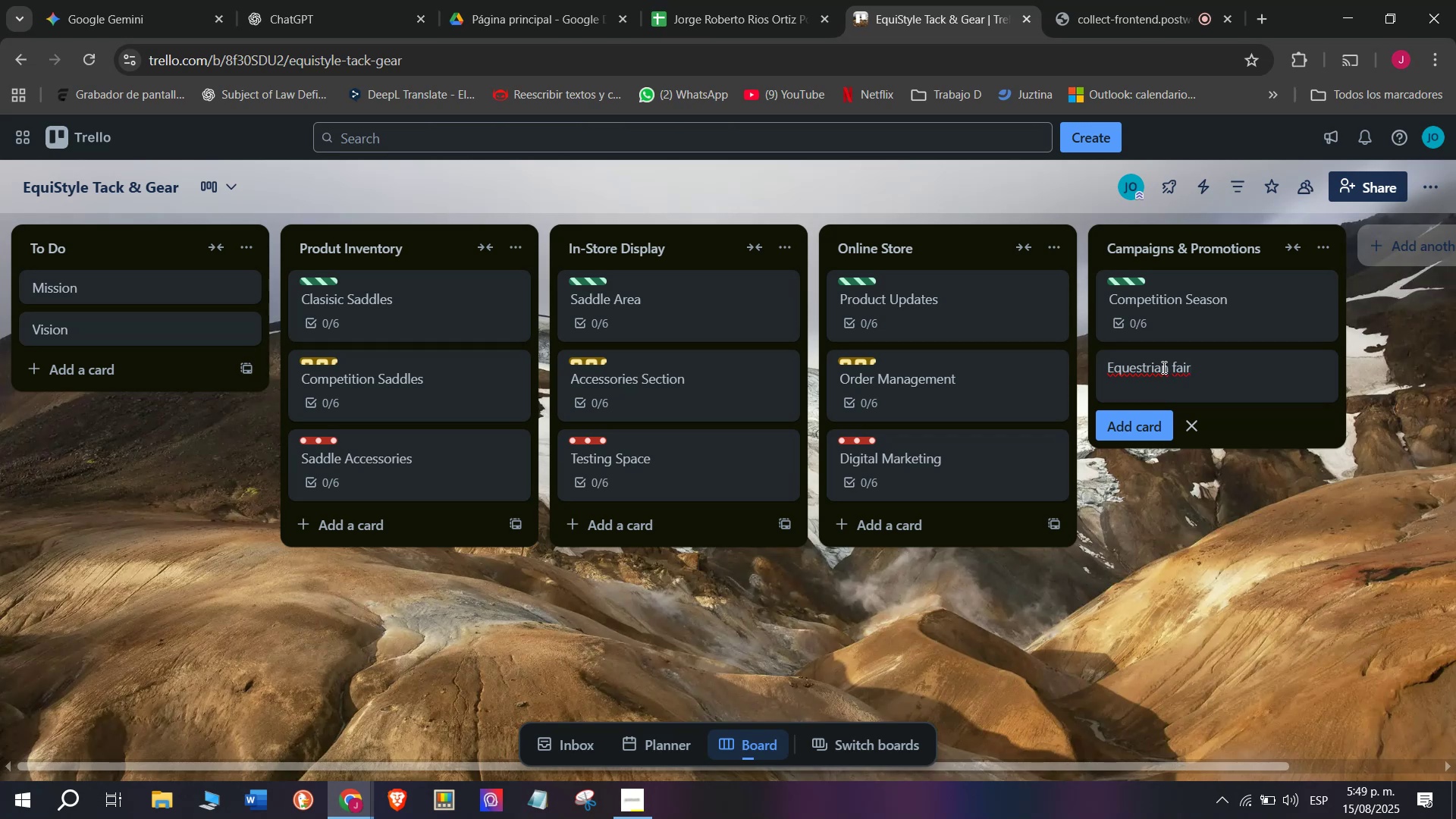 
wait(9.04)
 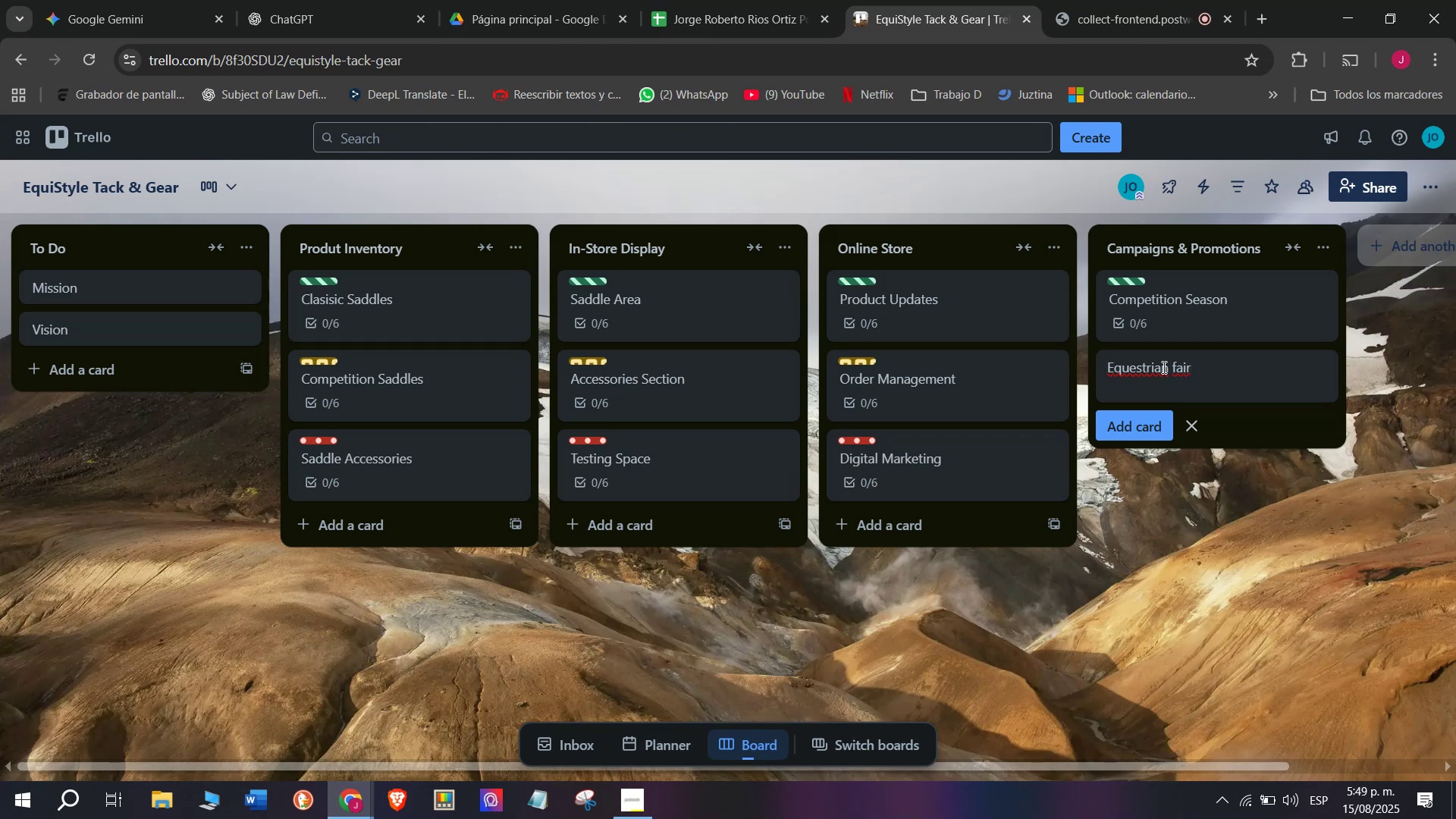 
left_click([1178, 361])
 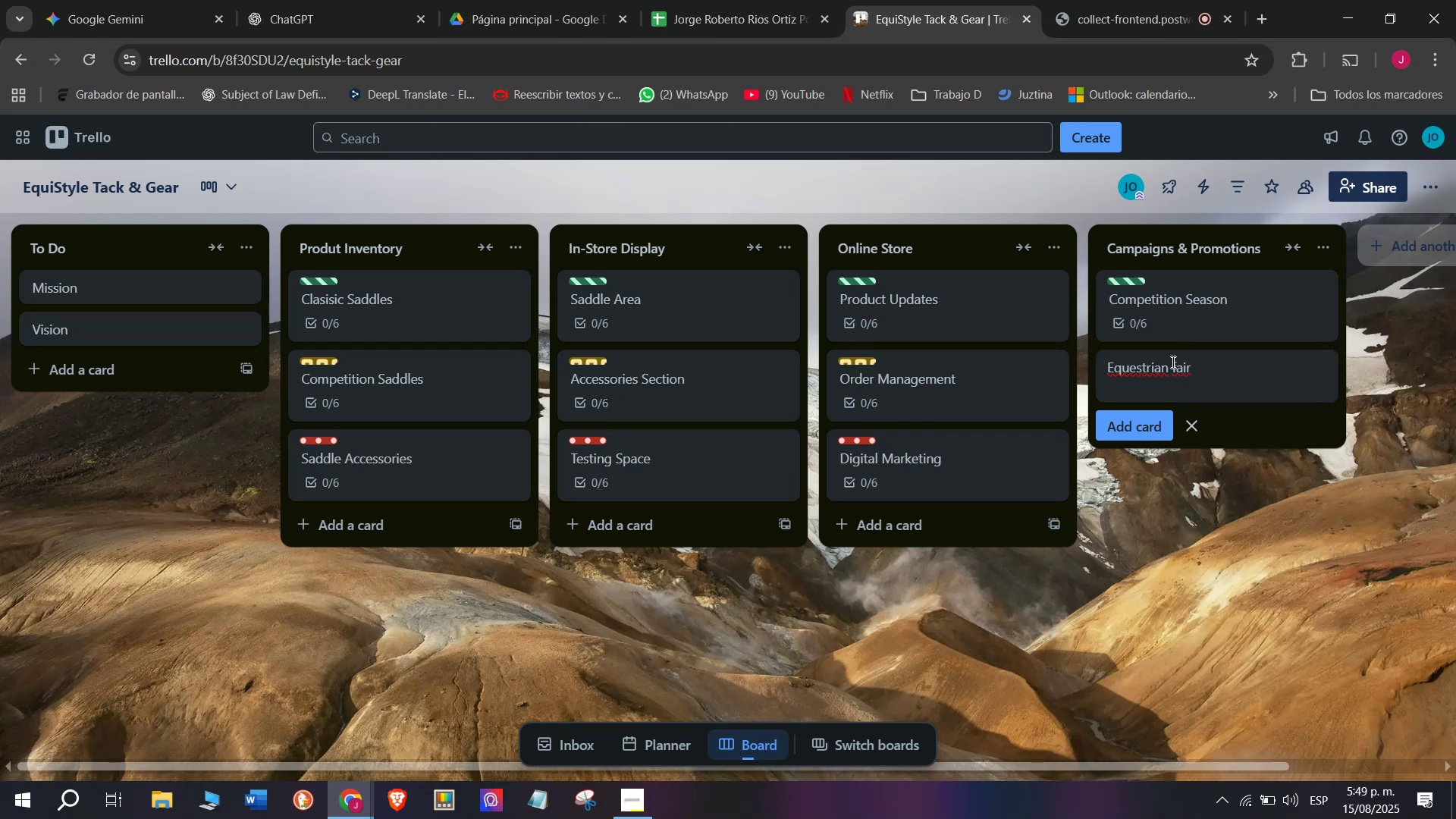 
key(Backspace)
 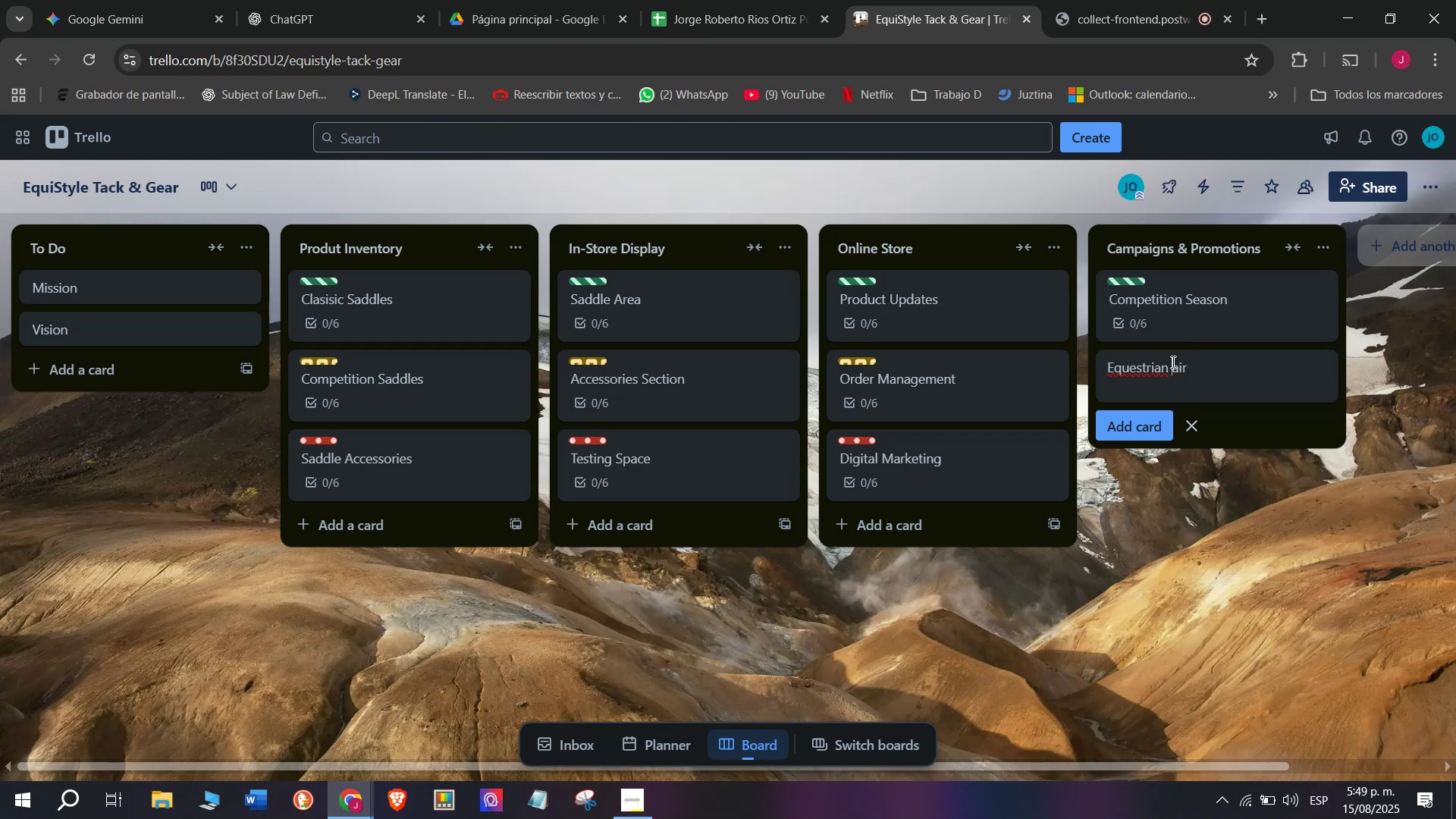 
key(Shift+F)
 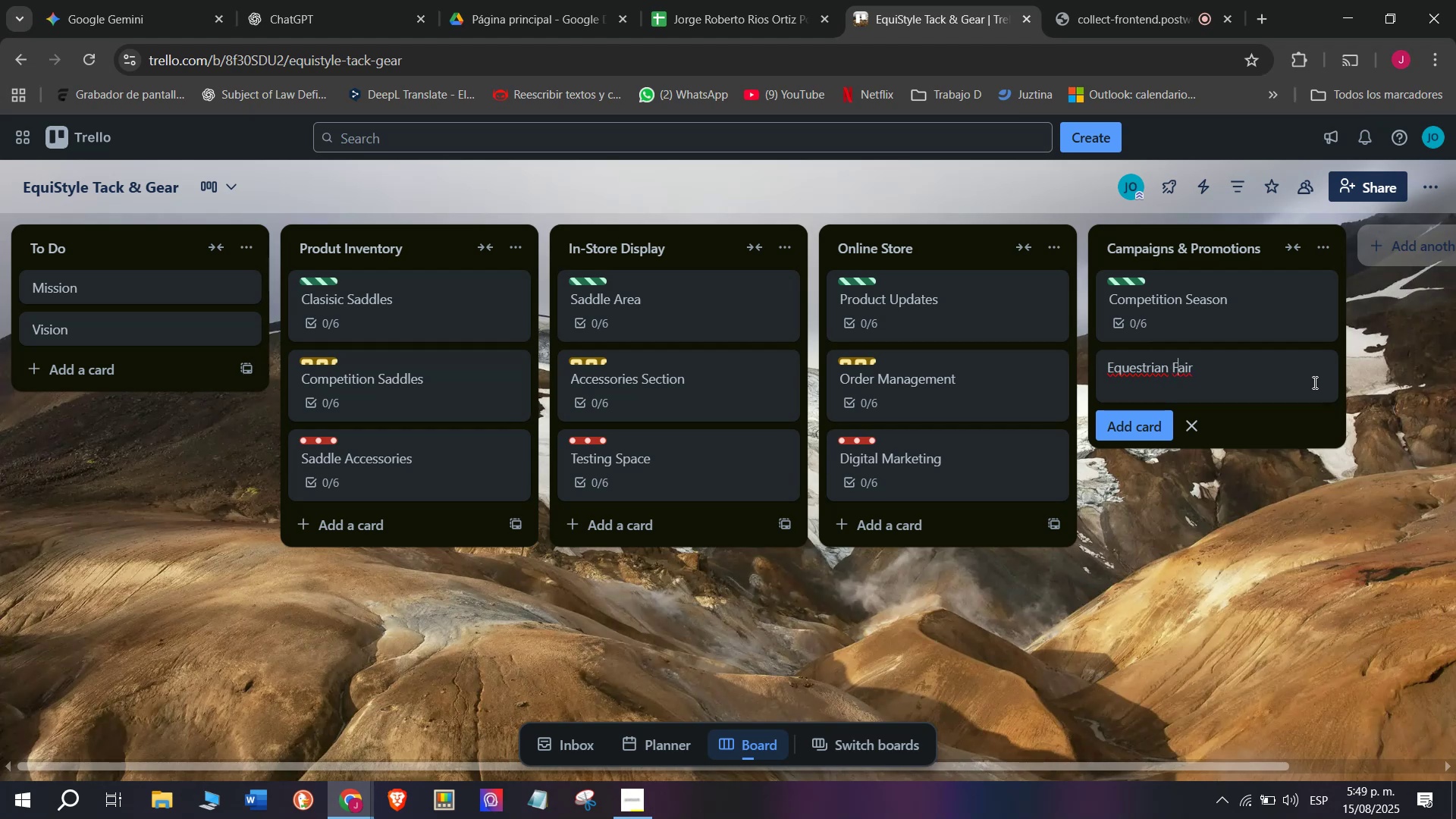 
left_click([1304, 369])
 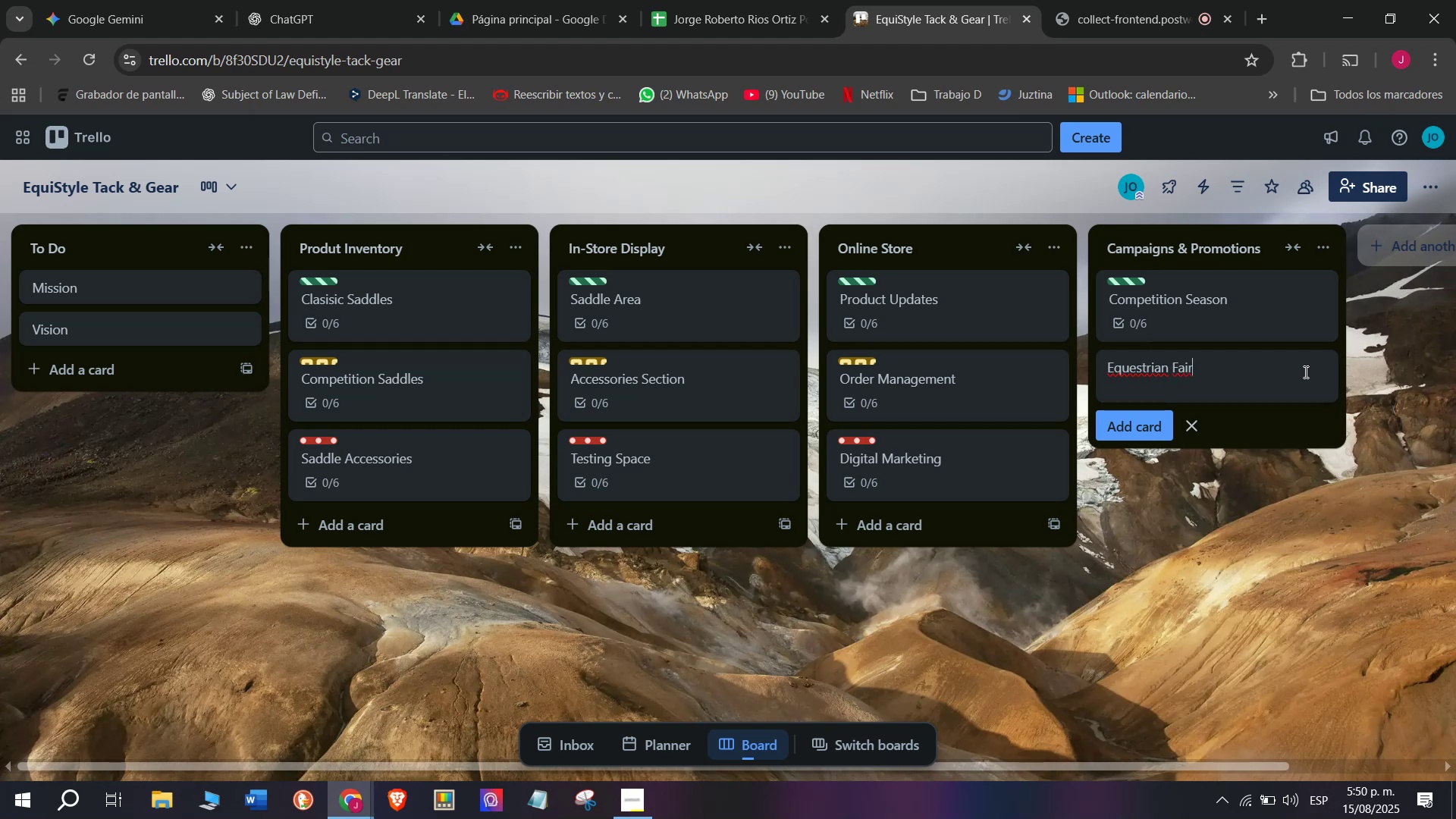 
key(Enter)
 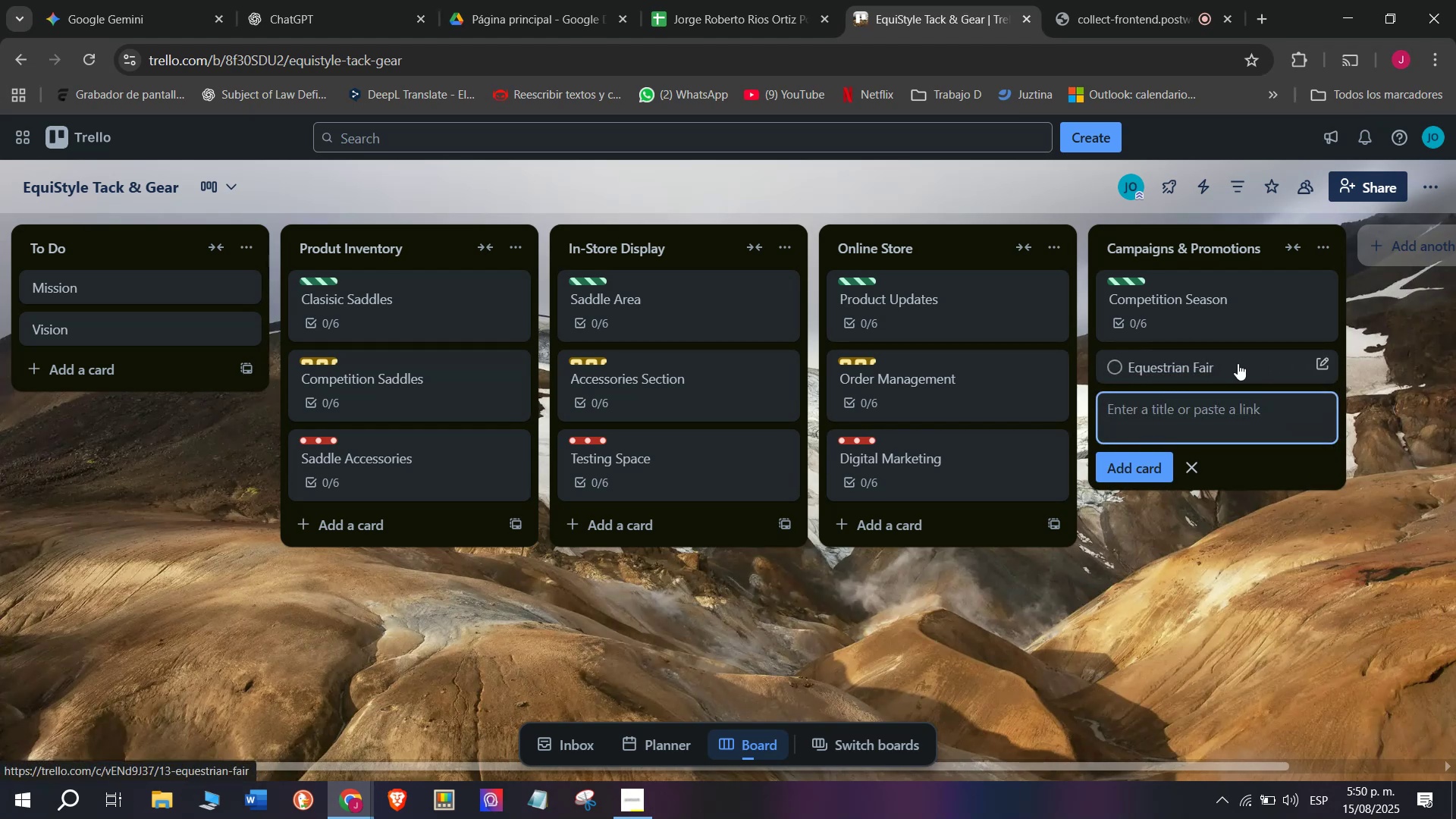 
left_click([1181, 378])
 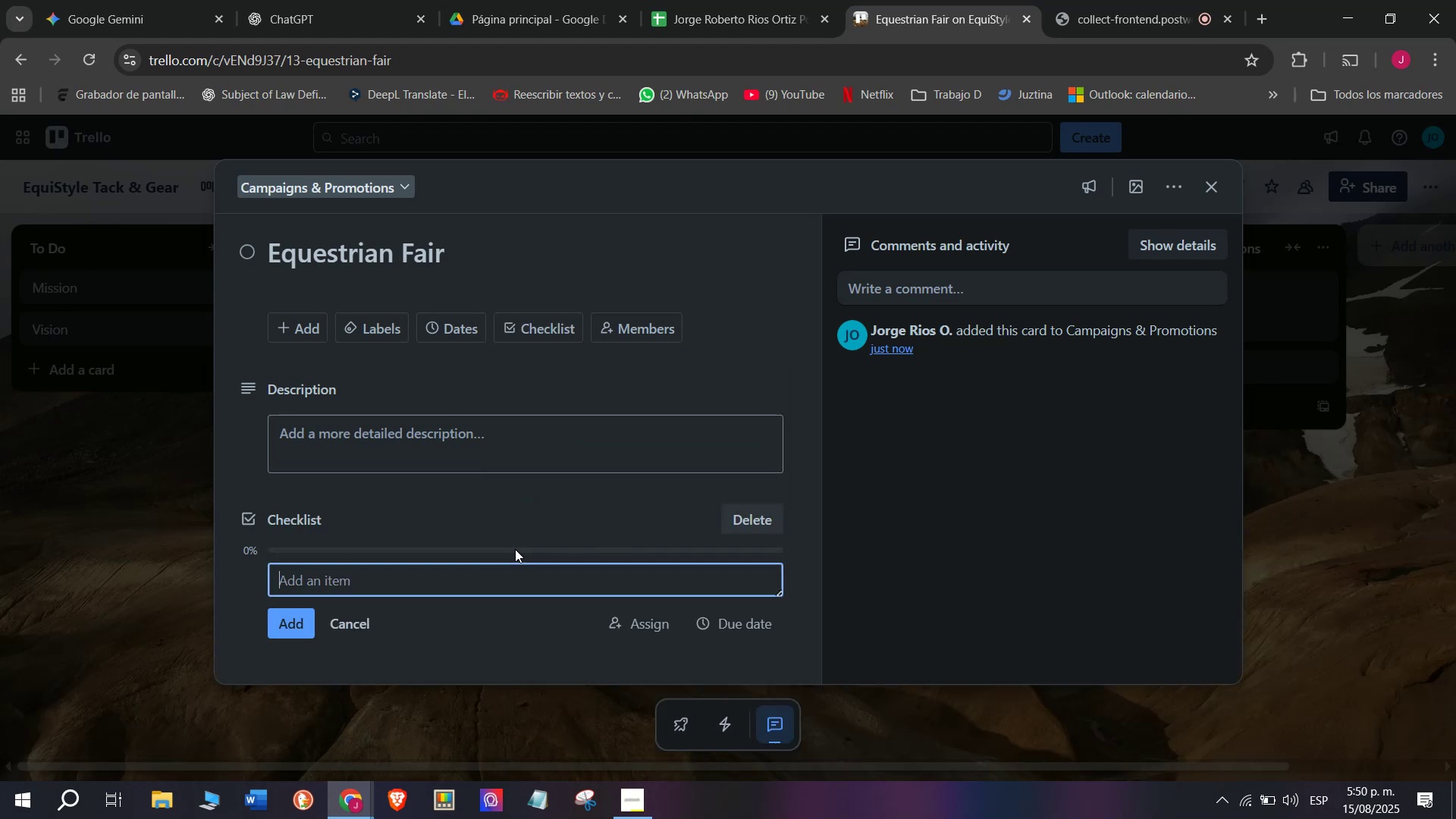 
wait(7.97)
 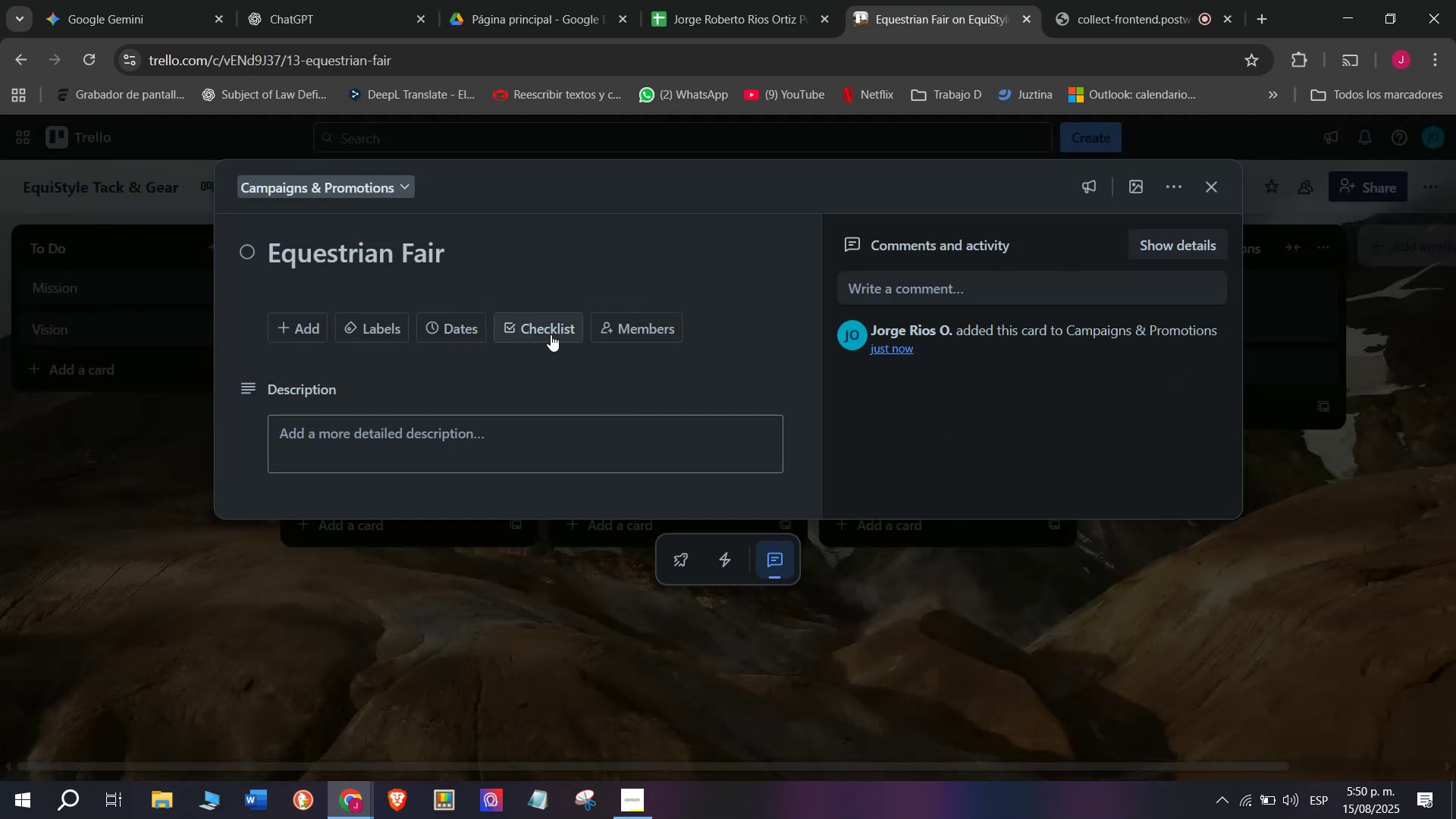 
type(Book booth space)
 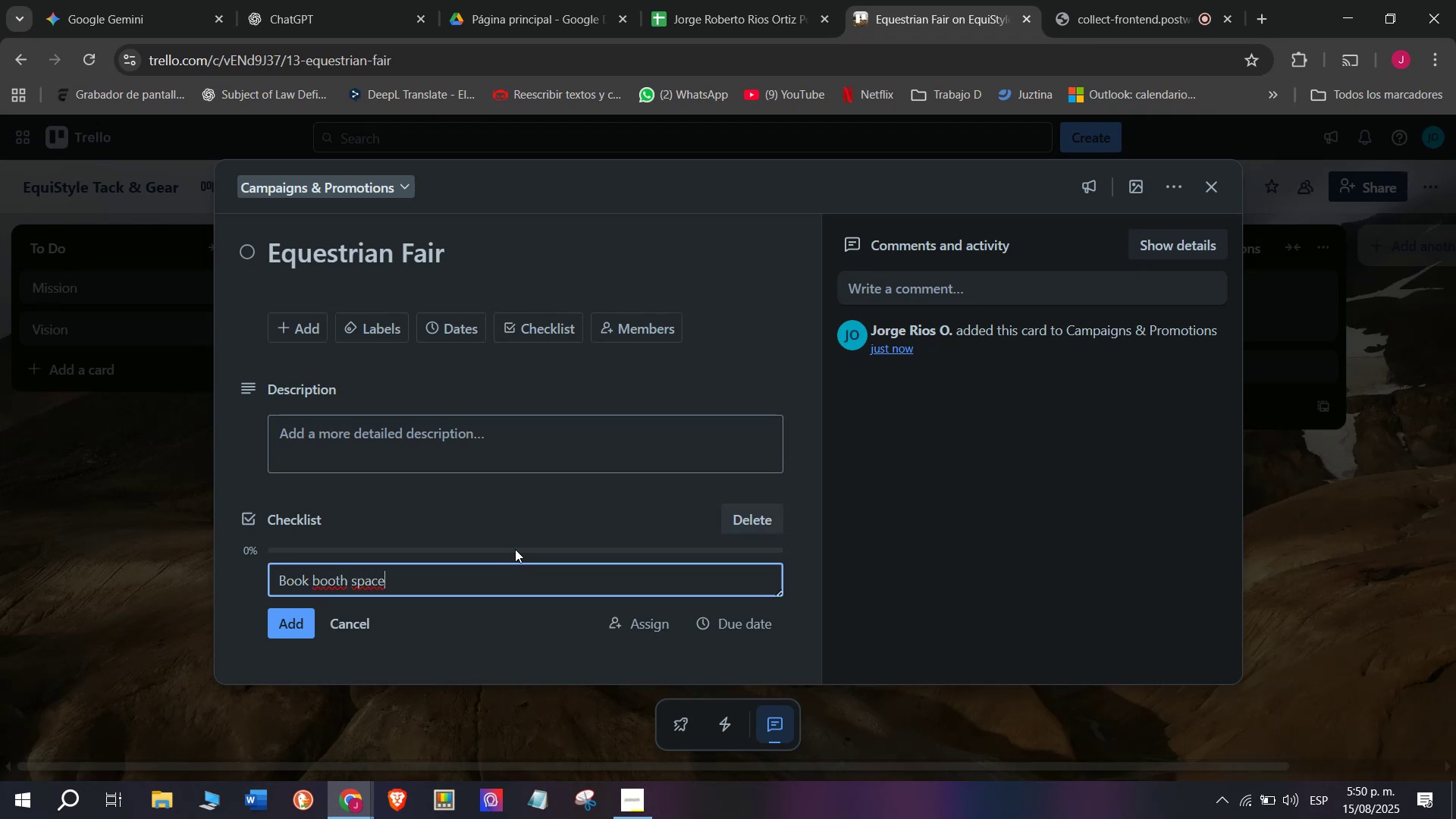 
key(Enter)
 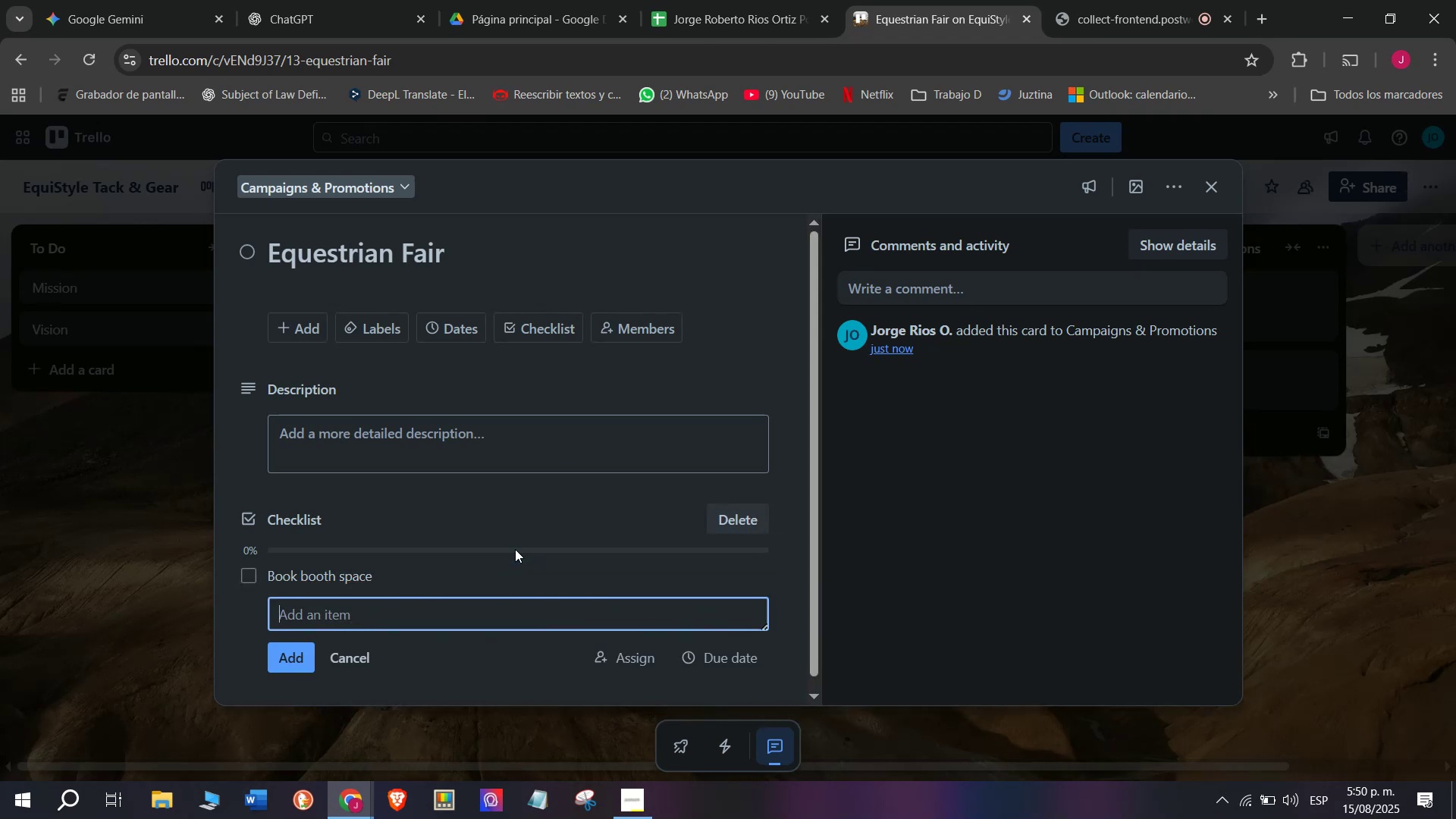 
type(De)
 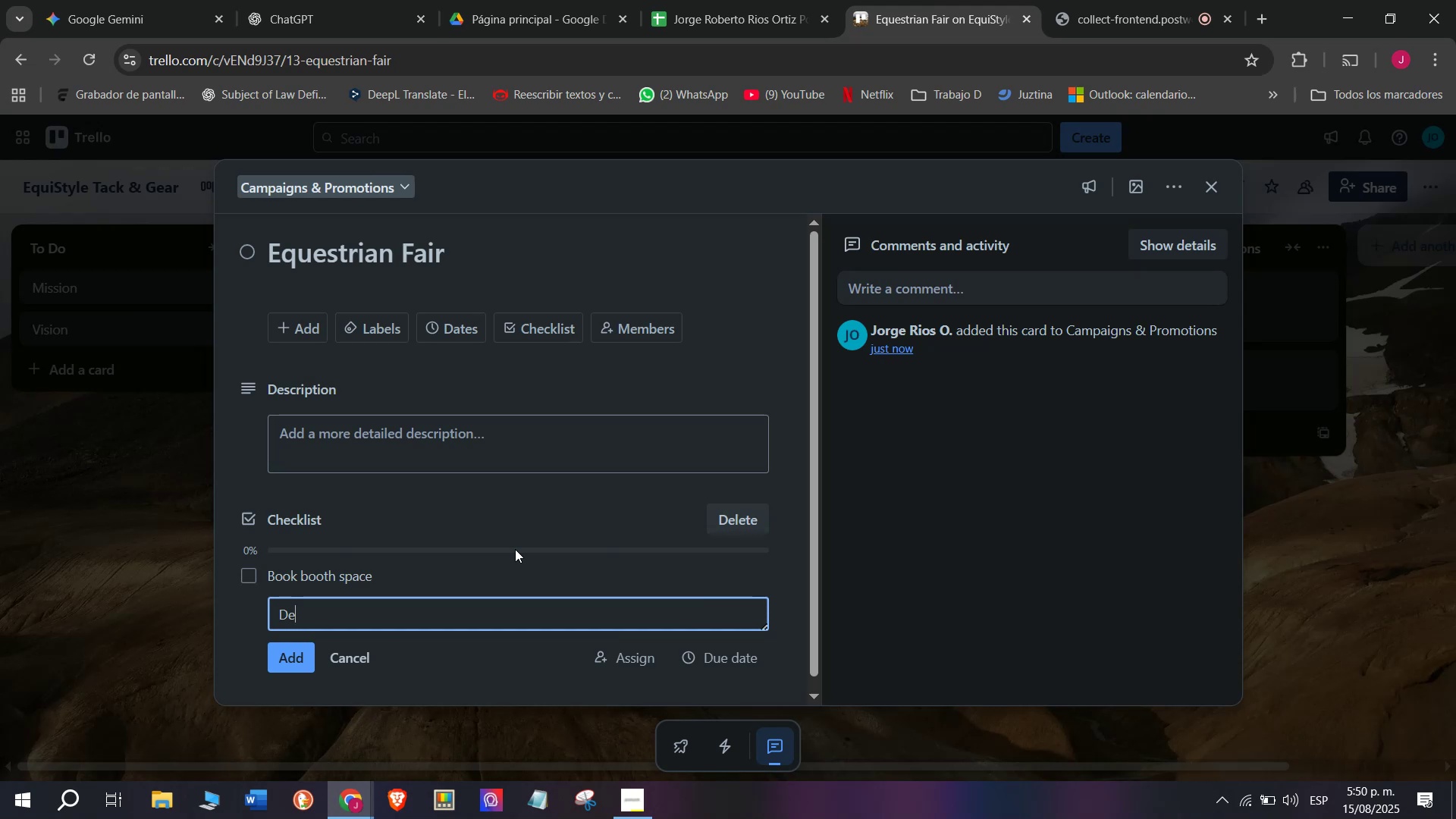 
type(corate stand)
 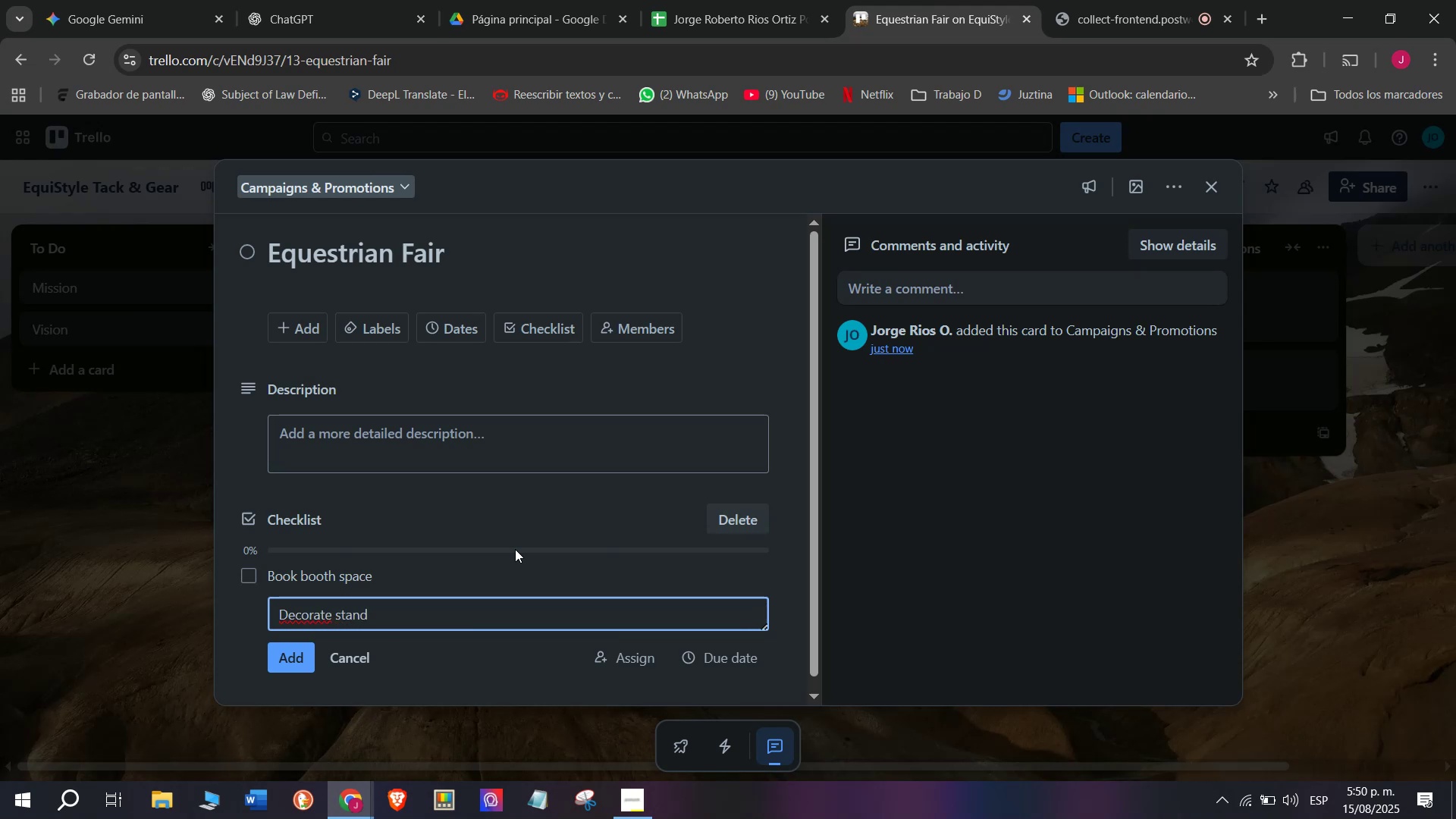 
key(Enter)
 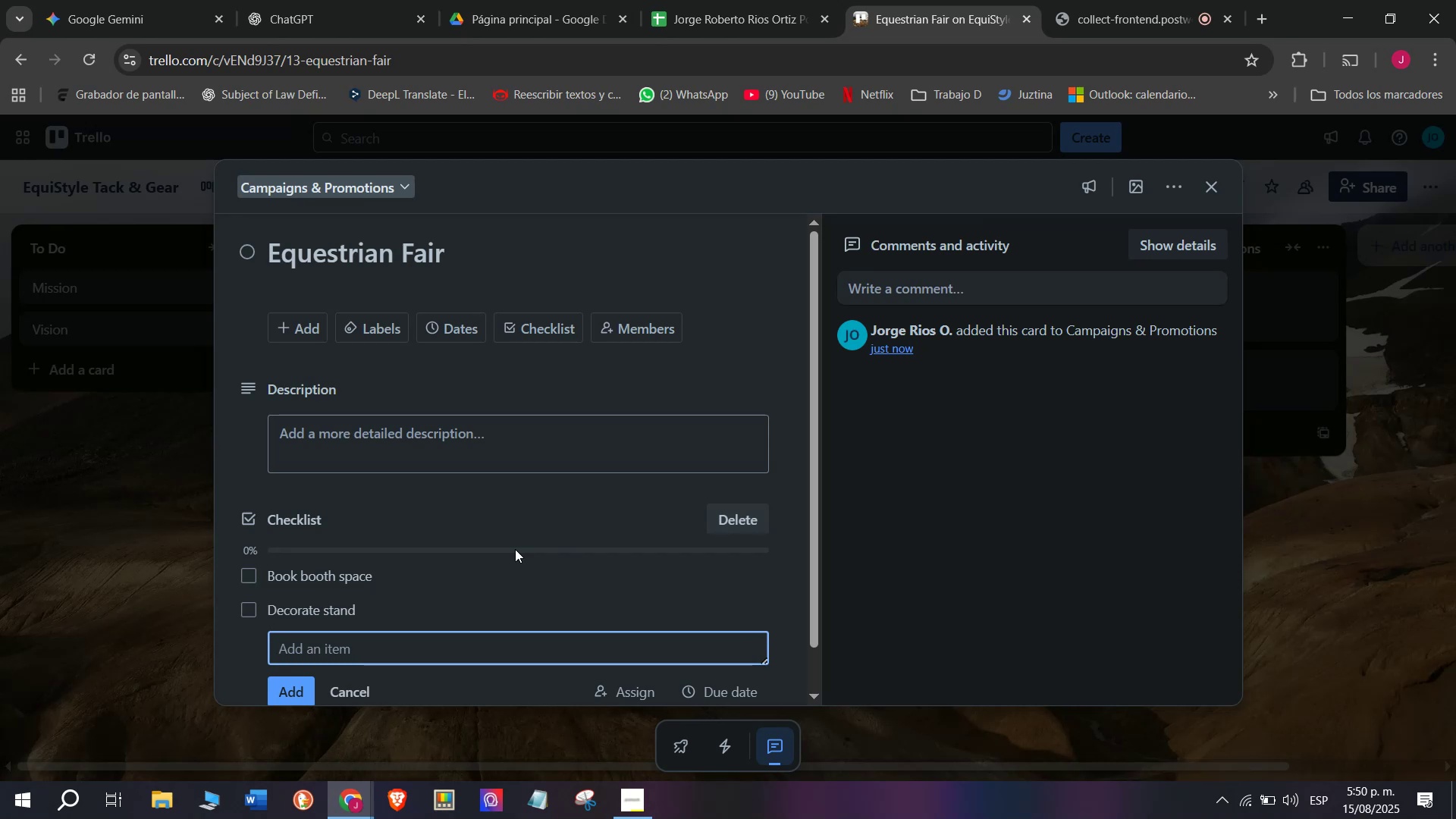 
wait(6.15)
 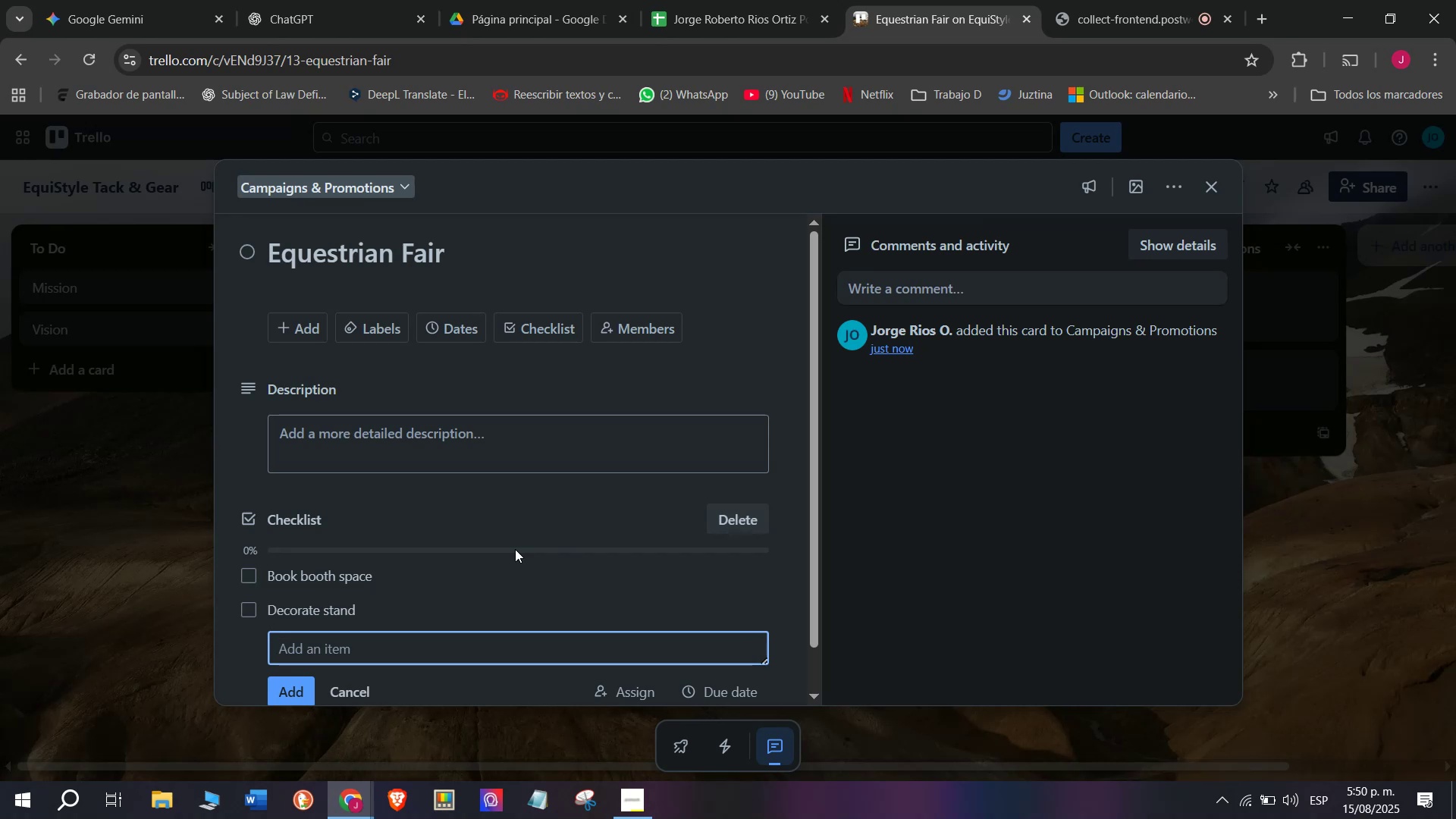 
type(Bring sample )
 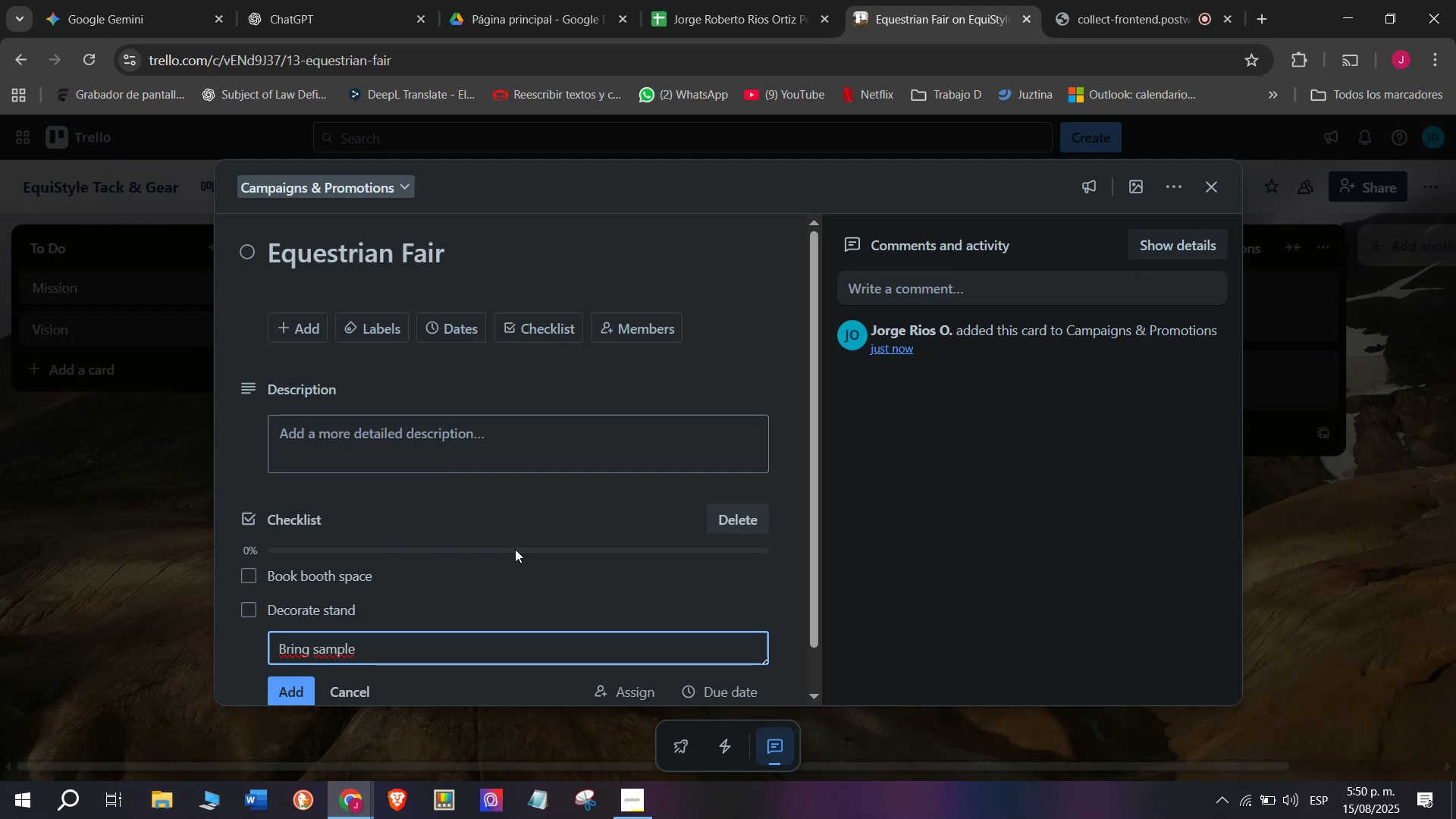 
key(Backspace)
 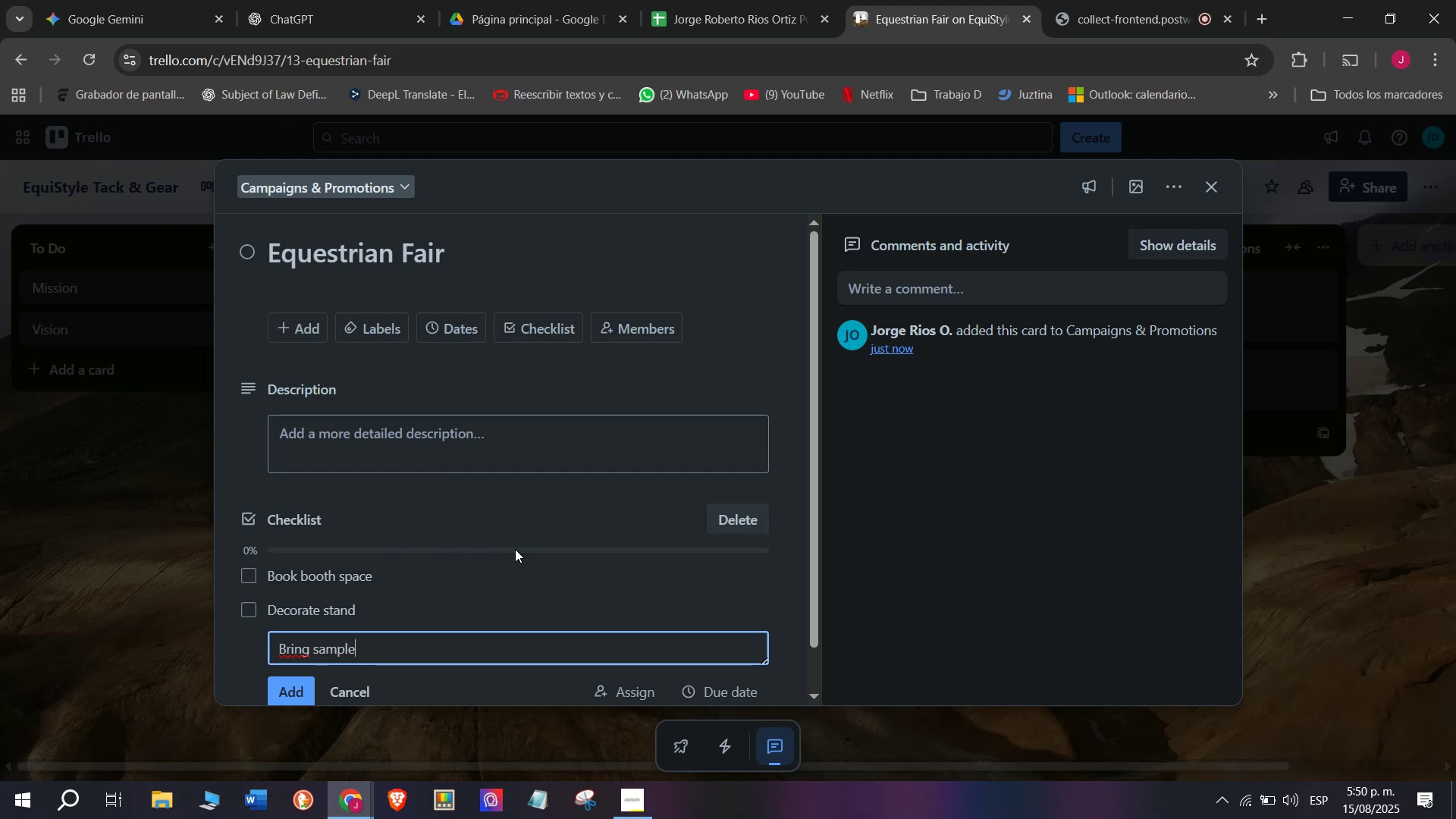 
key(S)
 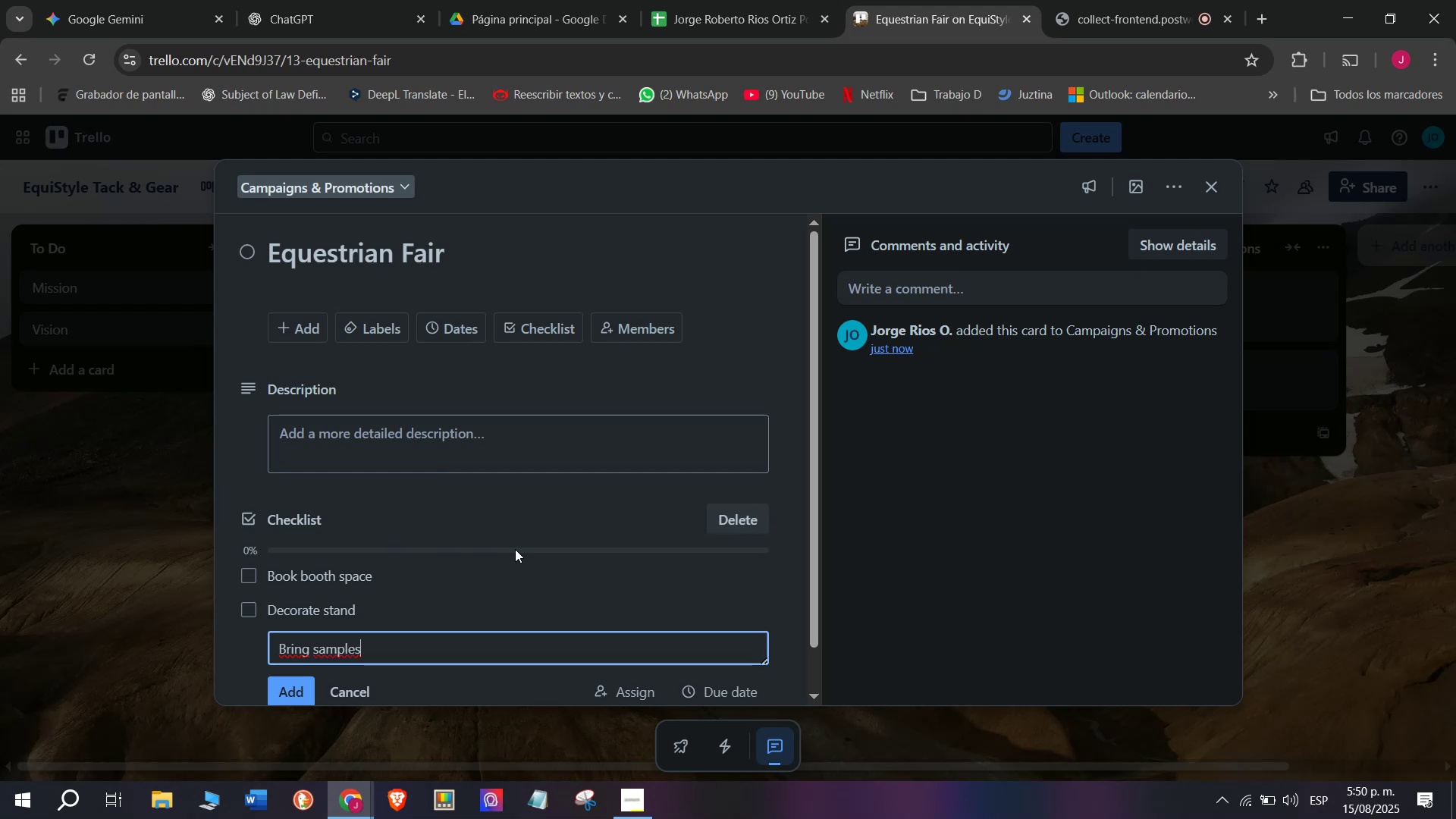 
key(Enter)
 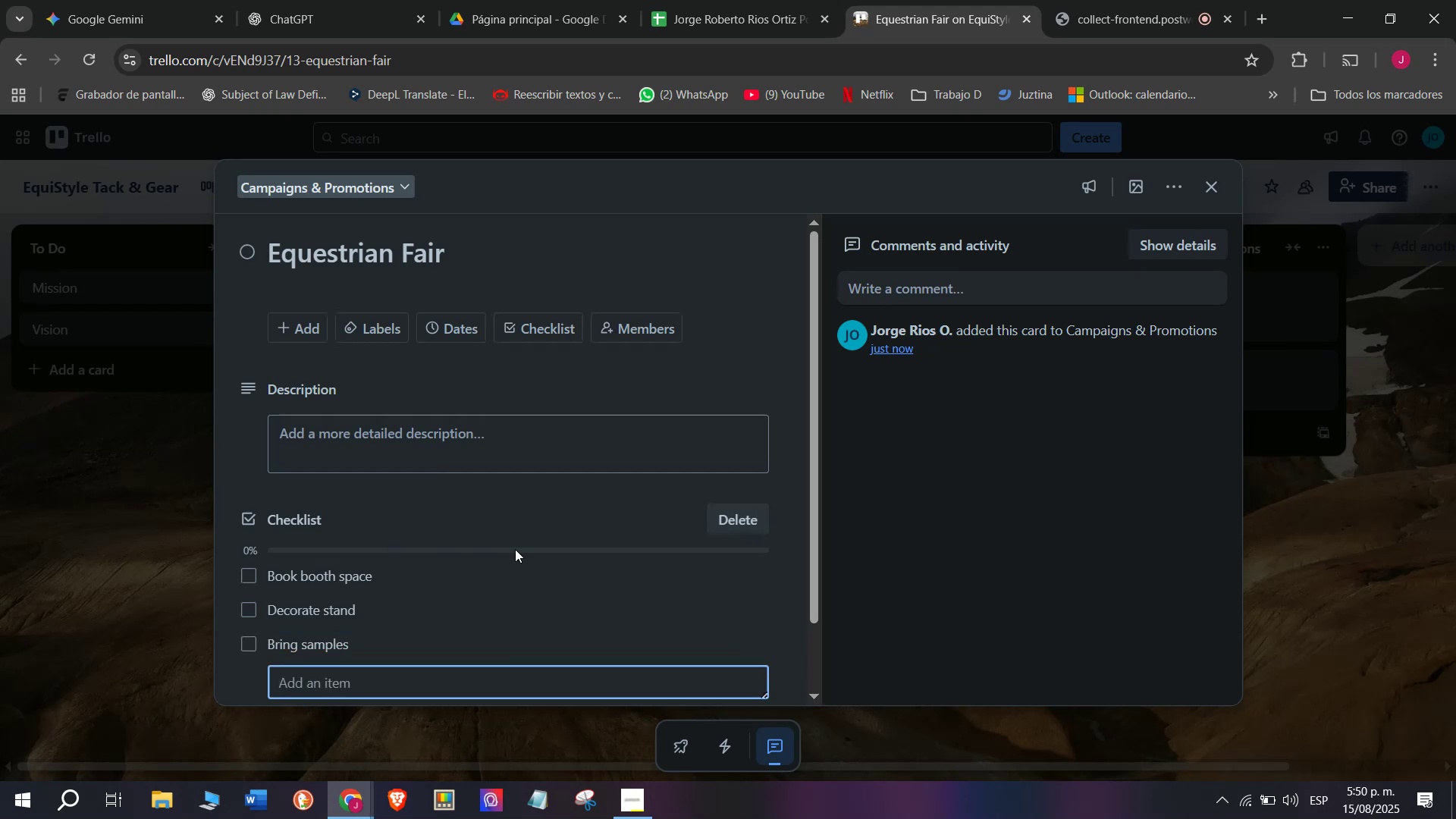 
type(offer demos)
 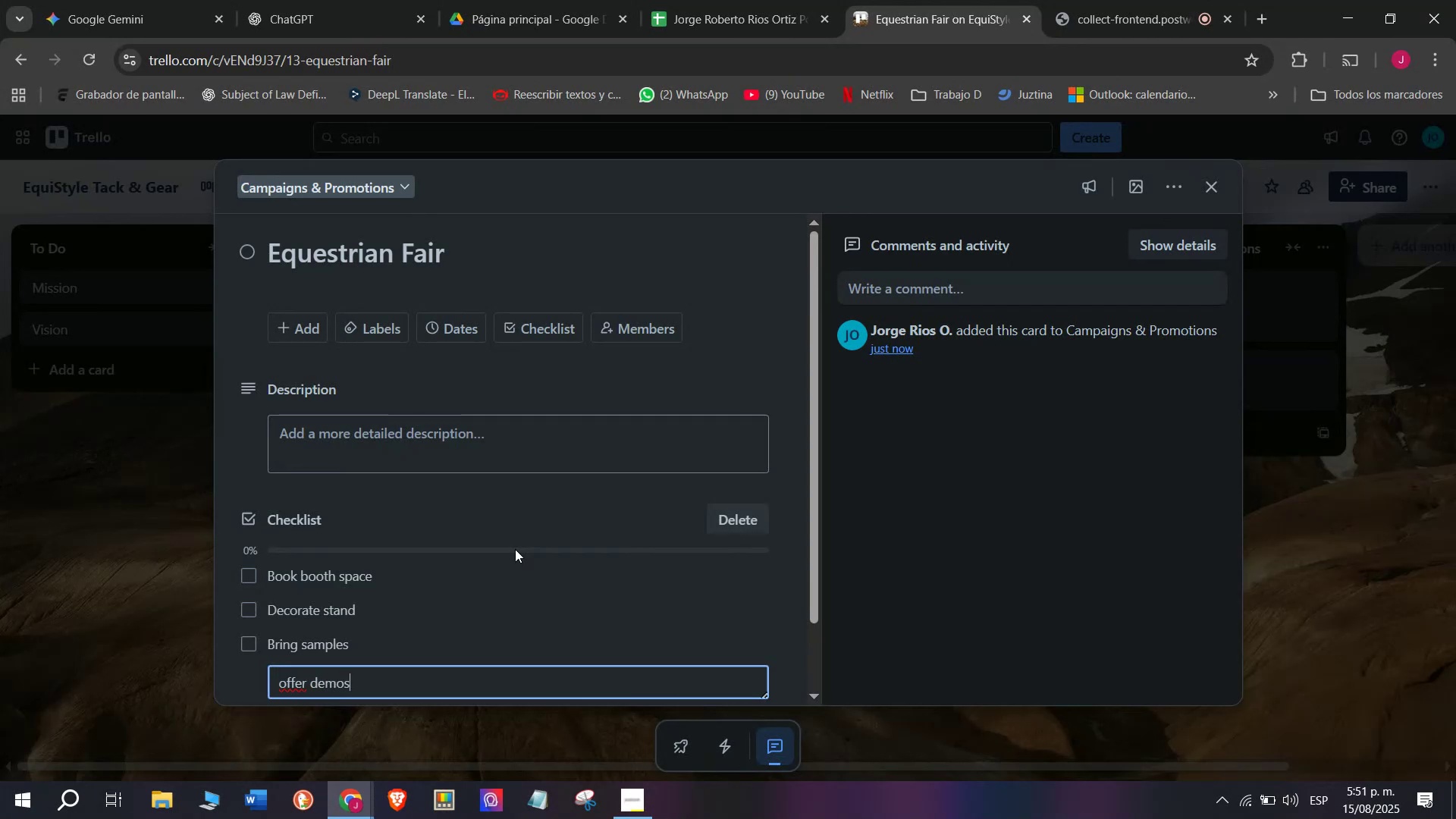 
key(Backspace)
type(ns)
 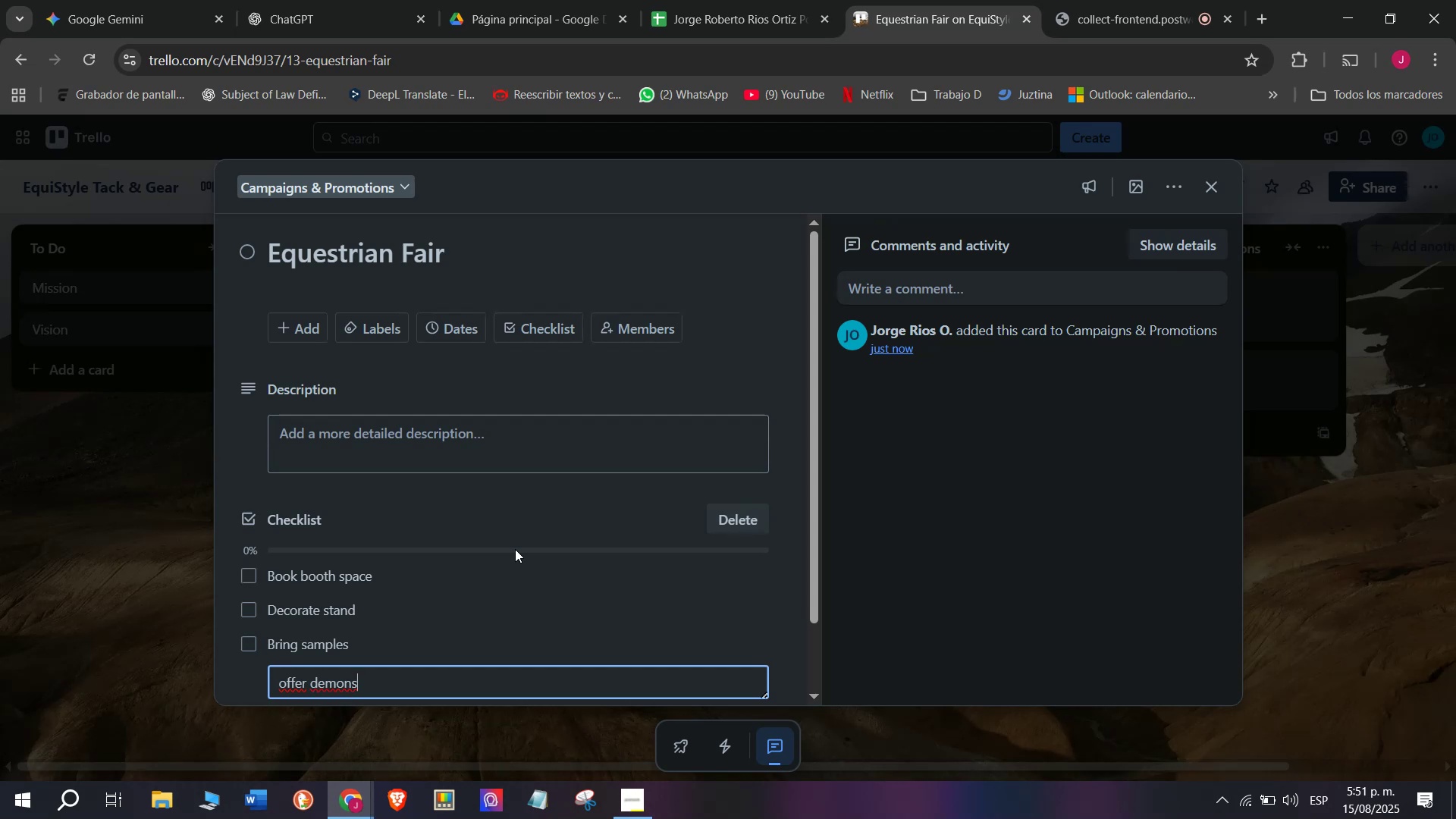 
type(trations)
 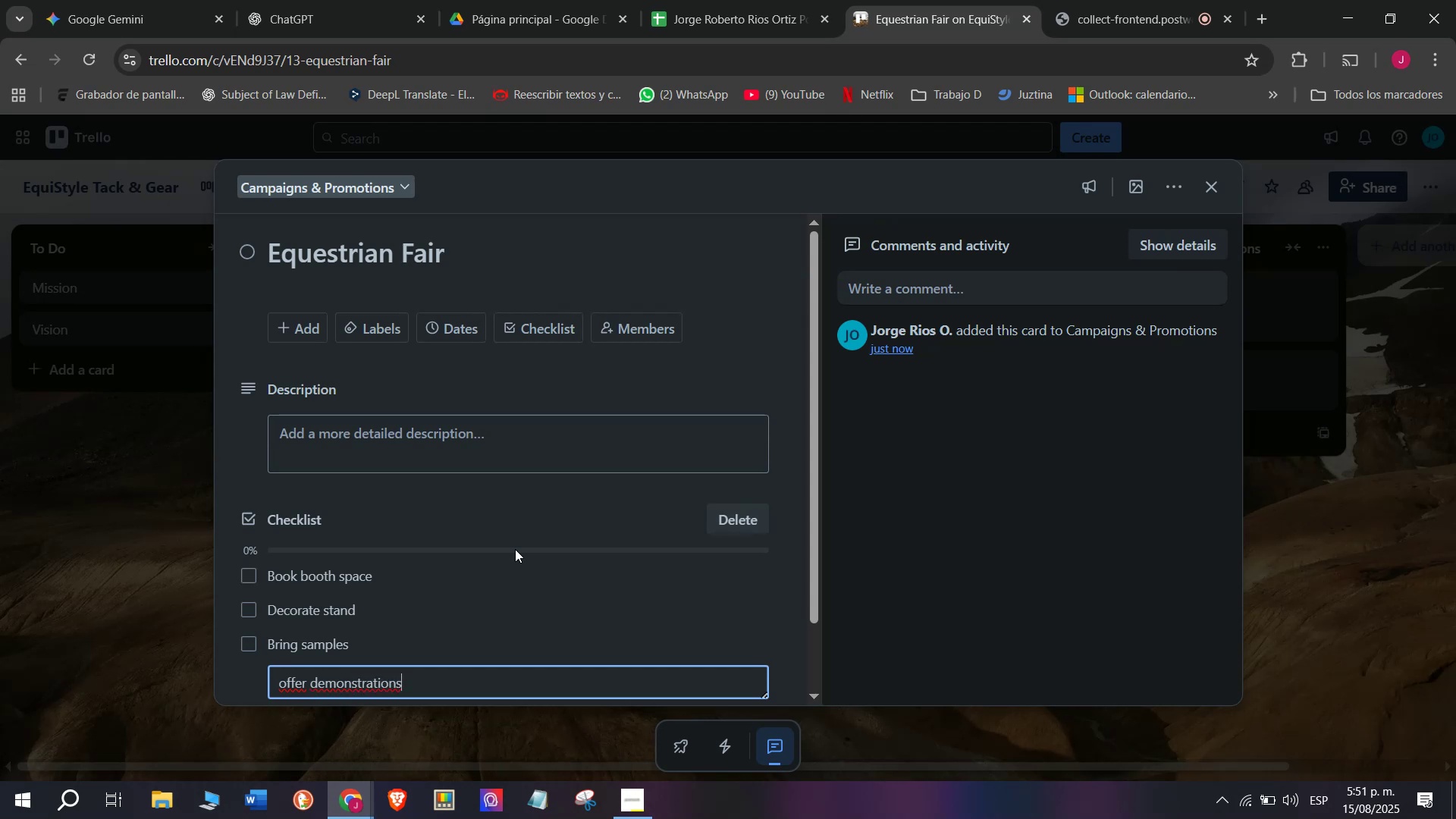 
key(Enter)
 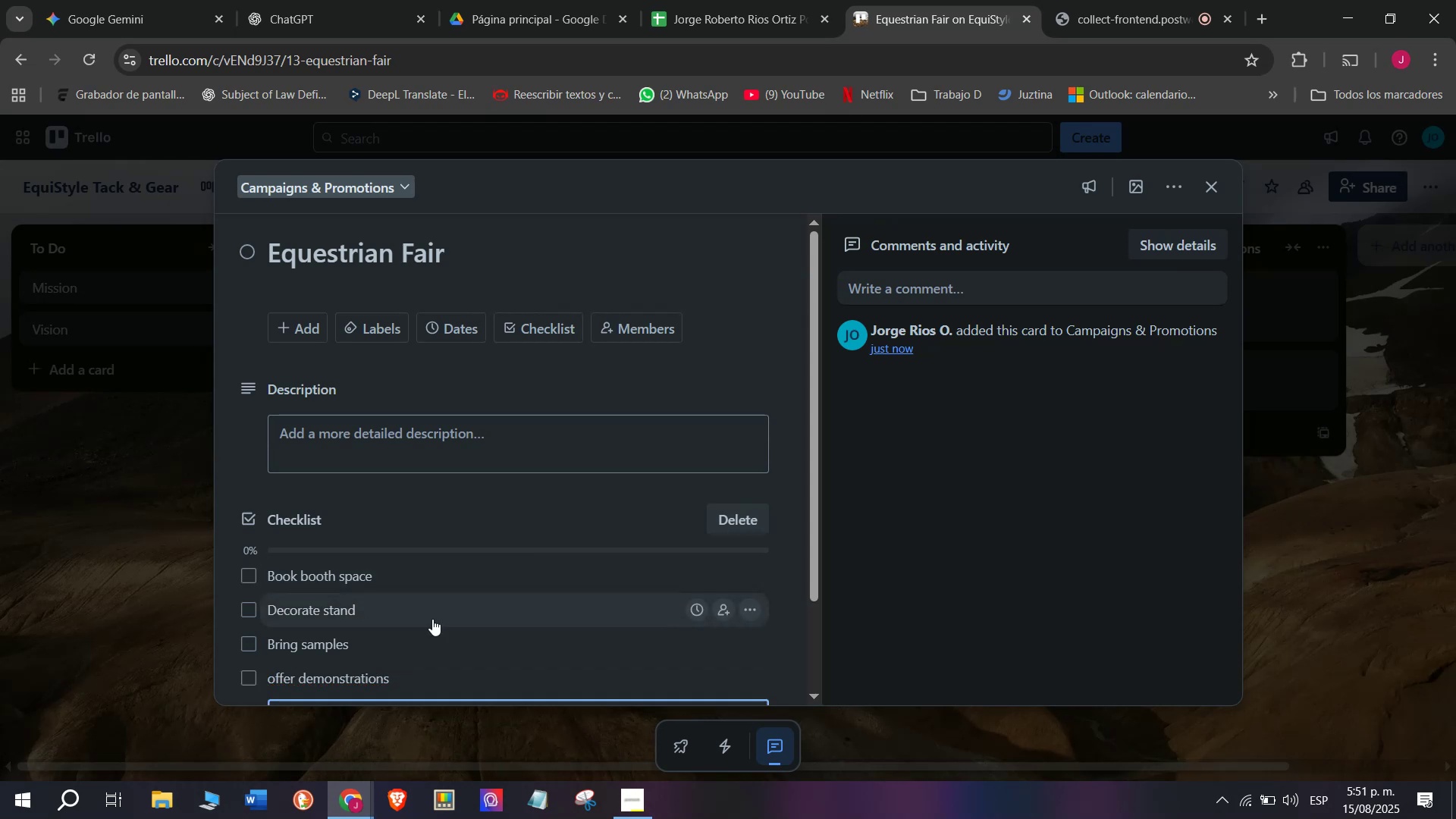 
left_click([320, 680])
 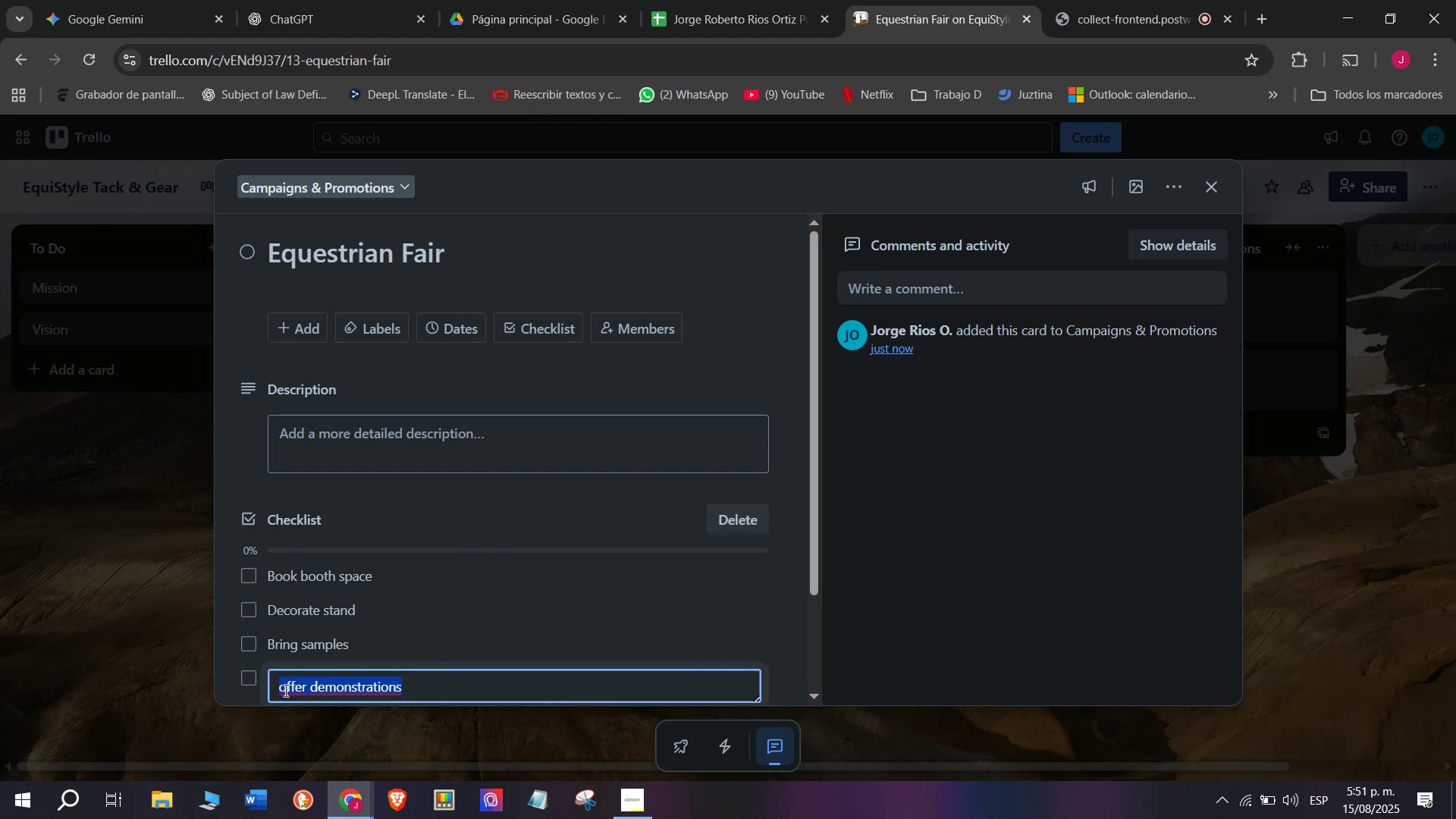 
left_click([284, 690])
 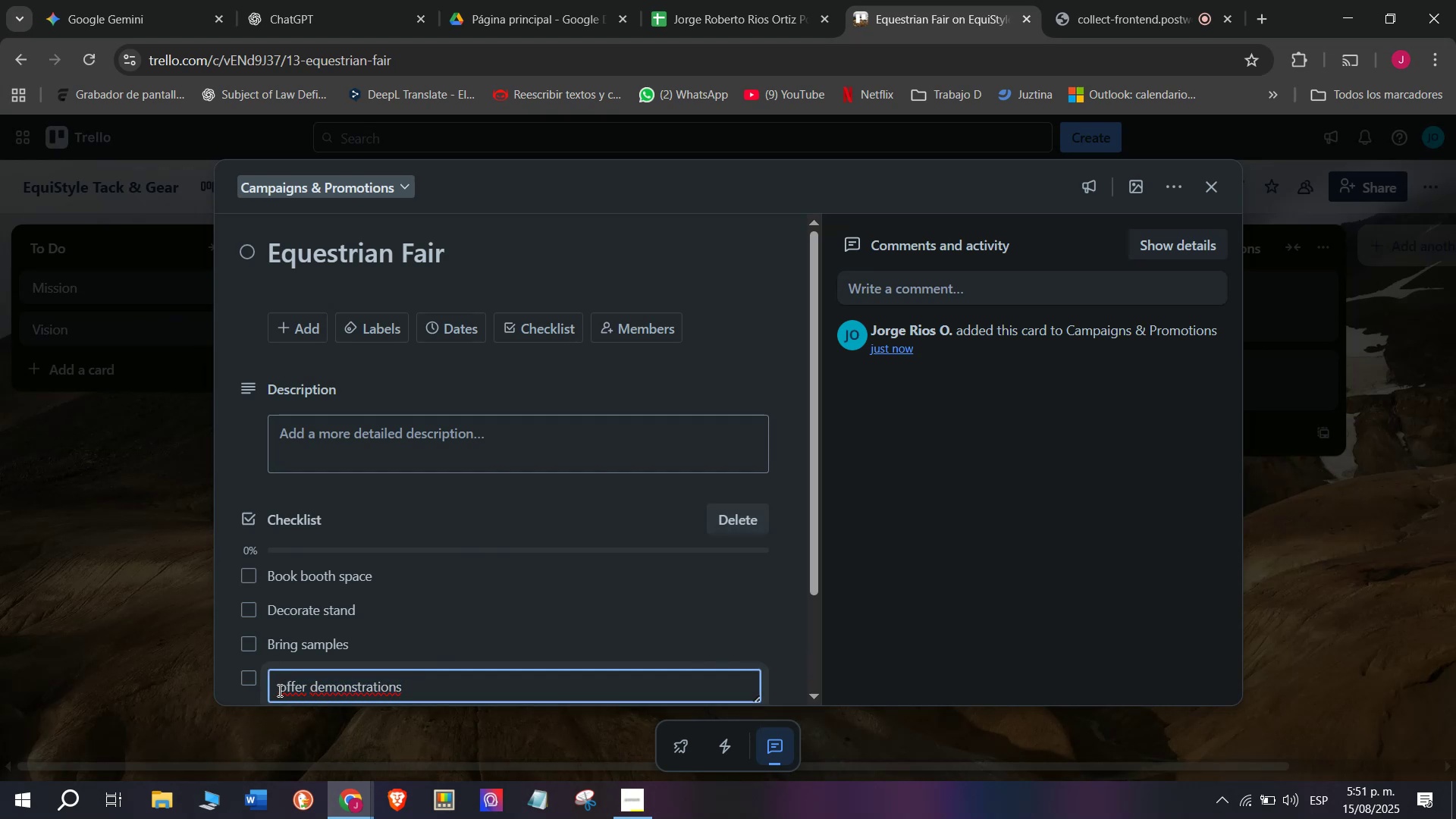 
key(Backspace)
 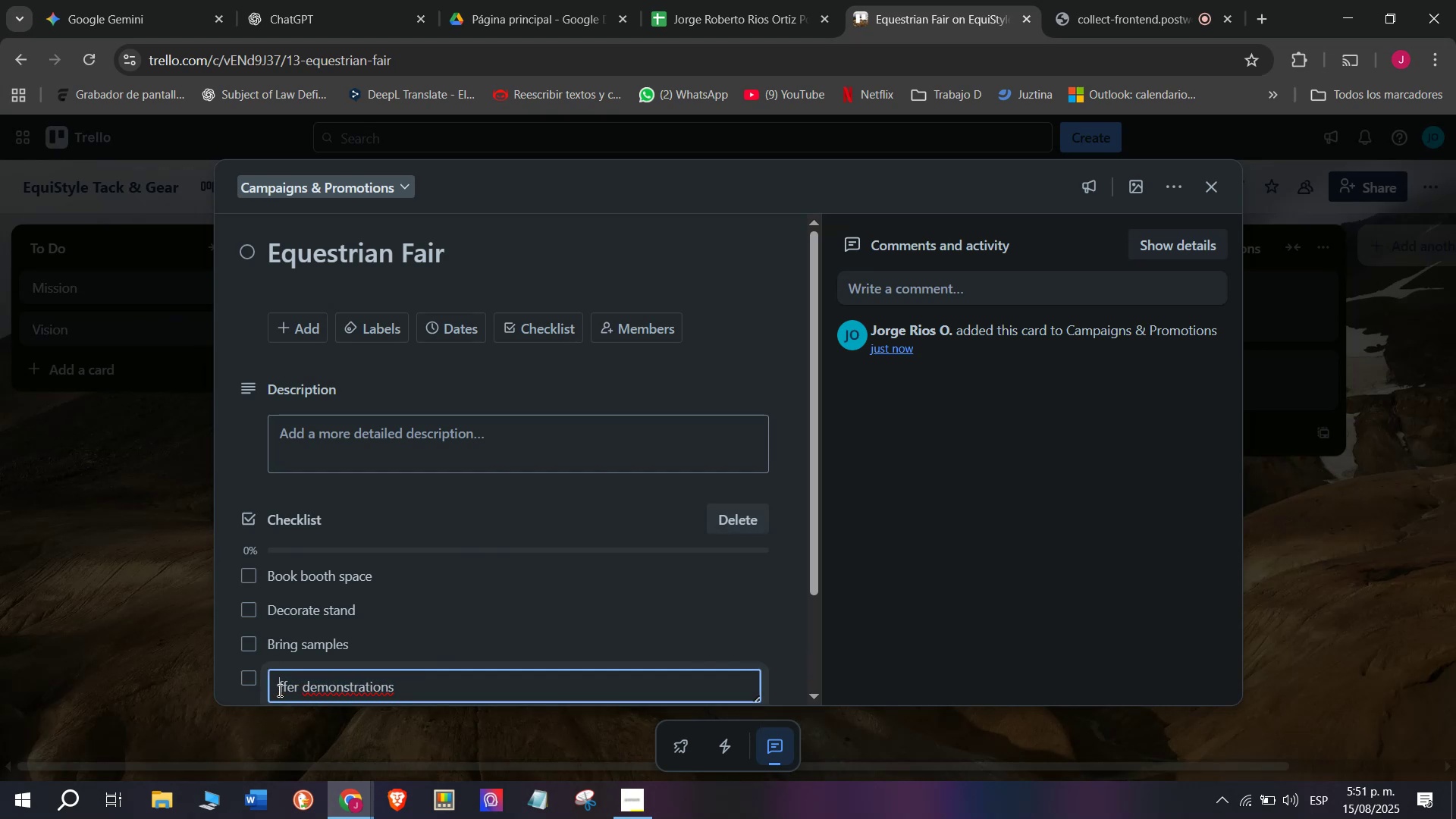 
key(Shift+ShiftLeft)
 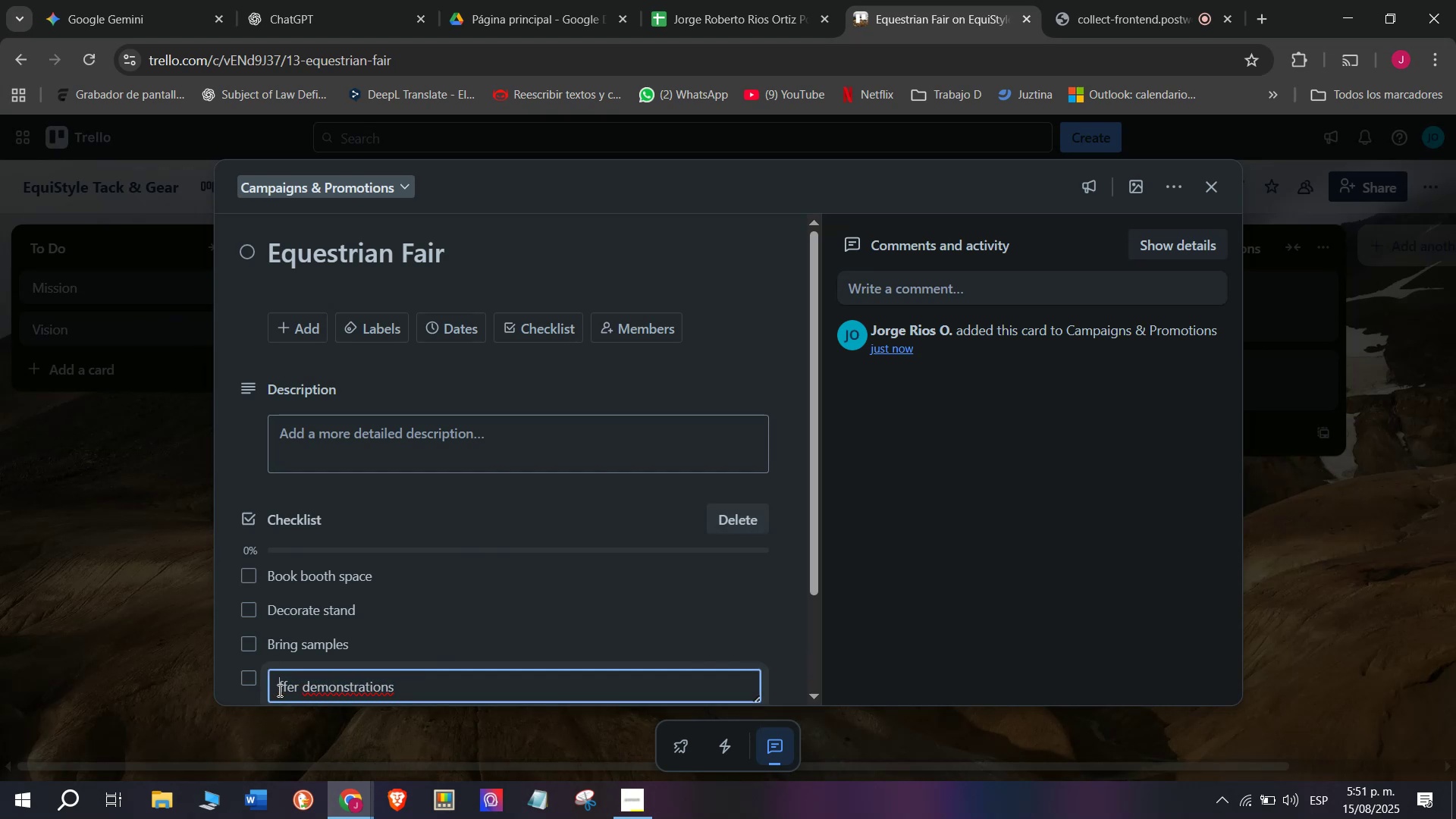 
key(Shift+O)
 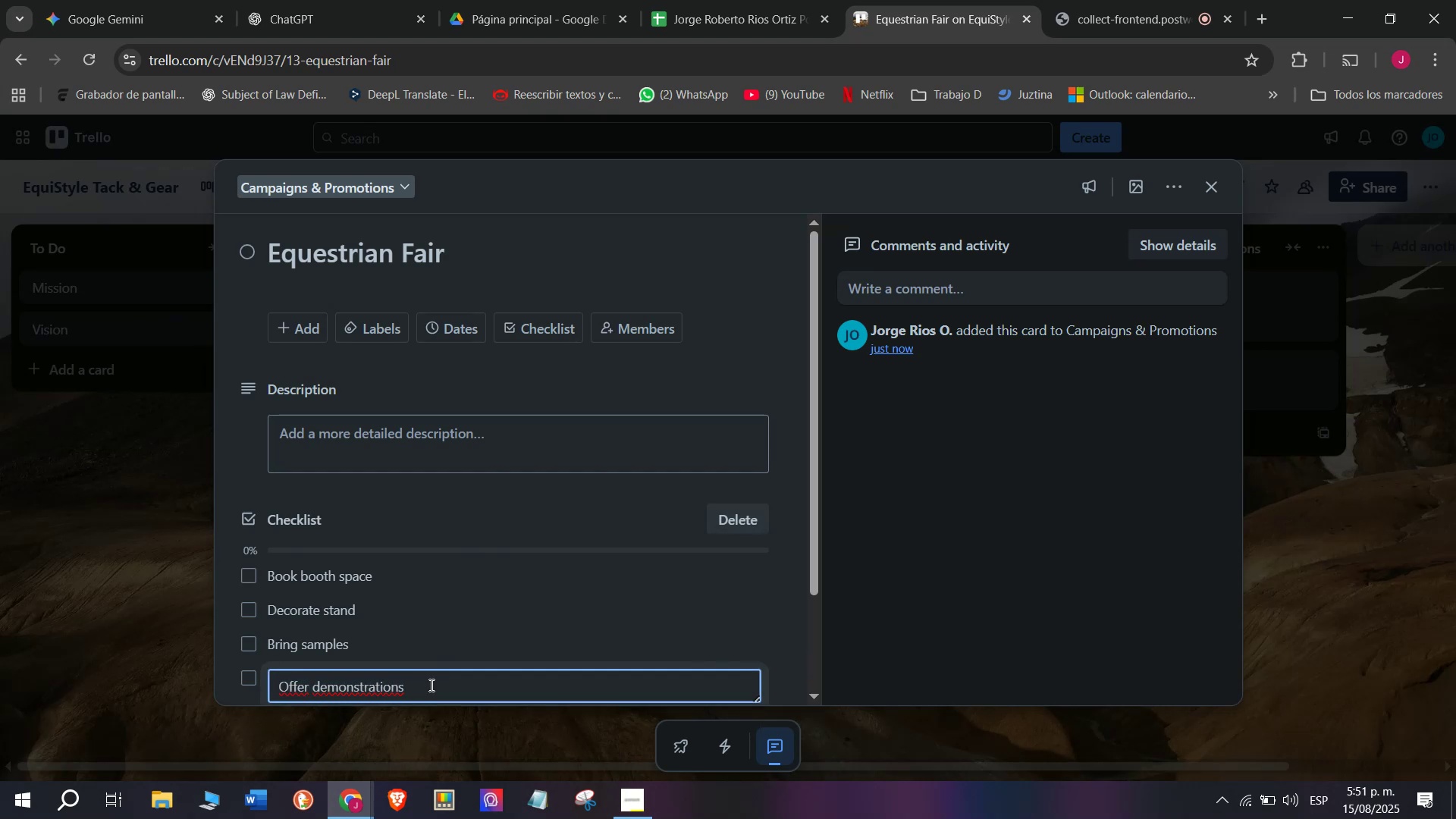 
key(Enter)
 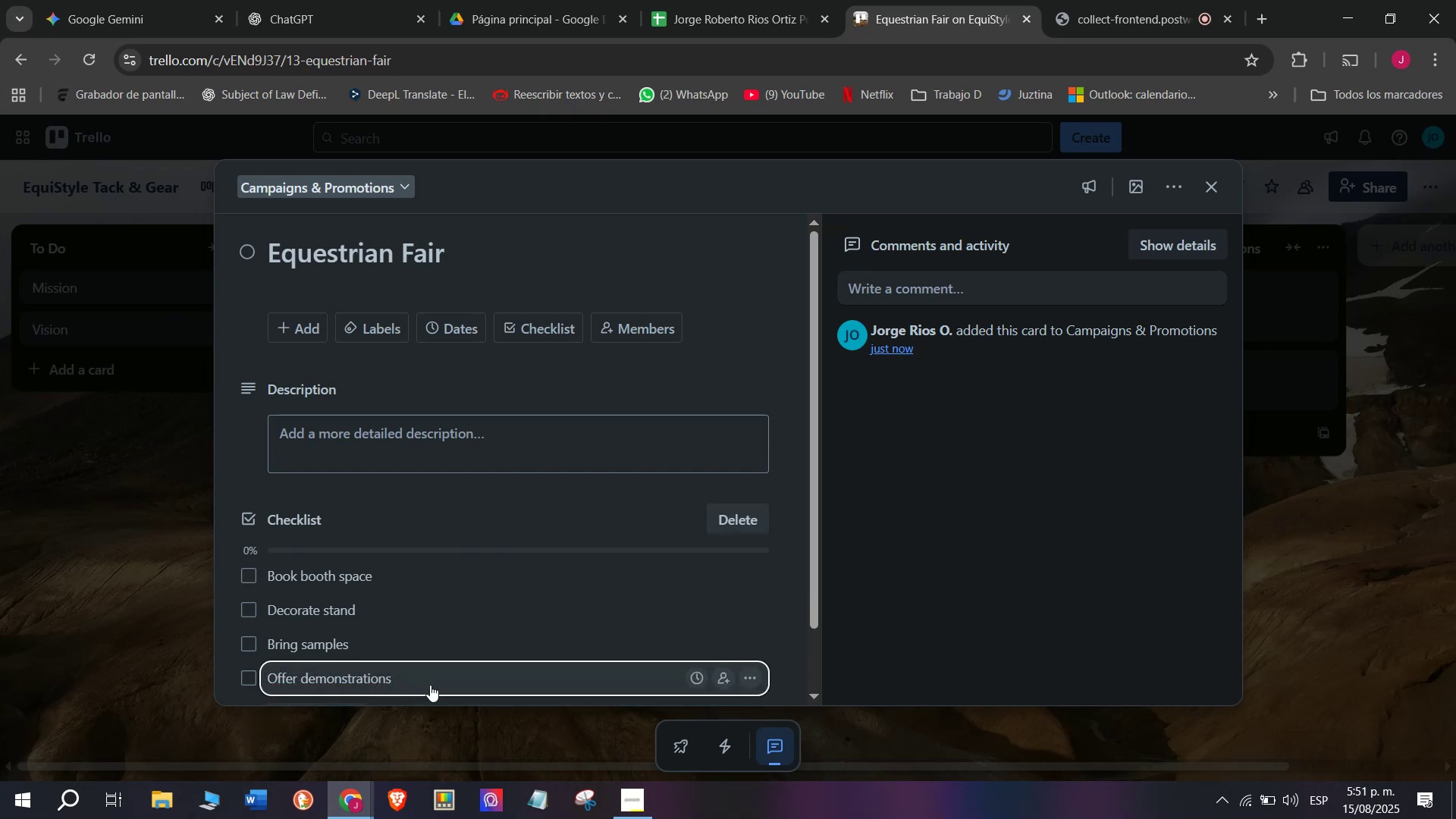 
scroll: coordinate [434, 651], scroll_direction: down, amount: 1.0
 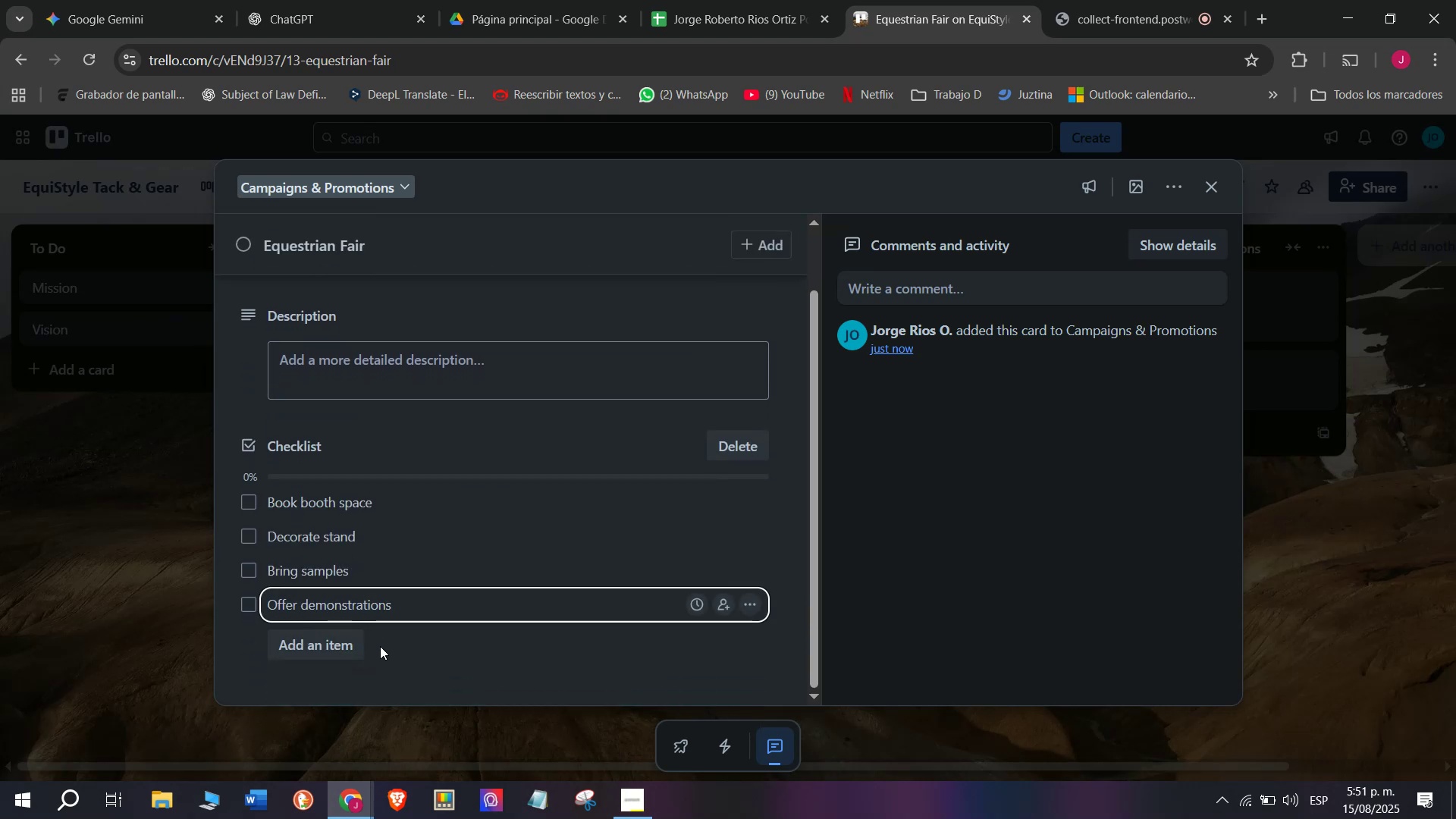 
left_click([350, 651])
 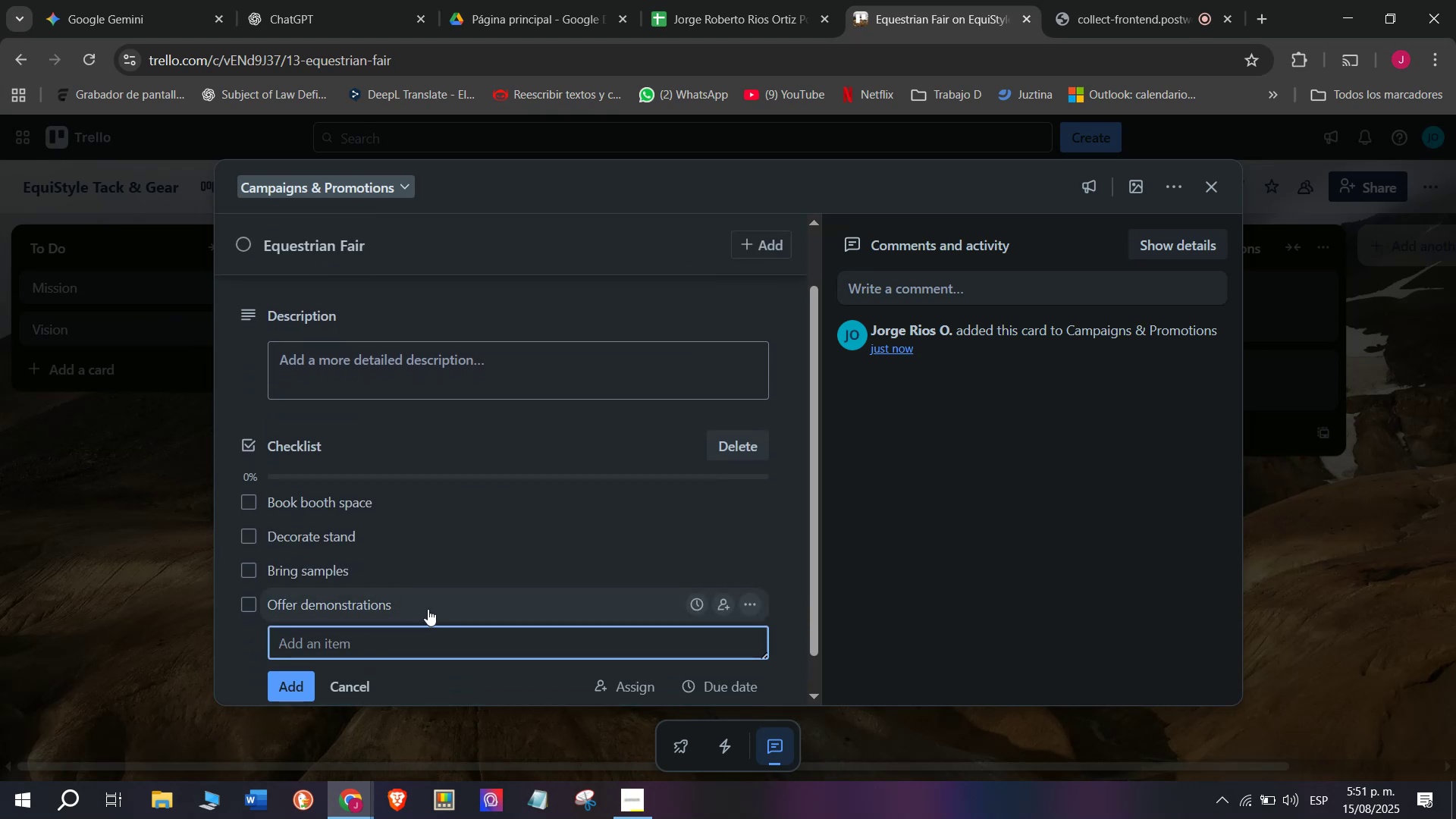 
type(Hand out )
 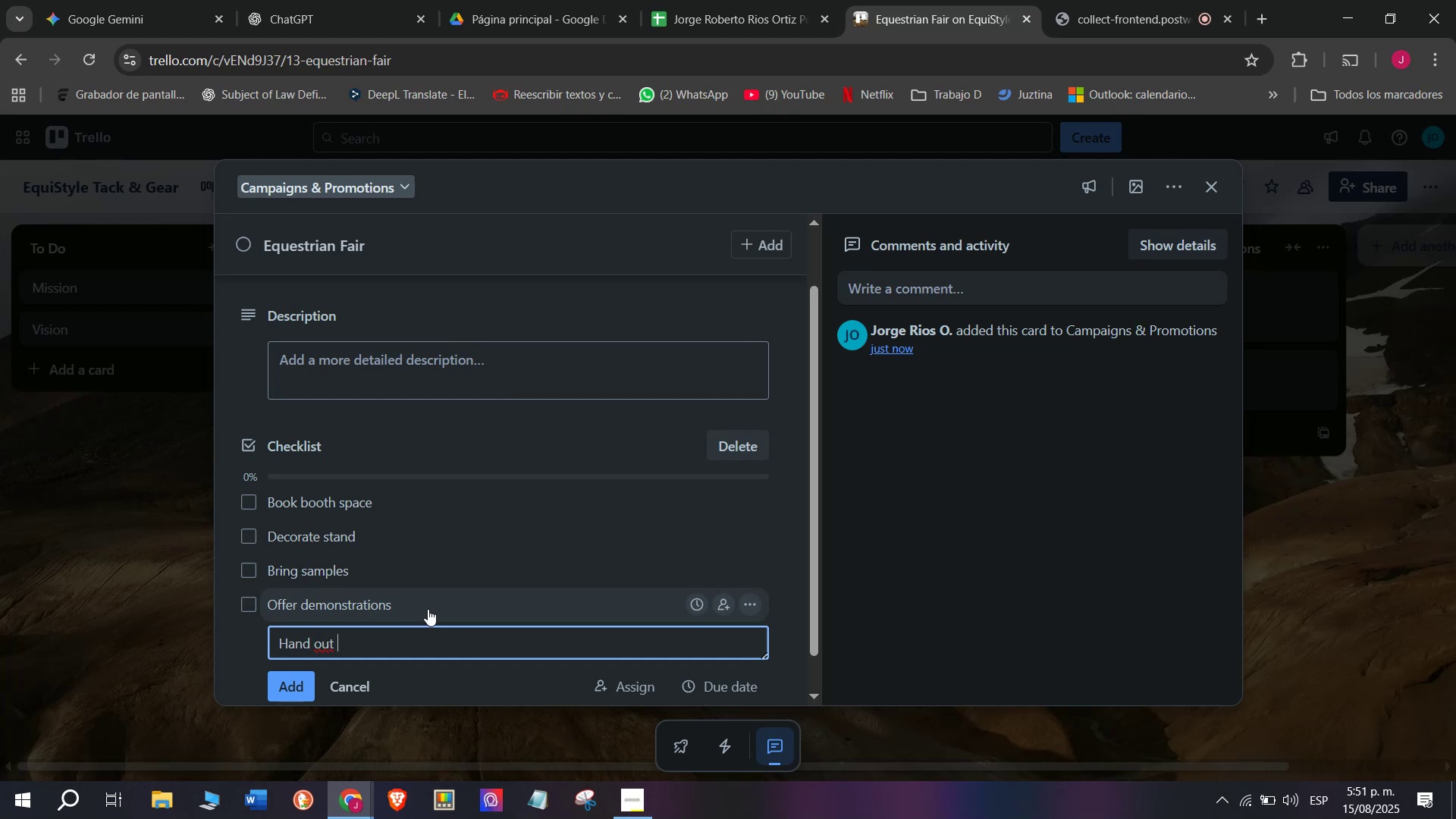 
type(brochures)
 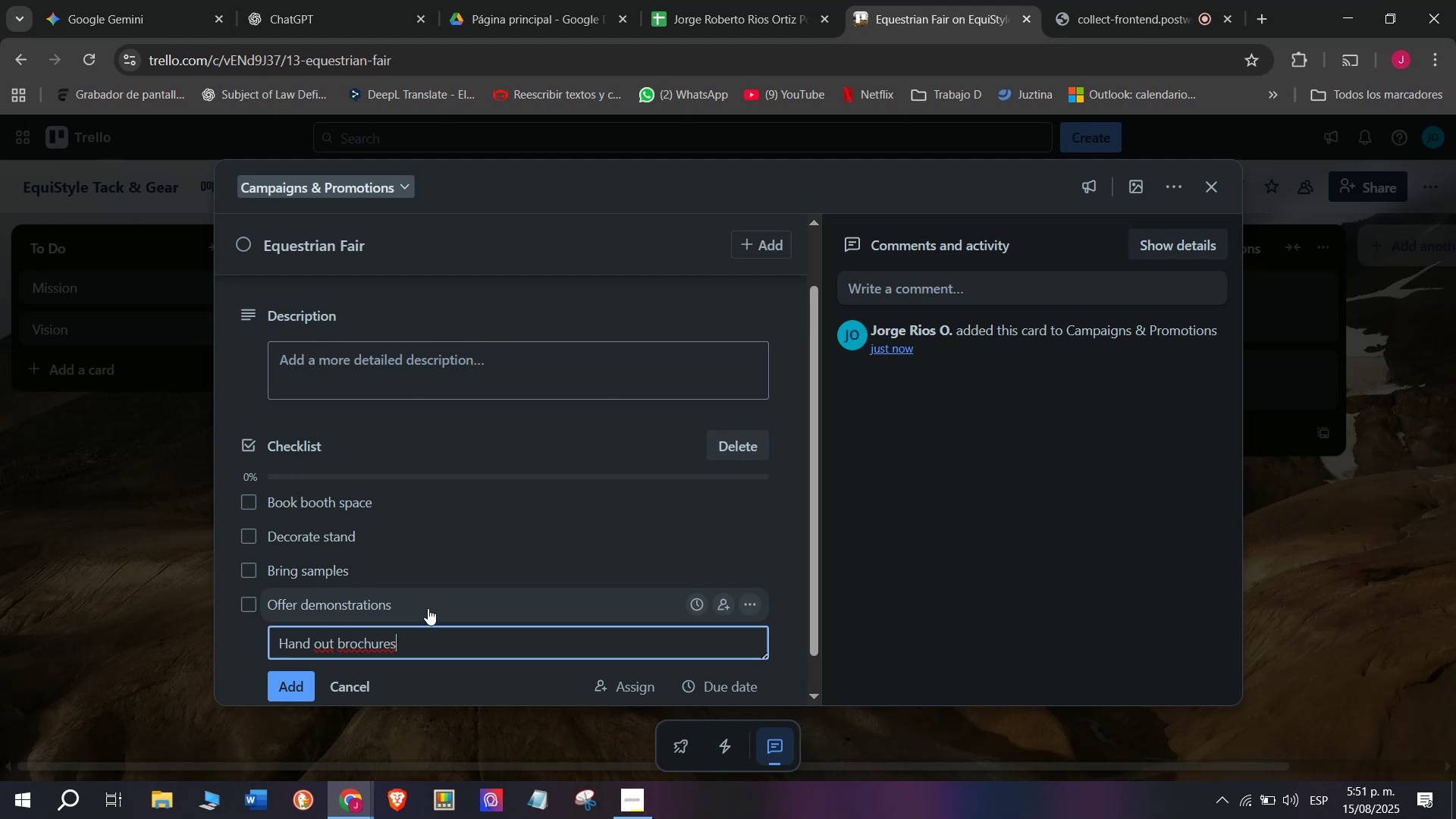 
key(Enter)
 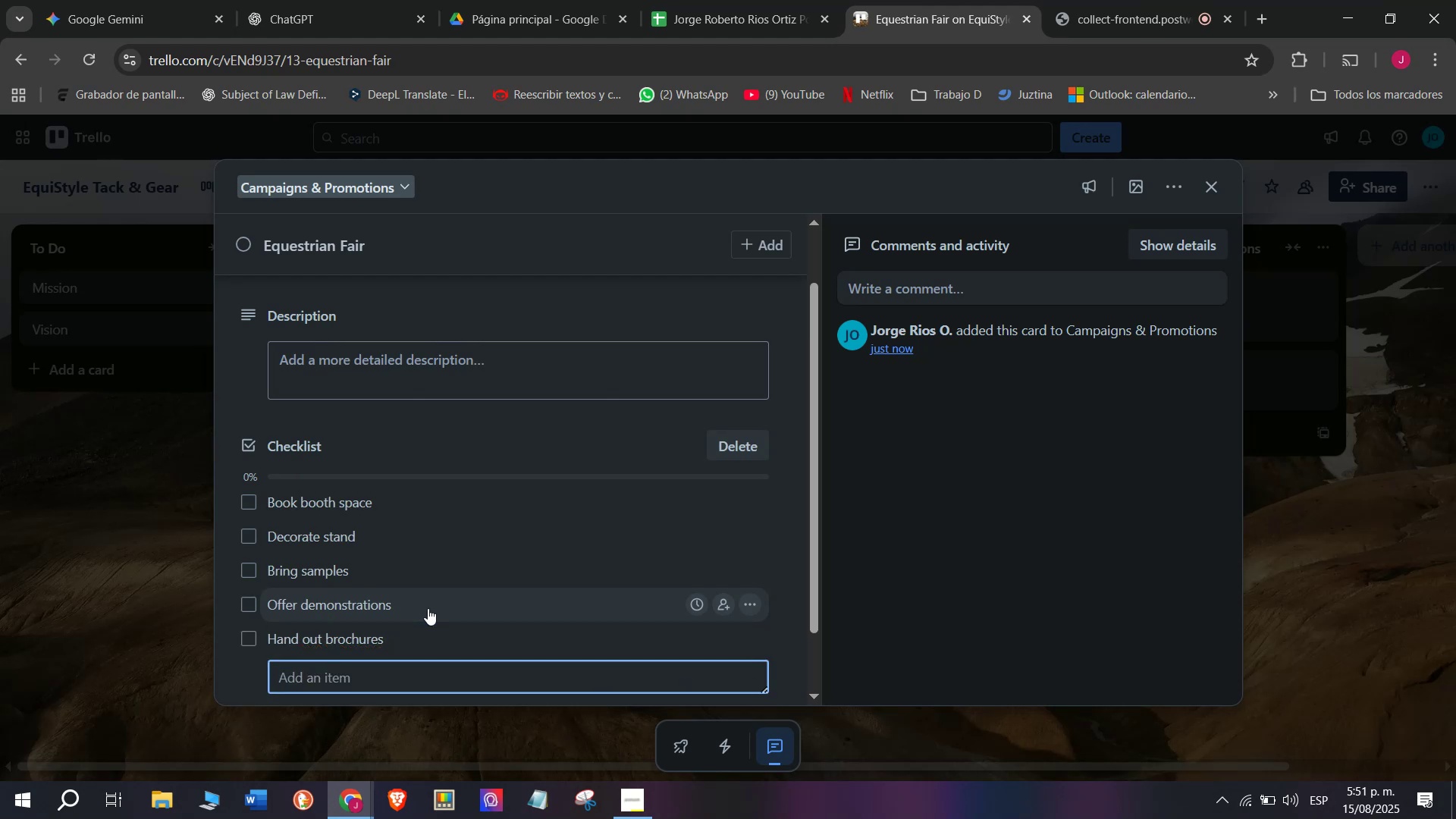 
type(Collect contacts)
 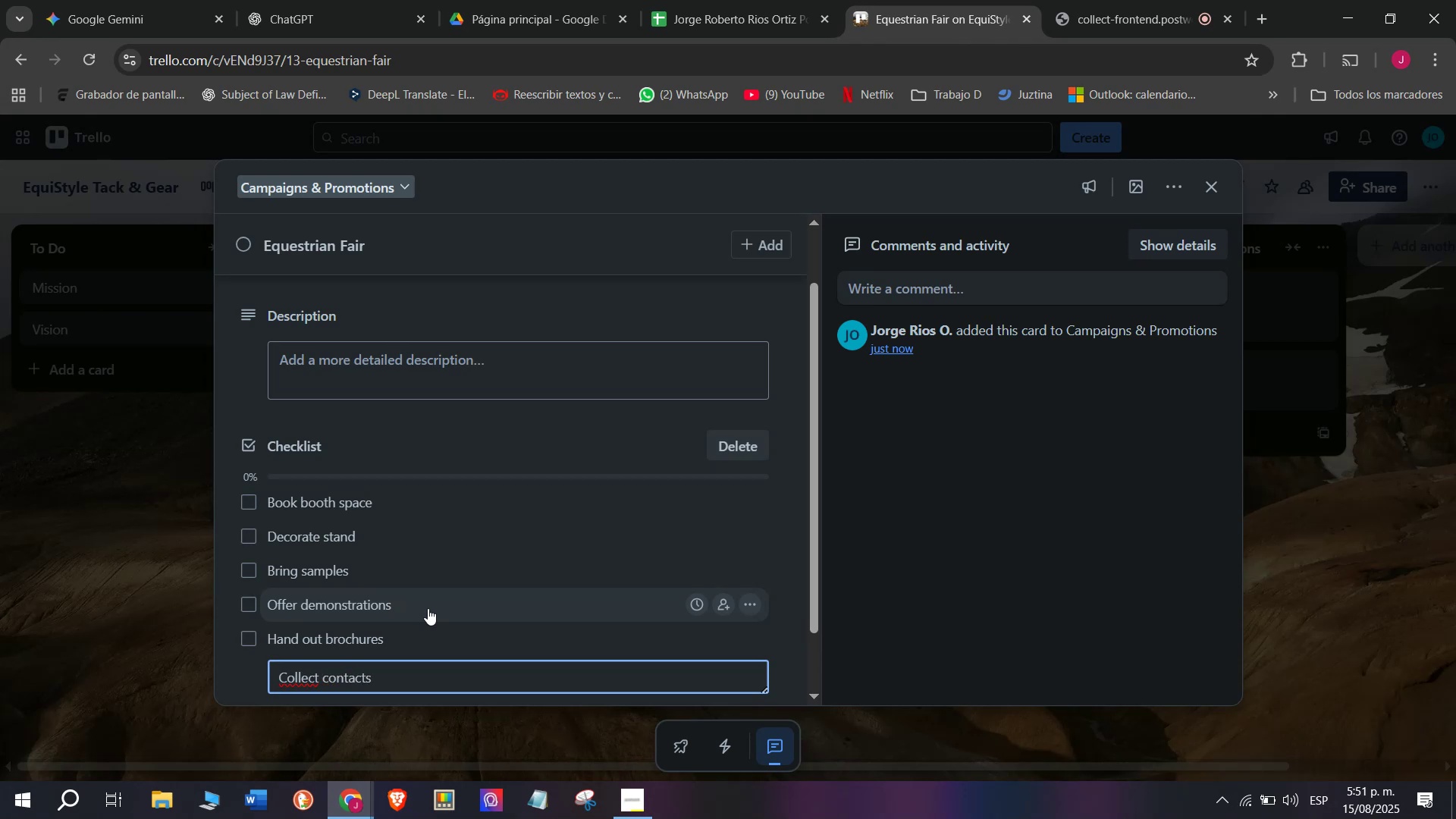 
key(Enter)
 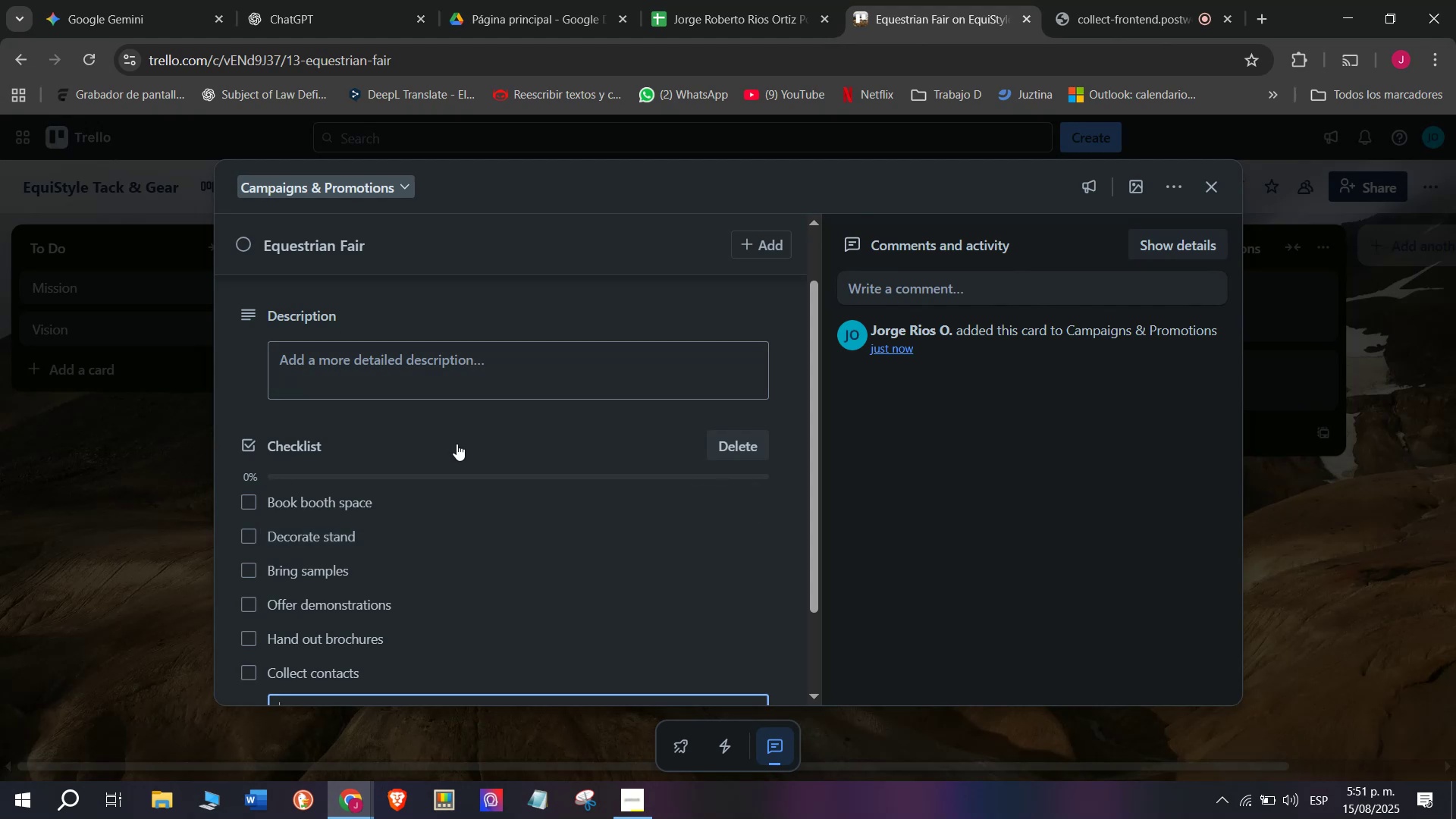 
wait(8.28)
 